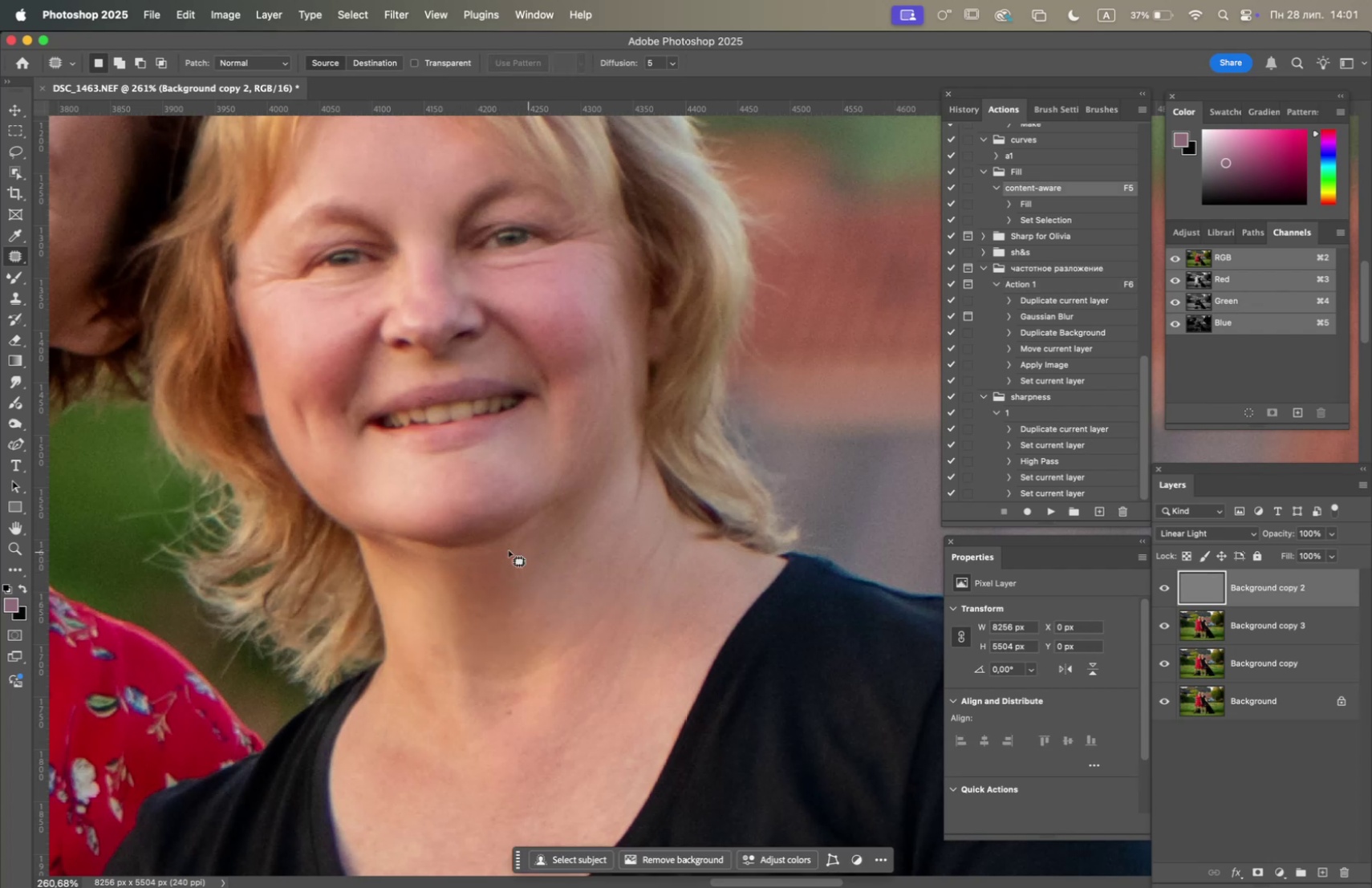 
left_click_drag(start_coordinate=[424, 546], to_coordinate=[445, 553])
 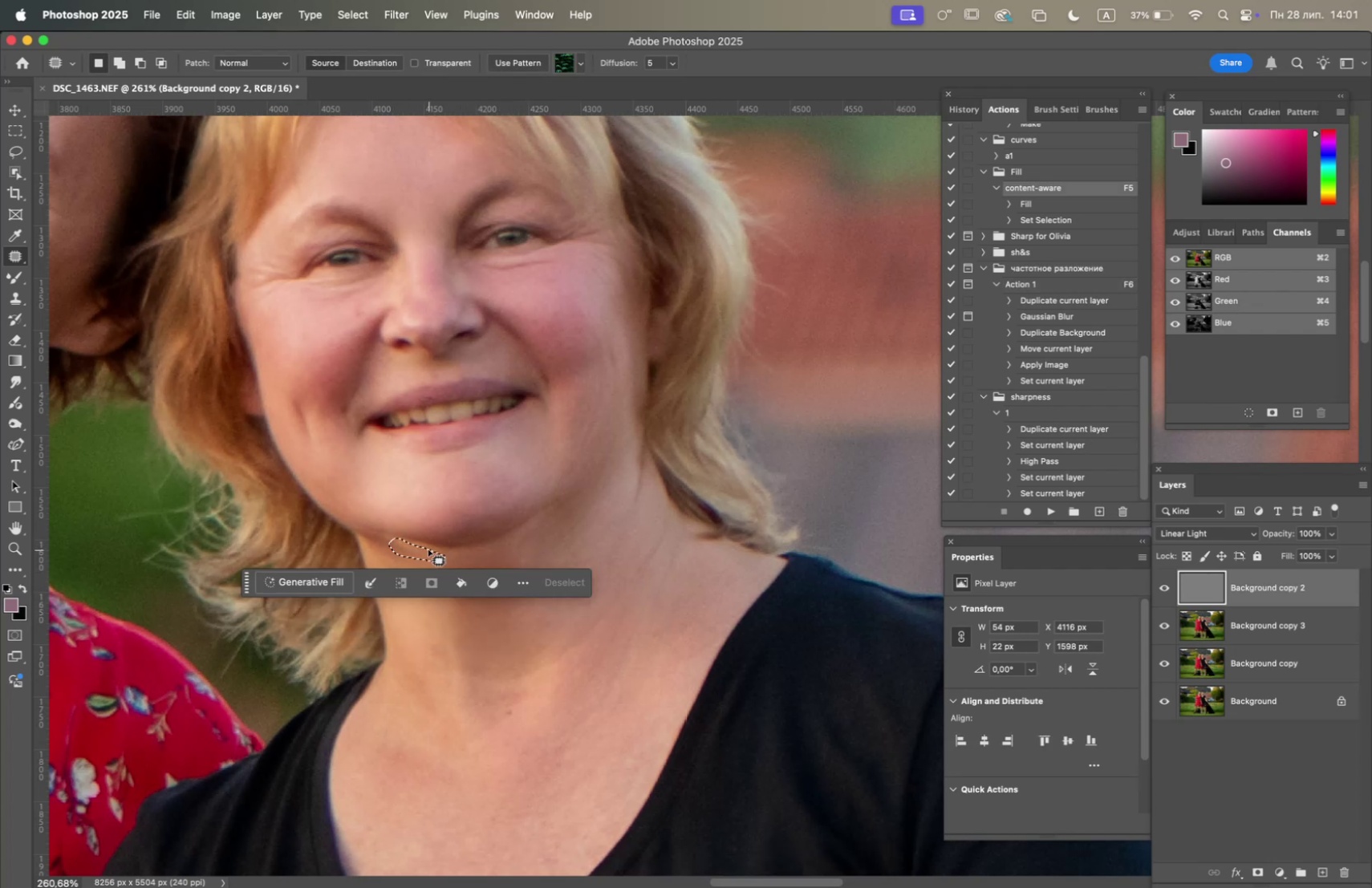 
left_click_drag(start_coordinate=[428, 549], to_coordinate=[428, 565])
 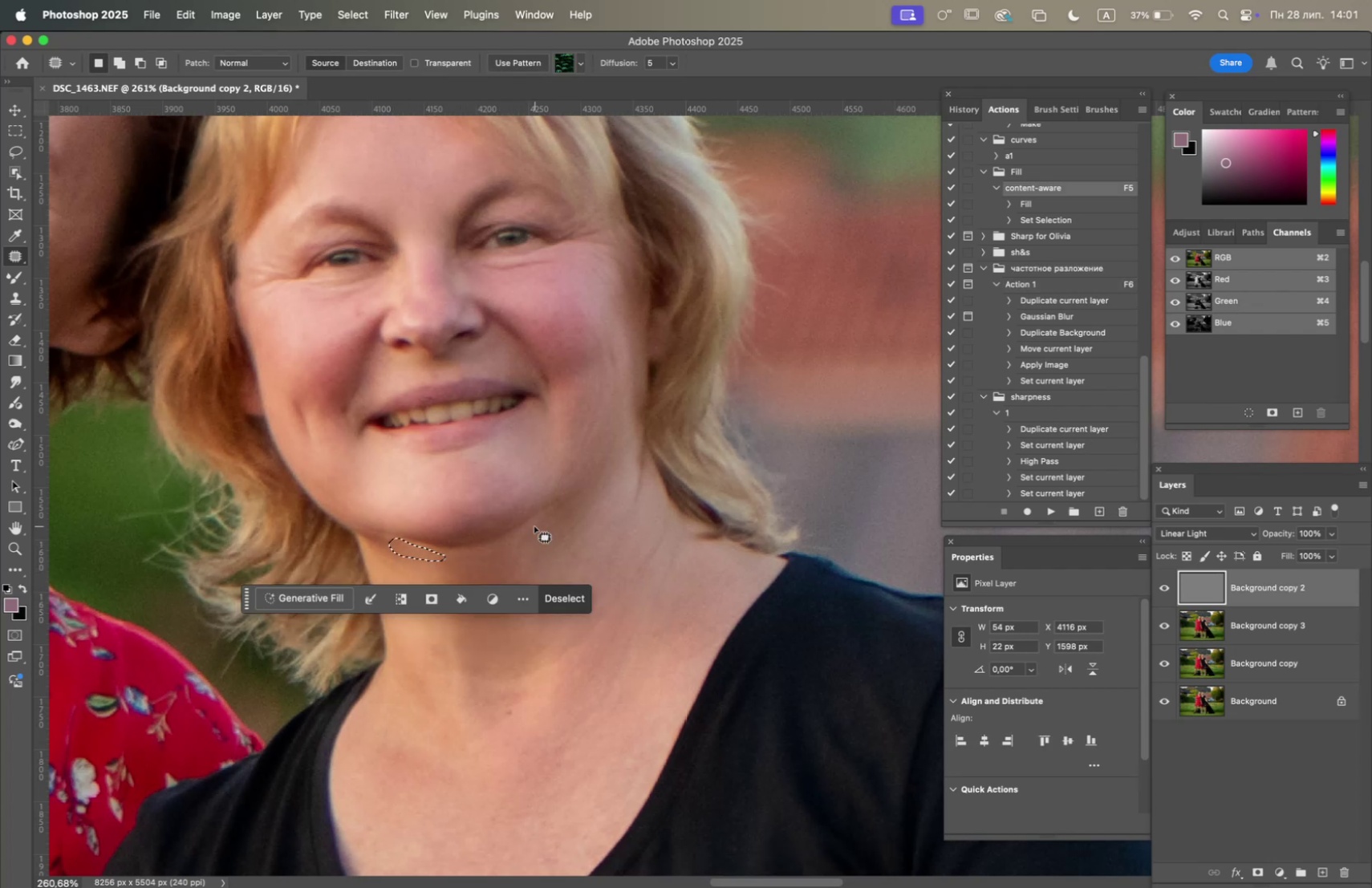 
left_click([534, 525])
 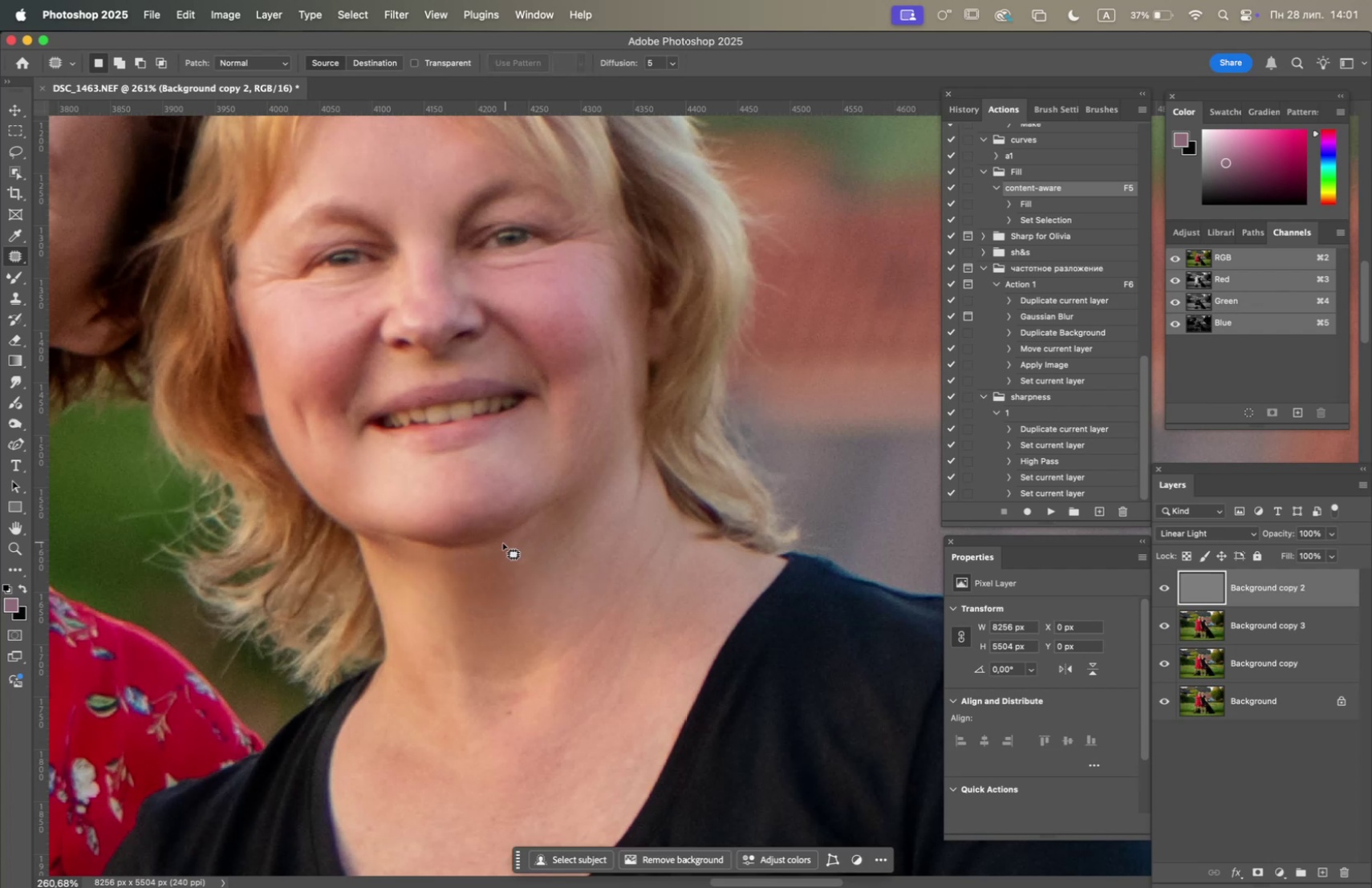 
left_click_drag(start_coordinate=[497, 544], to_coordinate=[522, 561])
 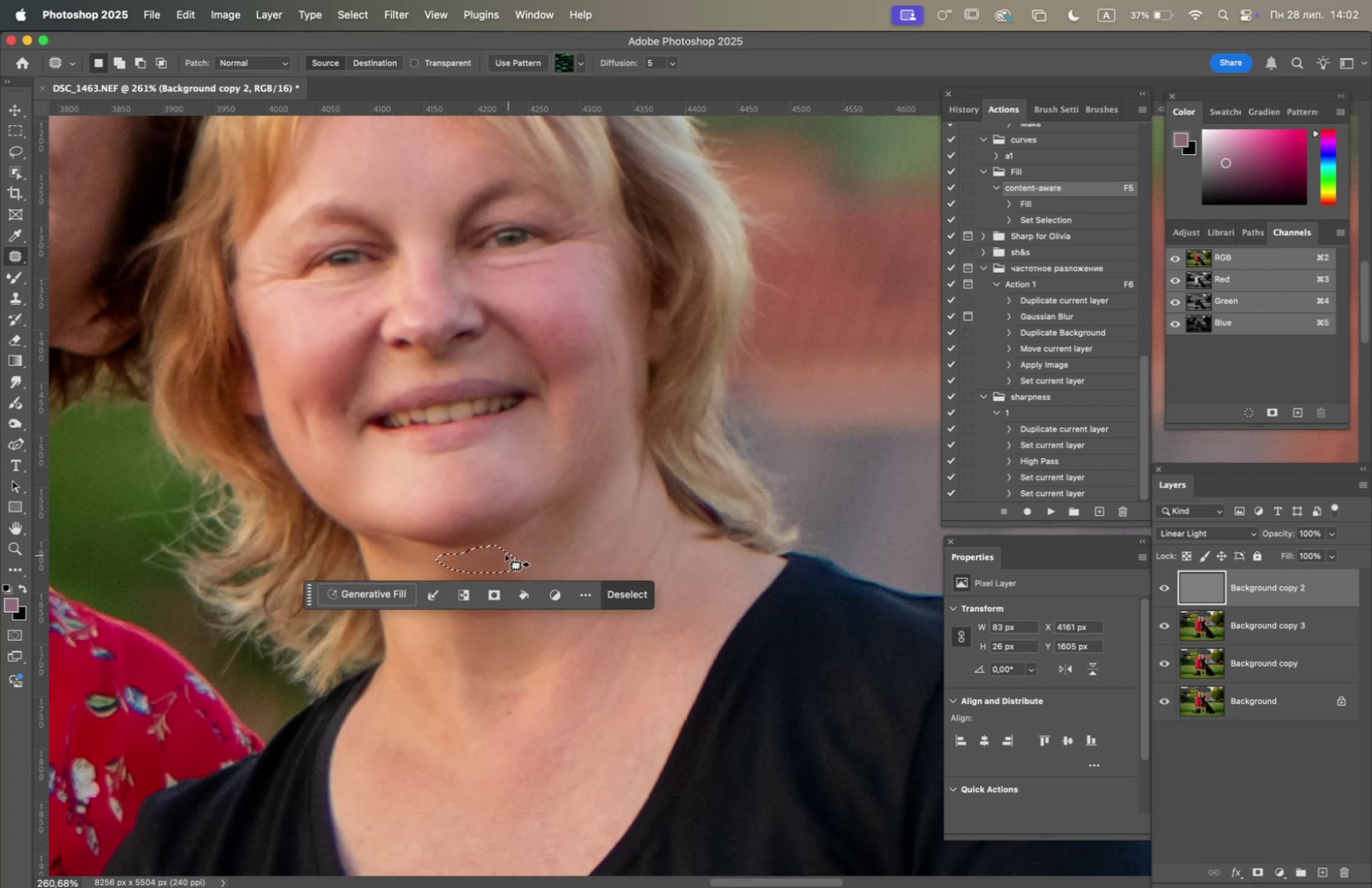 
left_click_drag(start_coordinate=[502, 553], to_coordinate=[505, 570])
 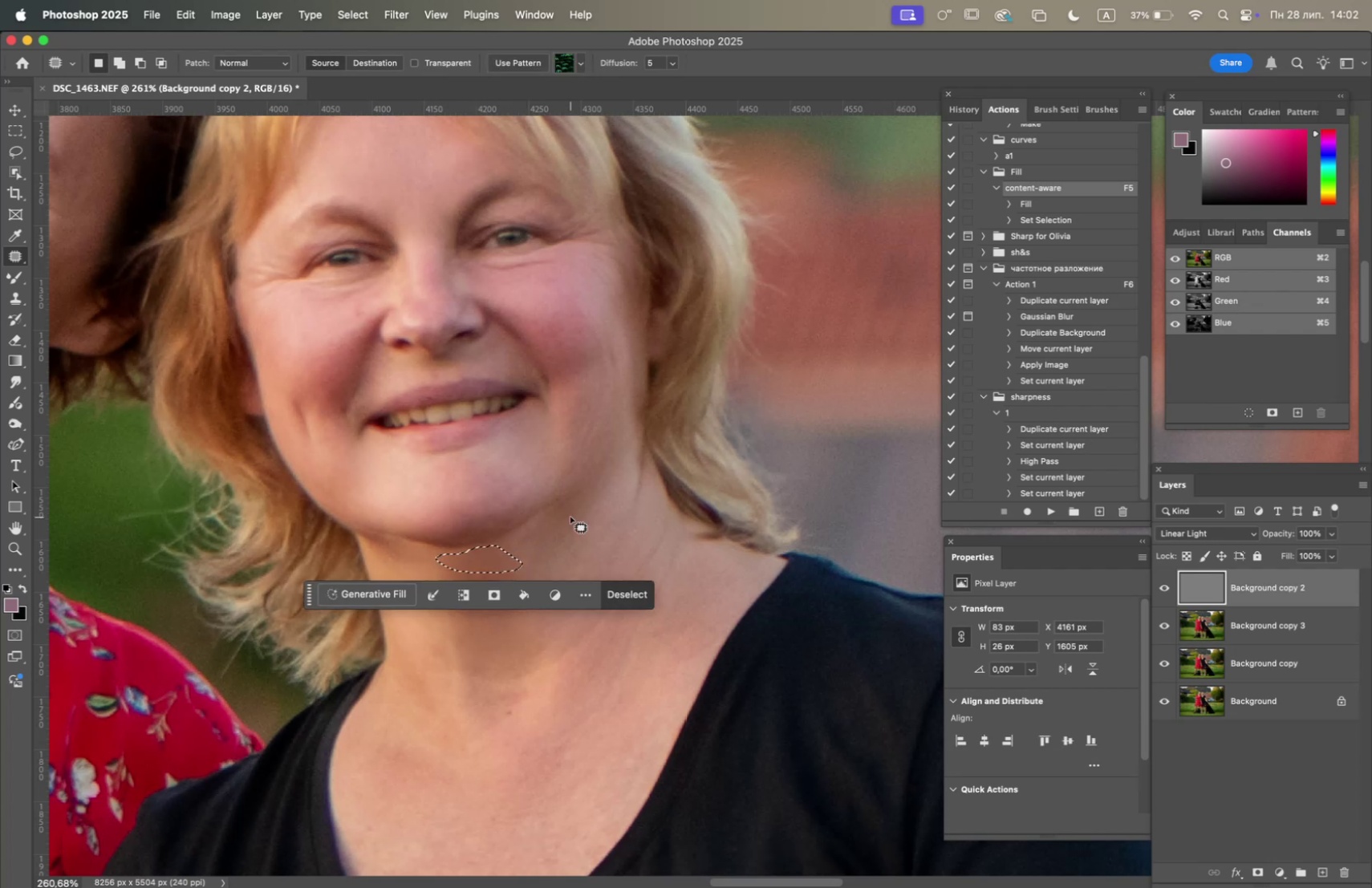 
left_click([570, 513])
 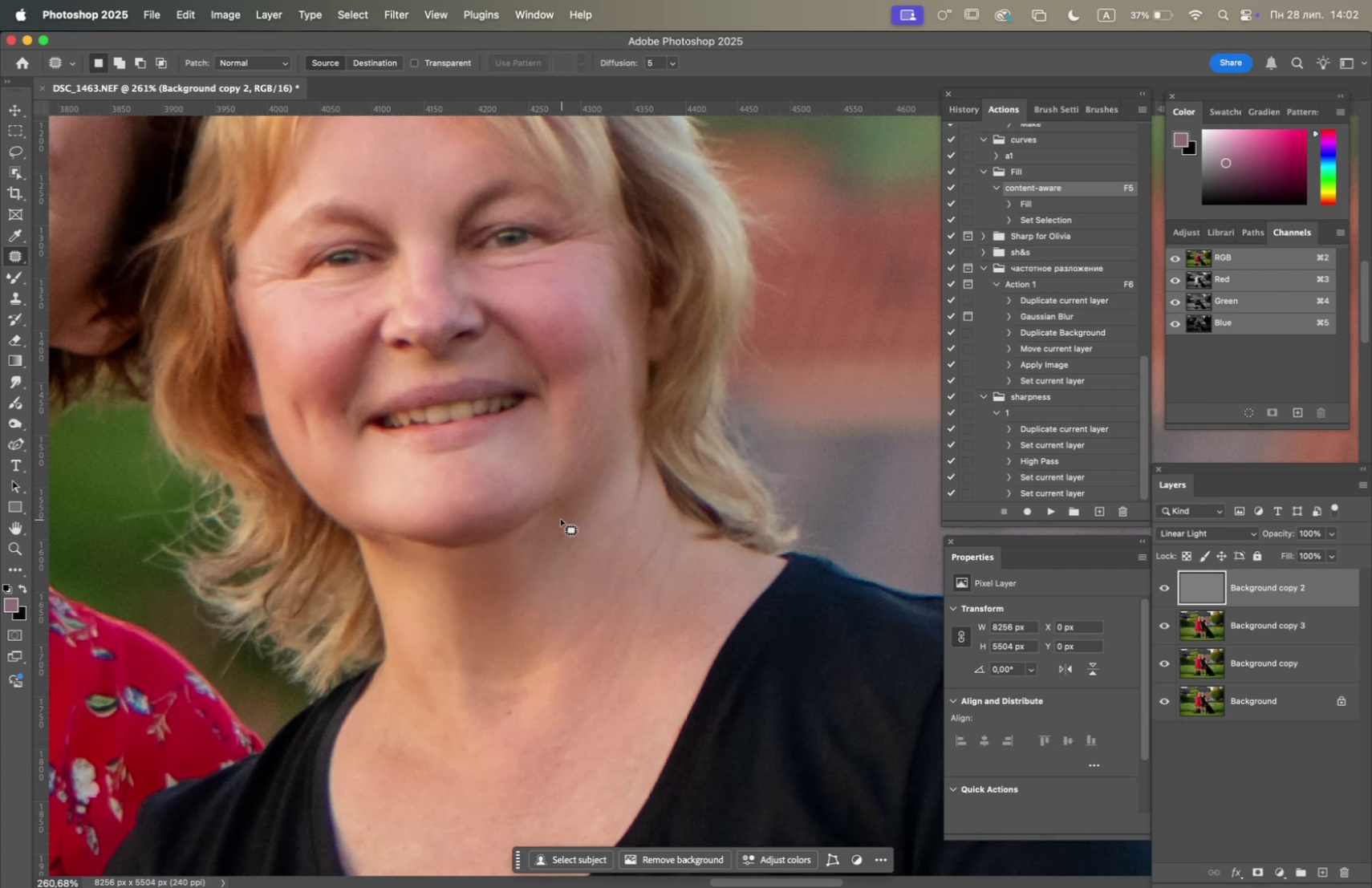 
left_click_drag(start_coordinate=[558, 518], to_coordinate=[546, 543])
 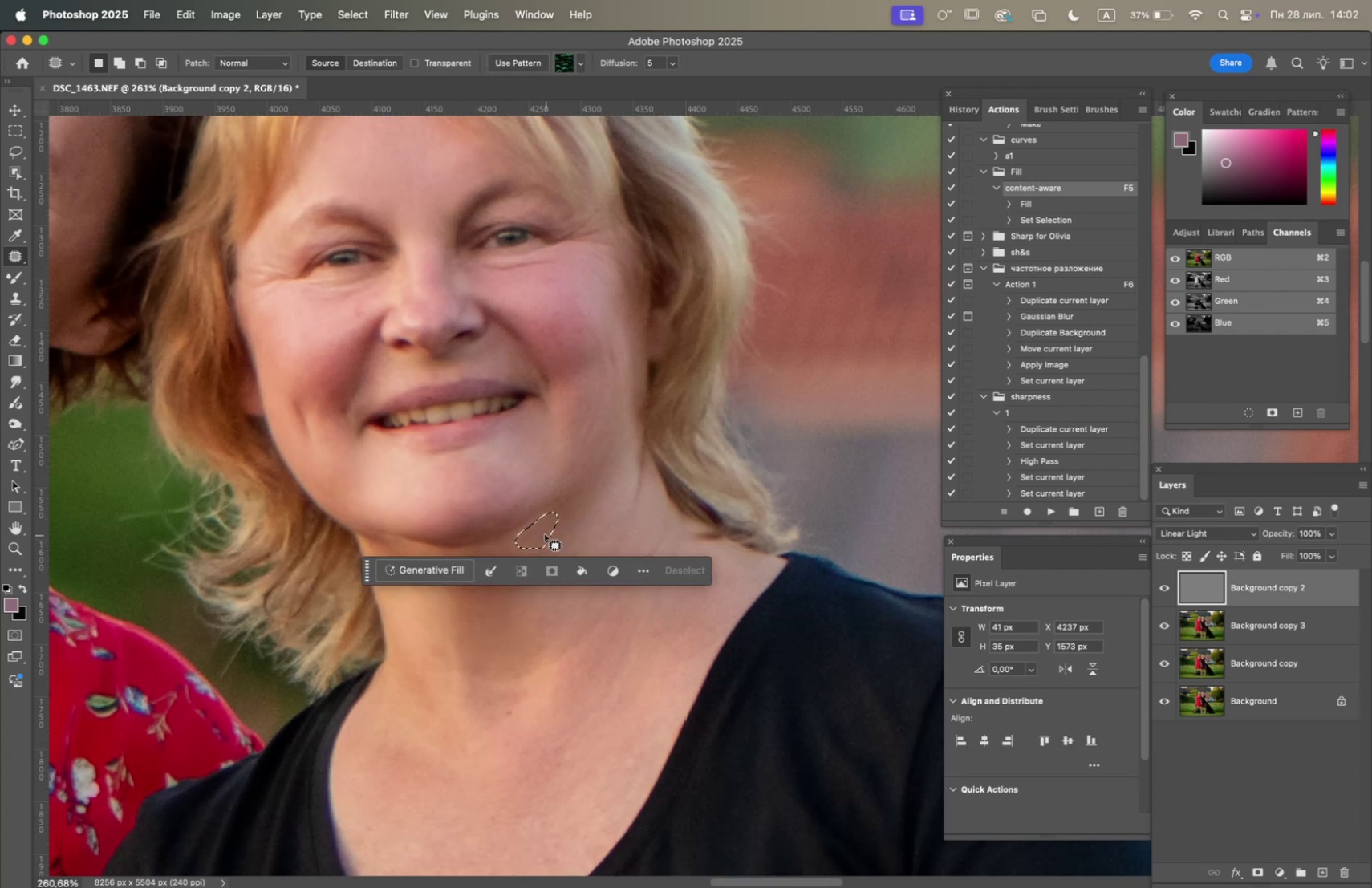 
left_click_drag(start_coordinate=[543, 530], to_coordinate=[550, 540])
 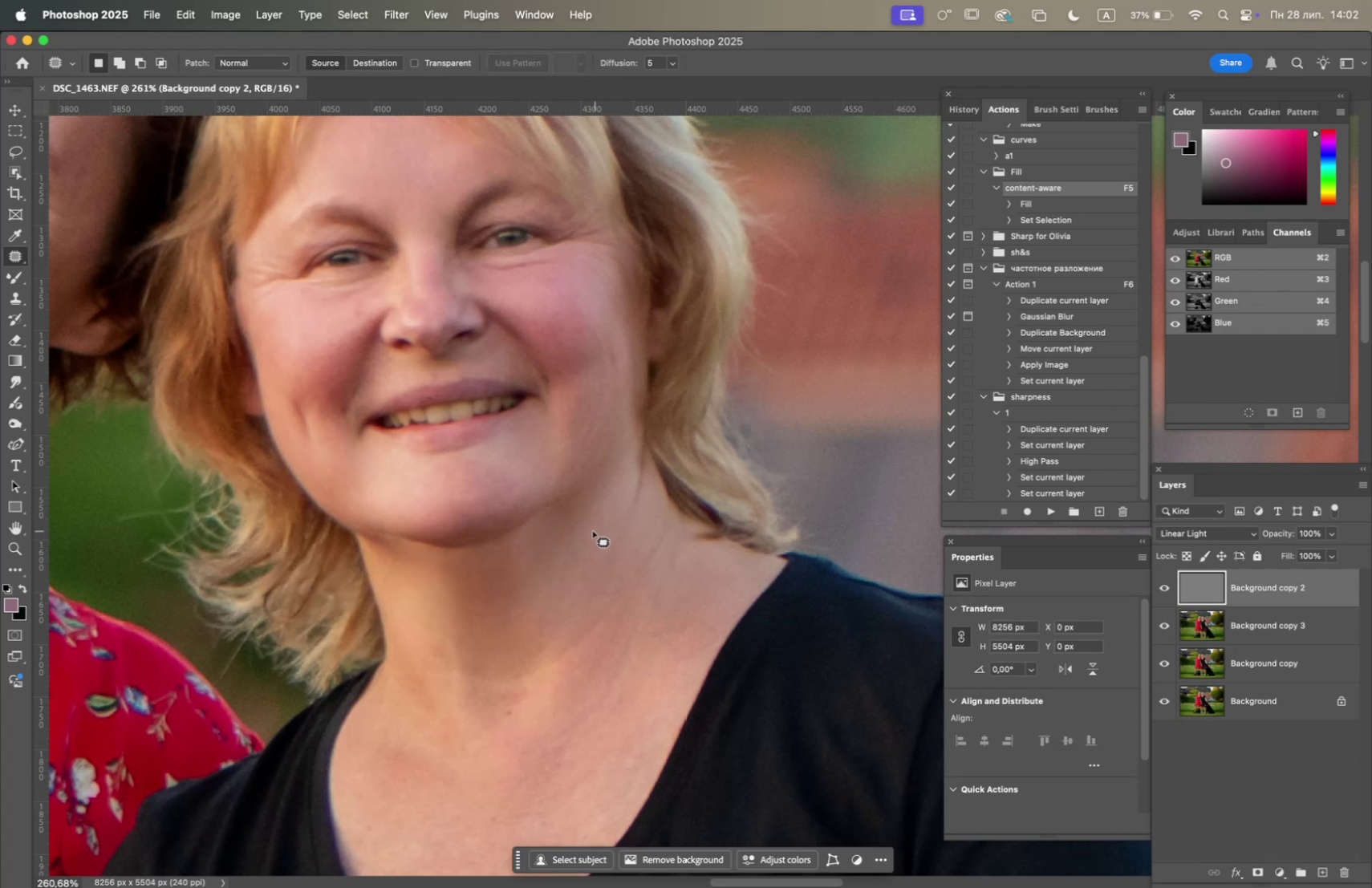 
left_click_drag(start_coordinate=[540, 525], to_coordinate=[538, 551])
 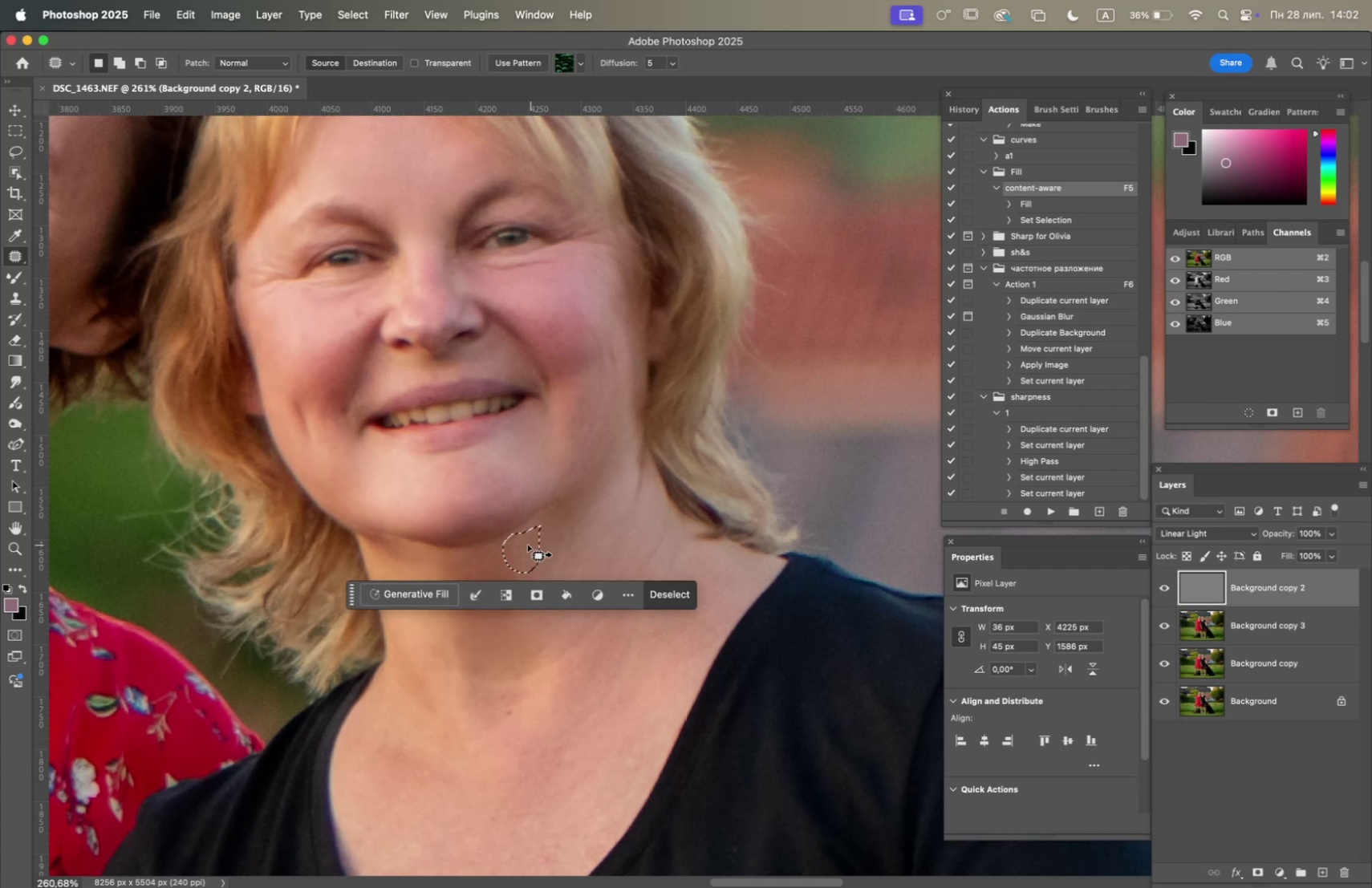 
left_click_drag(start_coordinate=[521, 545], to_coordinate=[484, 594])
 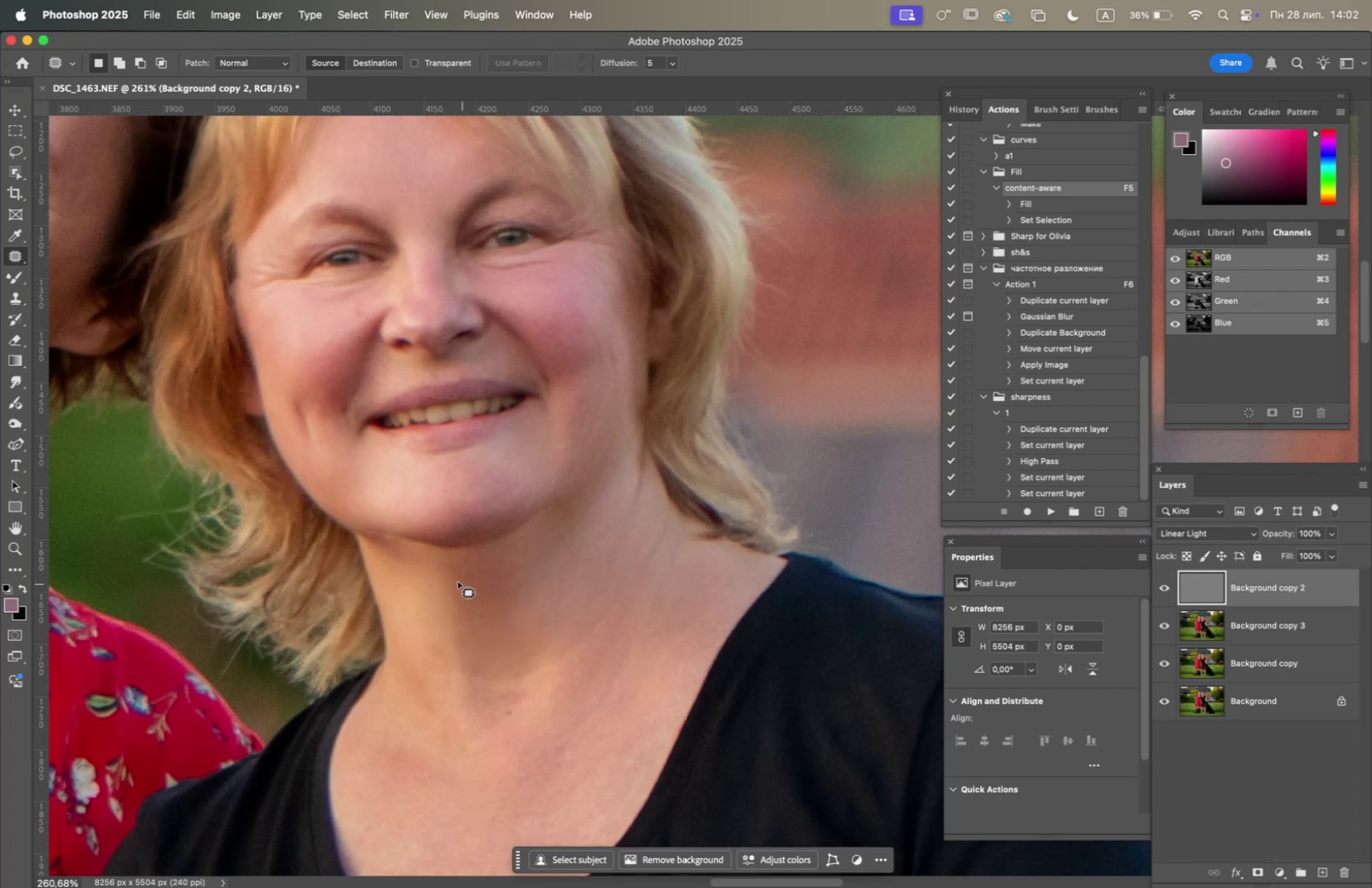 
left_click([1226, 629])
 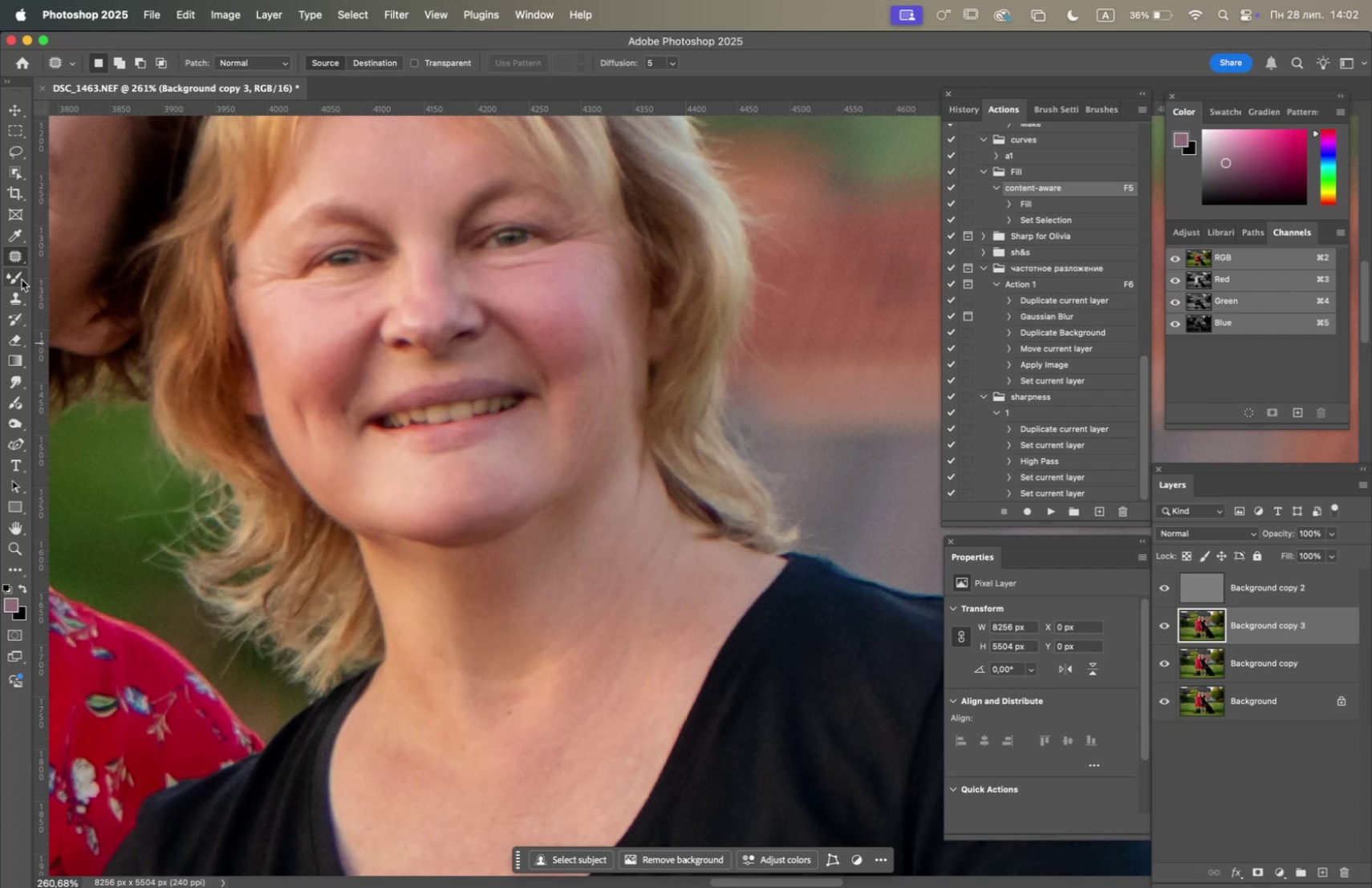 
wait(5.09)
 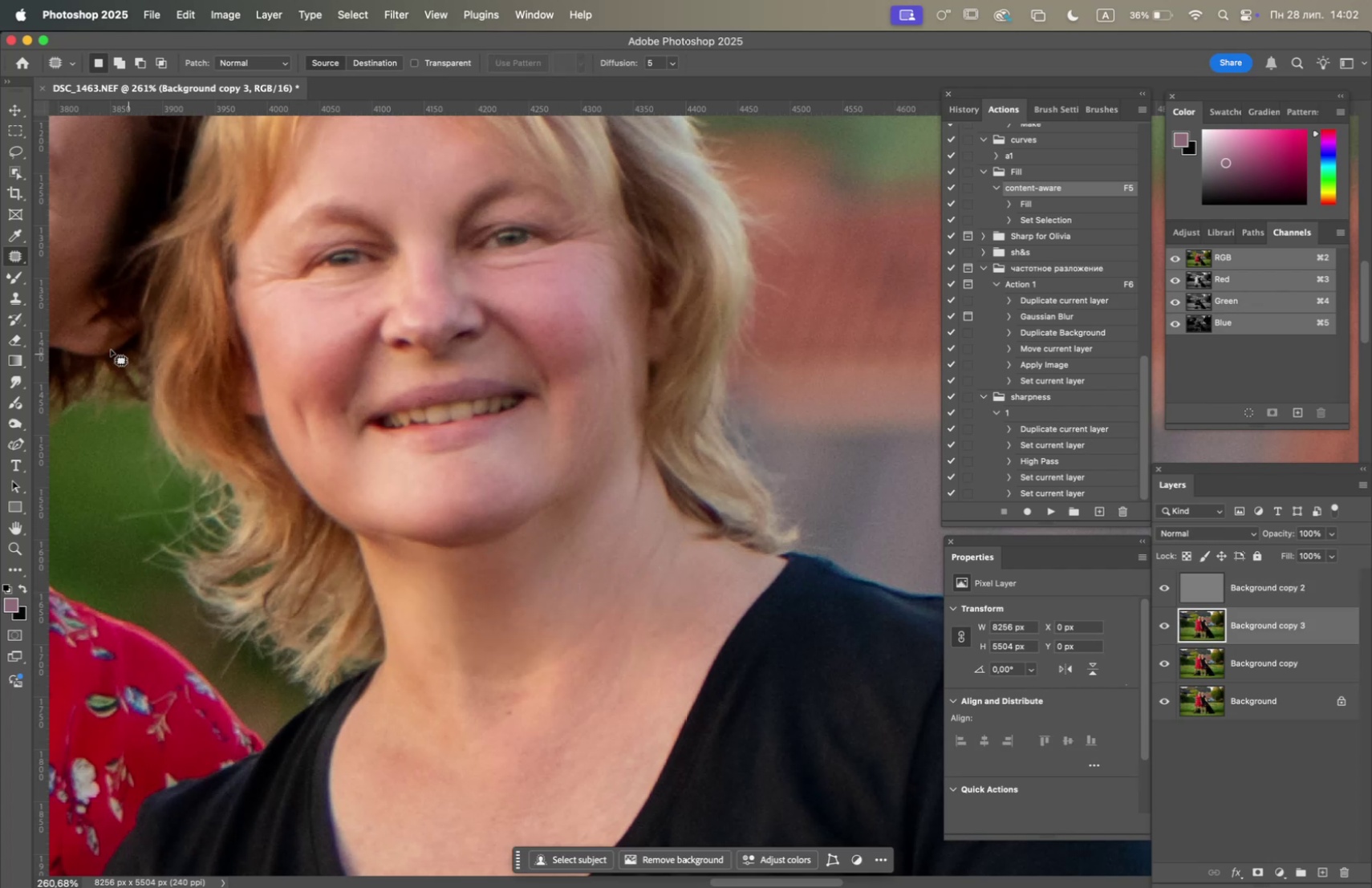 
right_click([455, 590])
 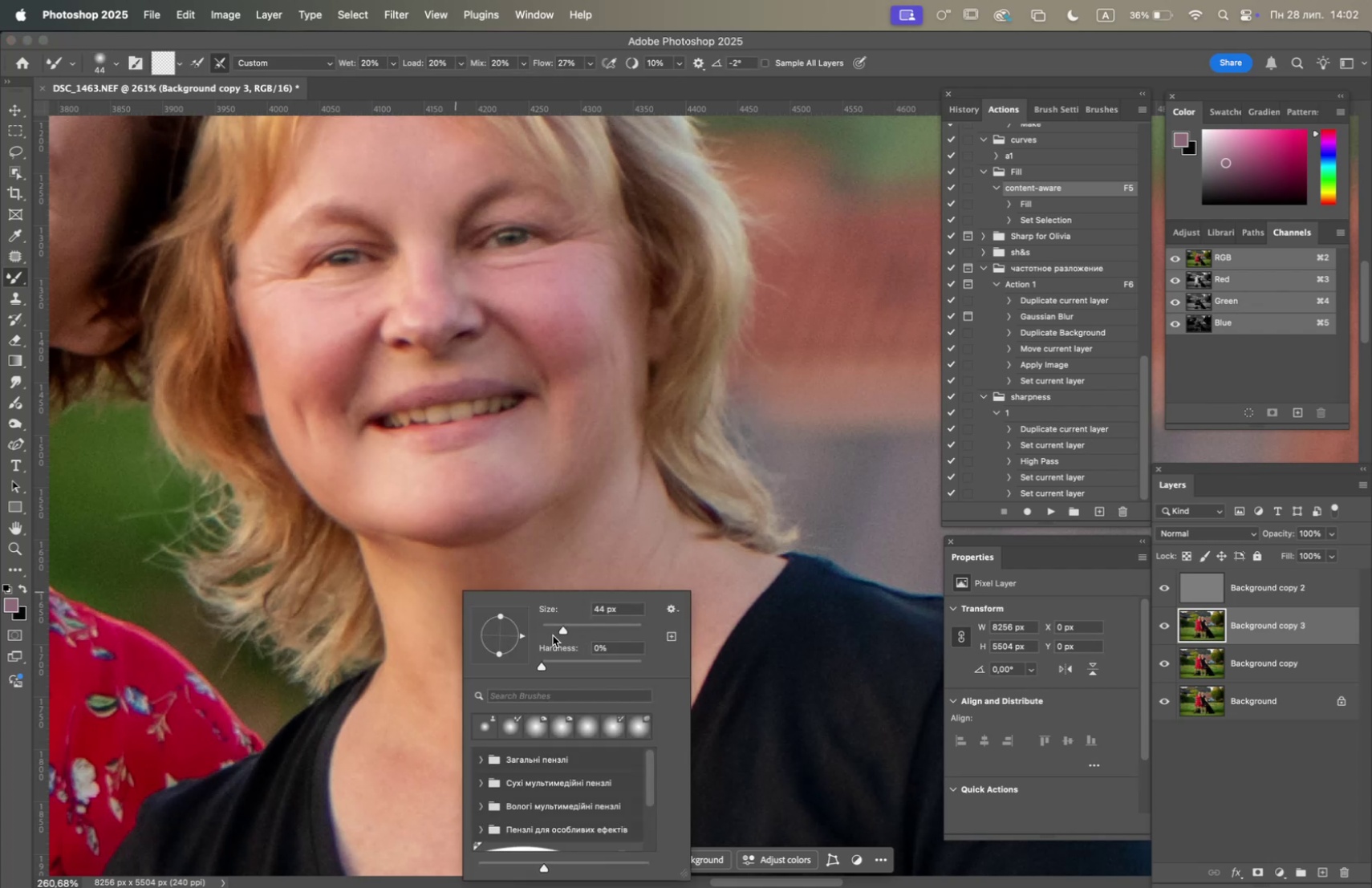 
left_click([554, 631])
 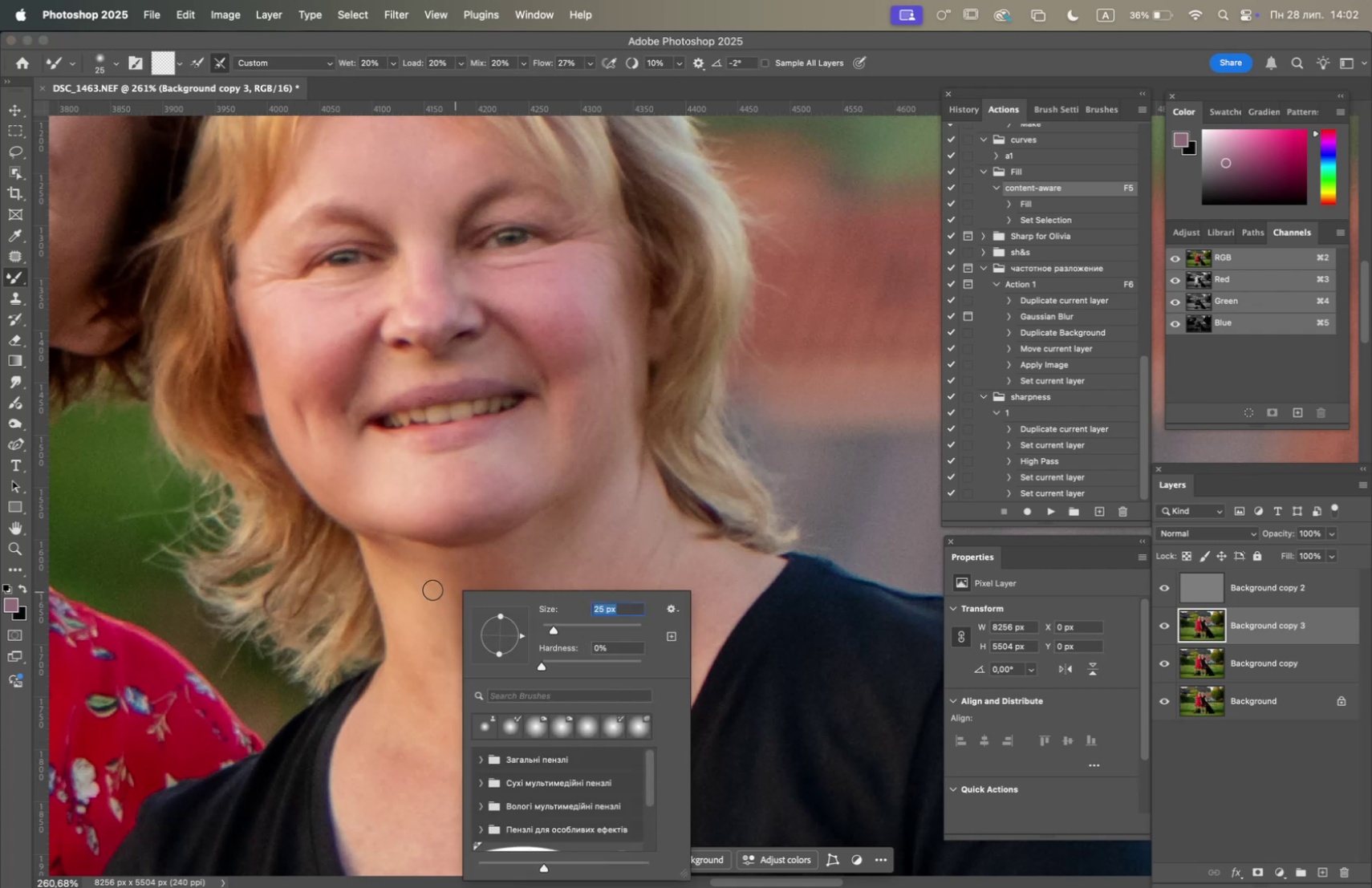 
left_click_drag(start_coordinate=[431, 574], to_coordinate=[401, 553])
 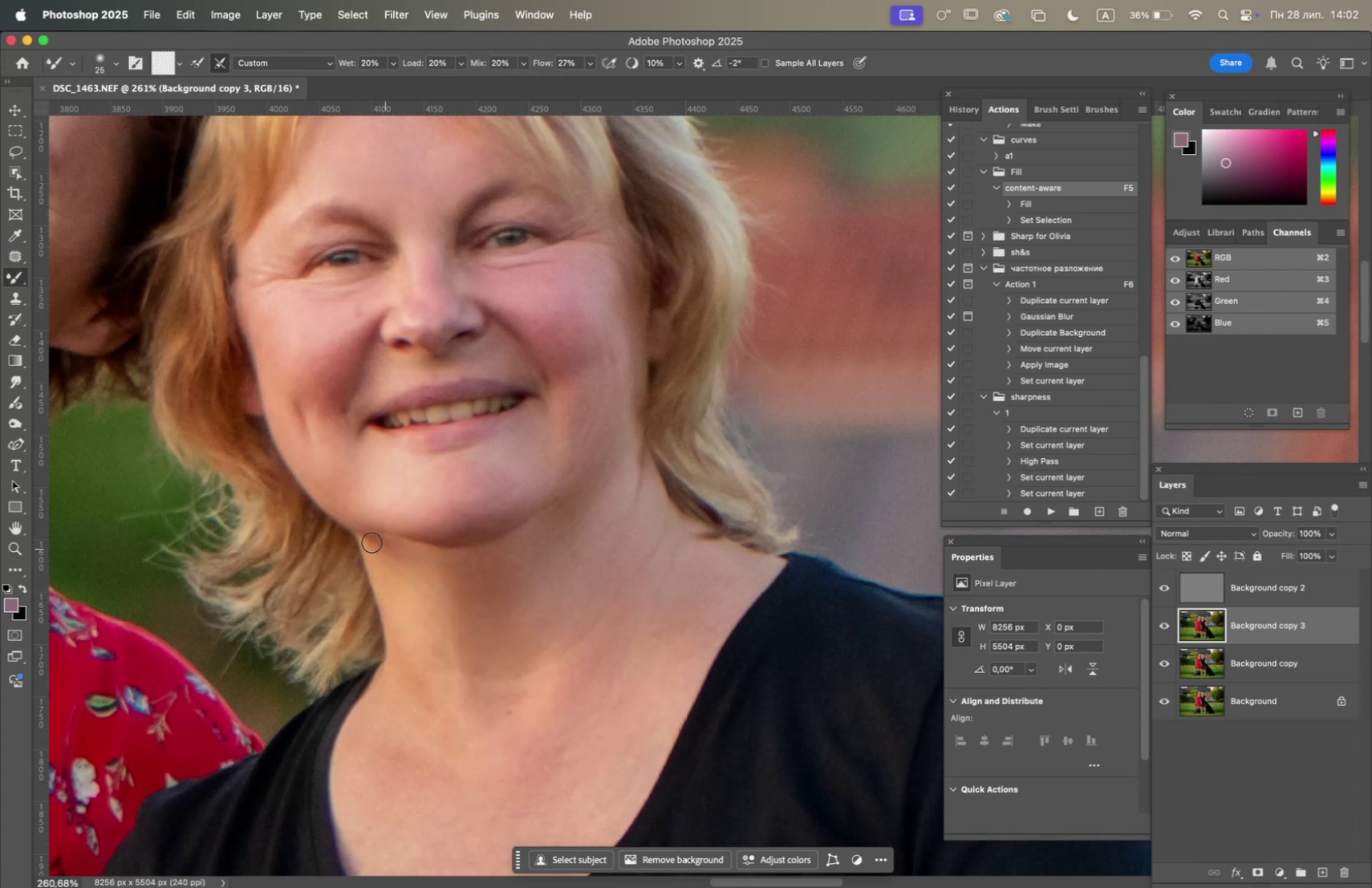 
left_click_drag(start_coordinate=[374, 539], to_coordinate=[413, 551])
 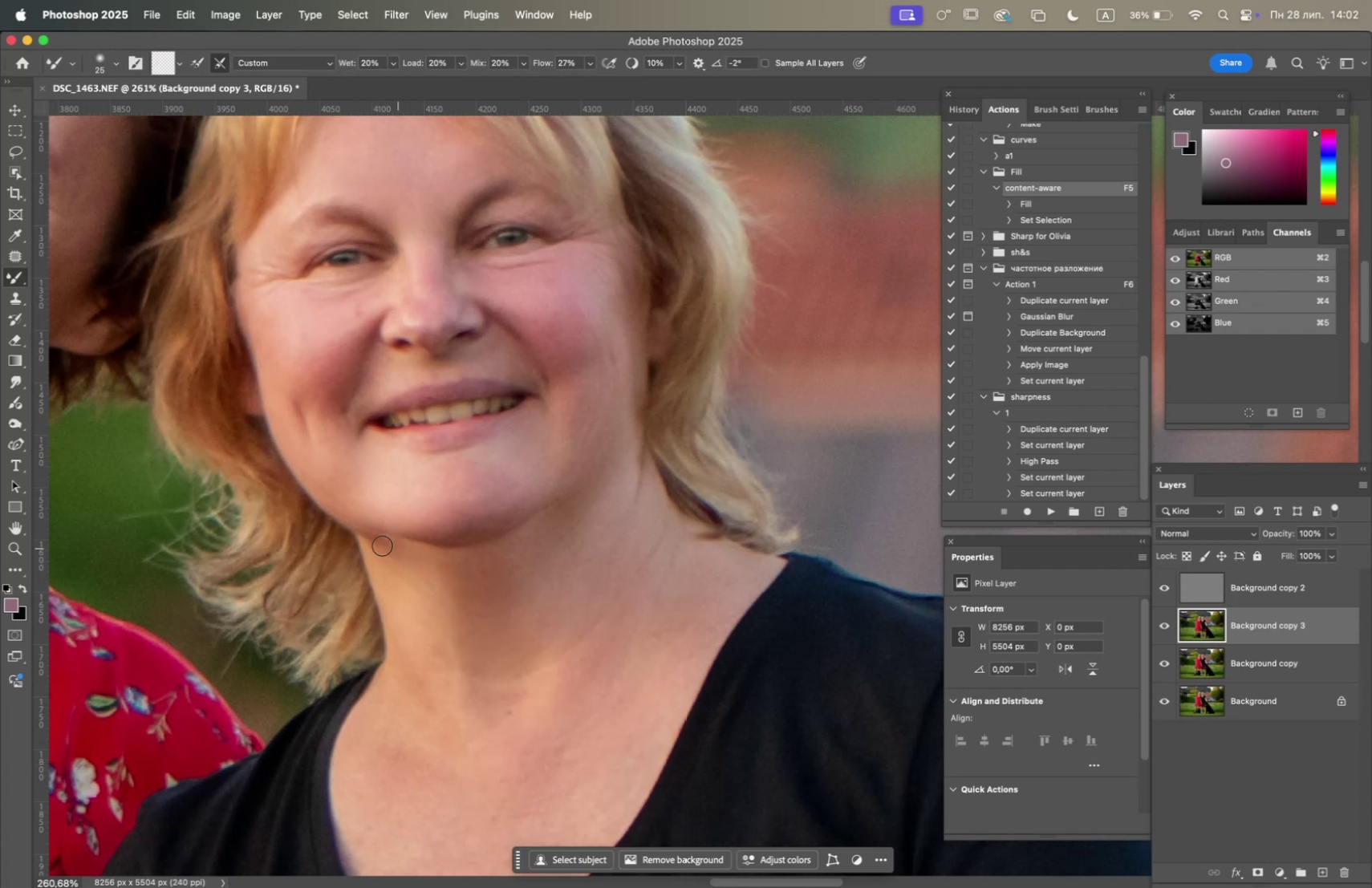 
left_click_drag(start_coordinate=[369, 543], to_coordinate=[430, 553])
 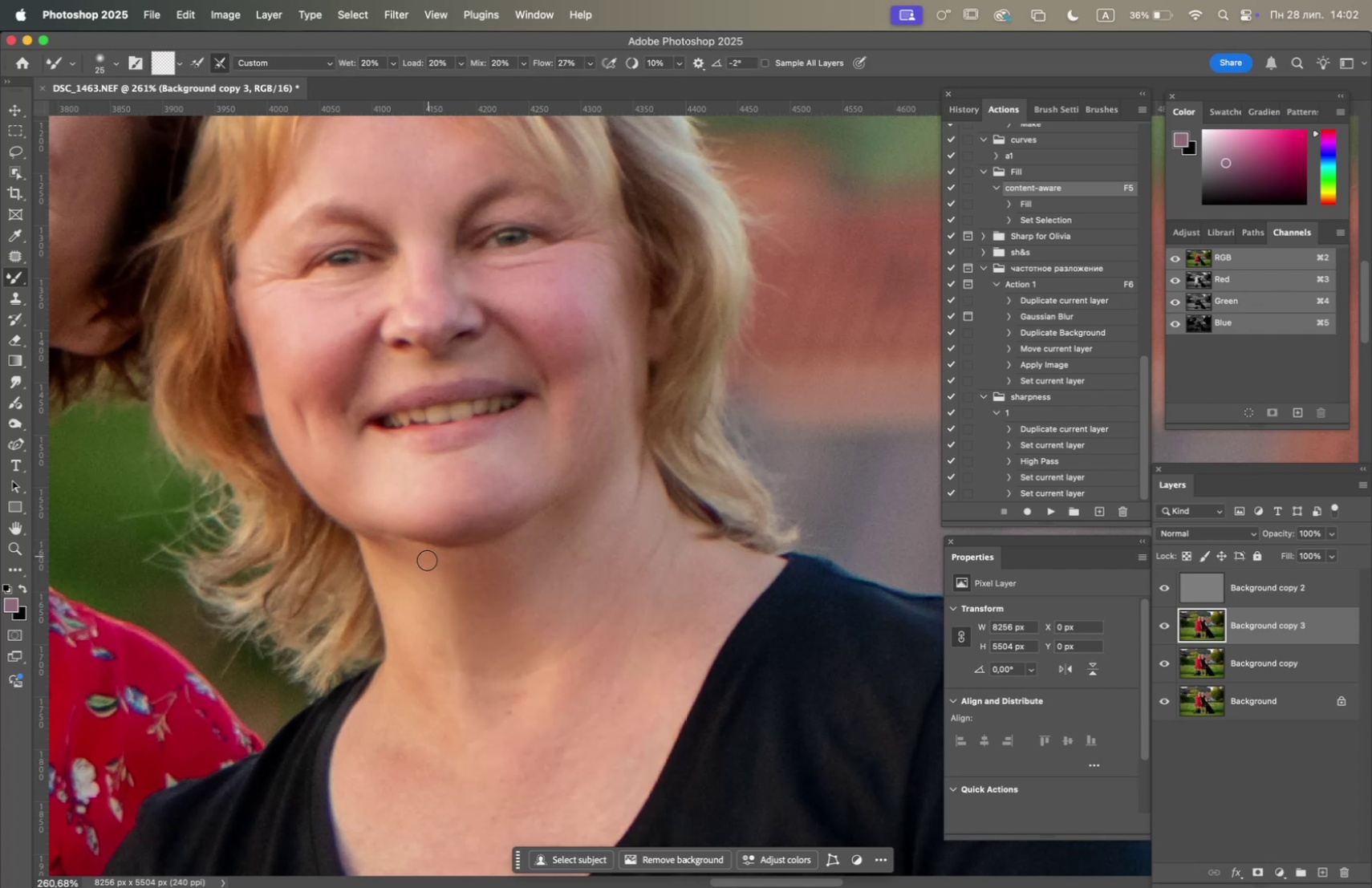 
left_click_drag(start_coordinate=[433, 571], to_coordinate=[411, 549])
 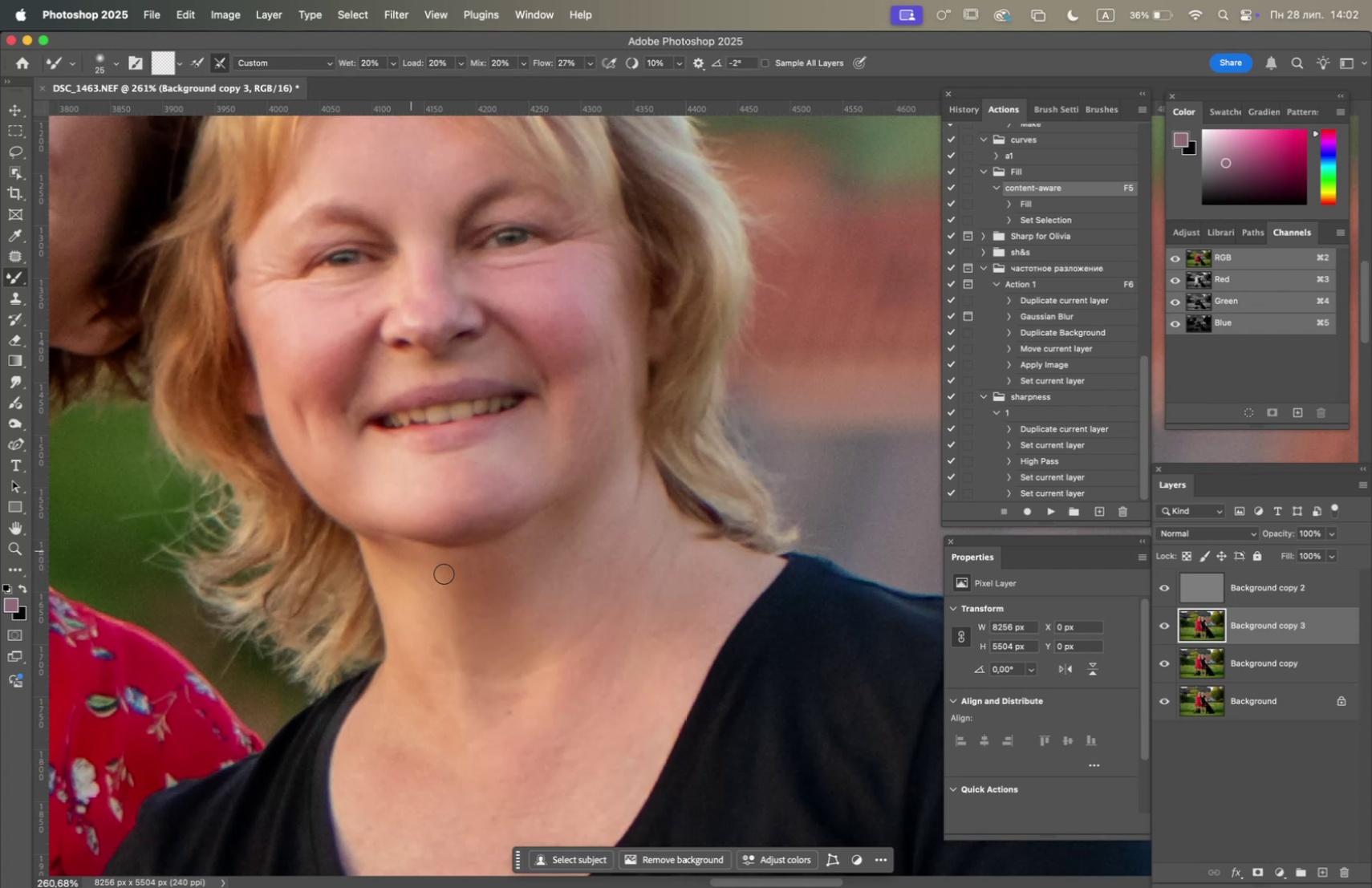 
left_click_drag(start_coordinate=[445, 575], to_coordinate=[445, 560])
 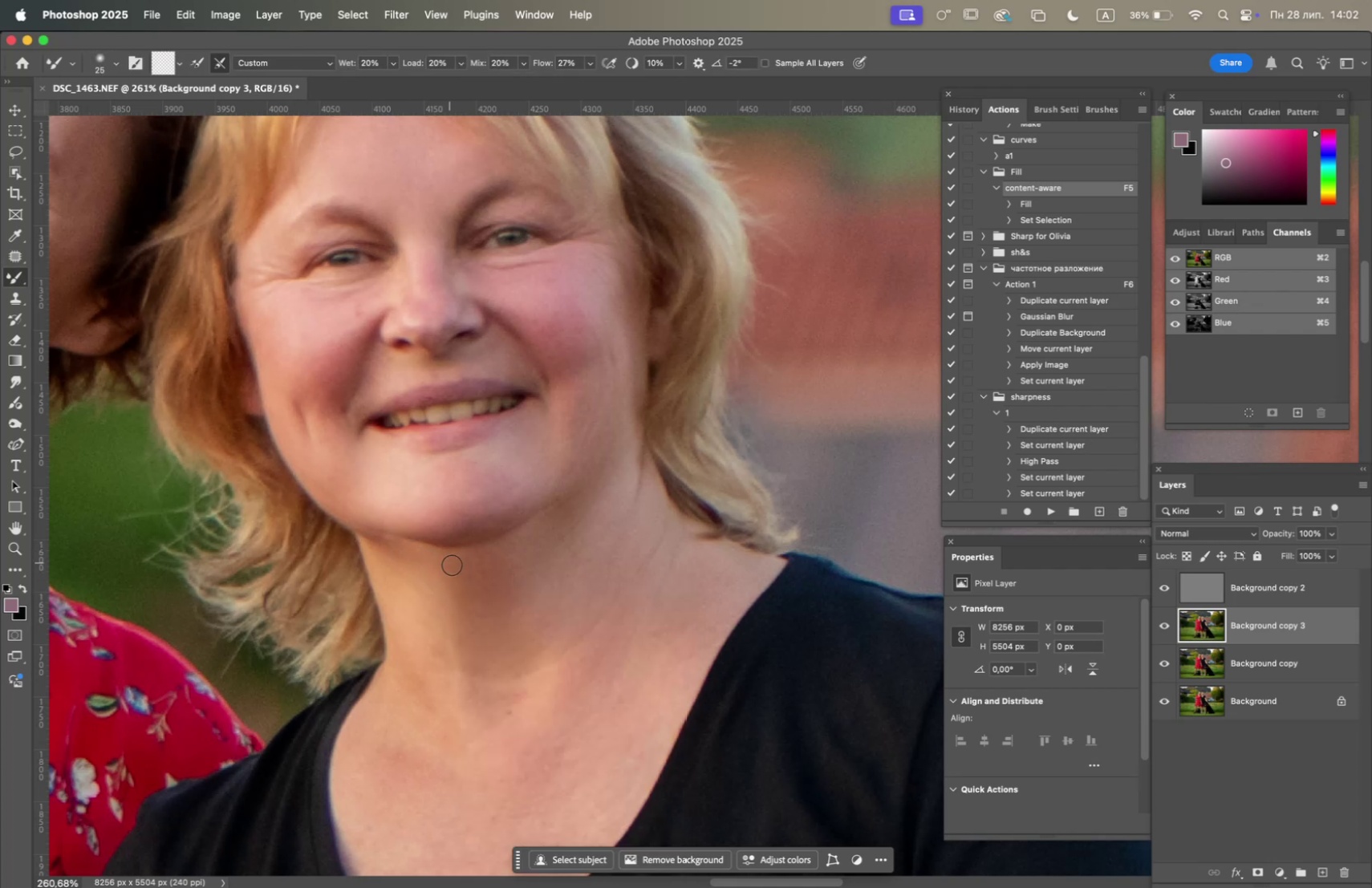 
left_click_drag(start_coordinate=[468, 581], to_coordinate=[455, 558])
 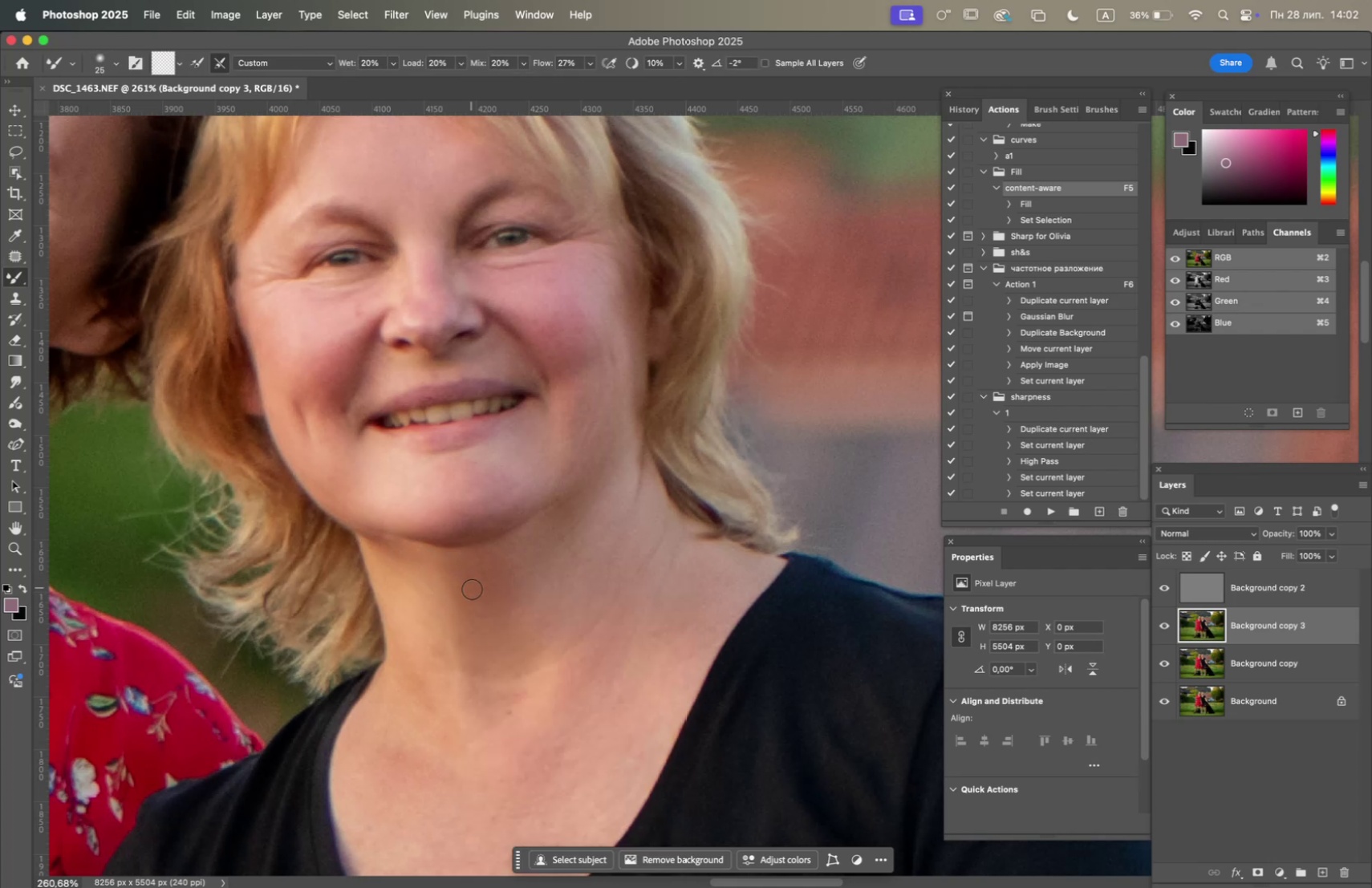 
left_click_drag(start_coordinate=[472, 582], to_coordinate=[446, 558])
 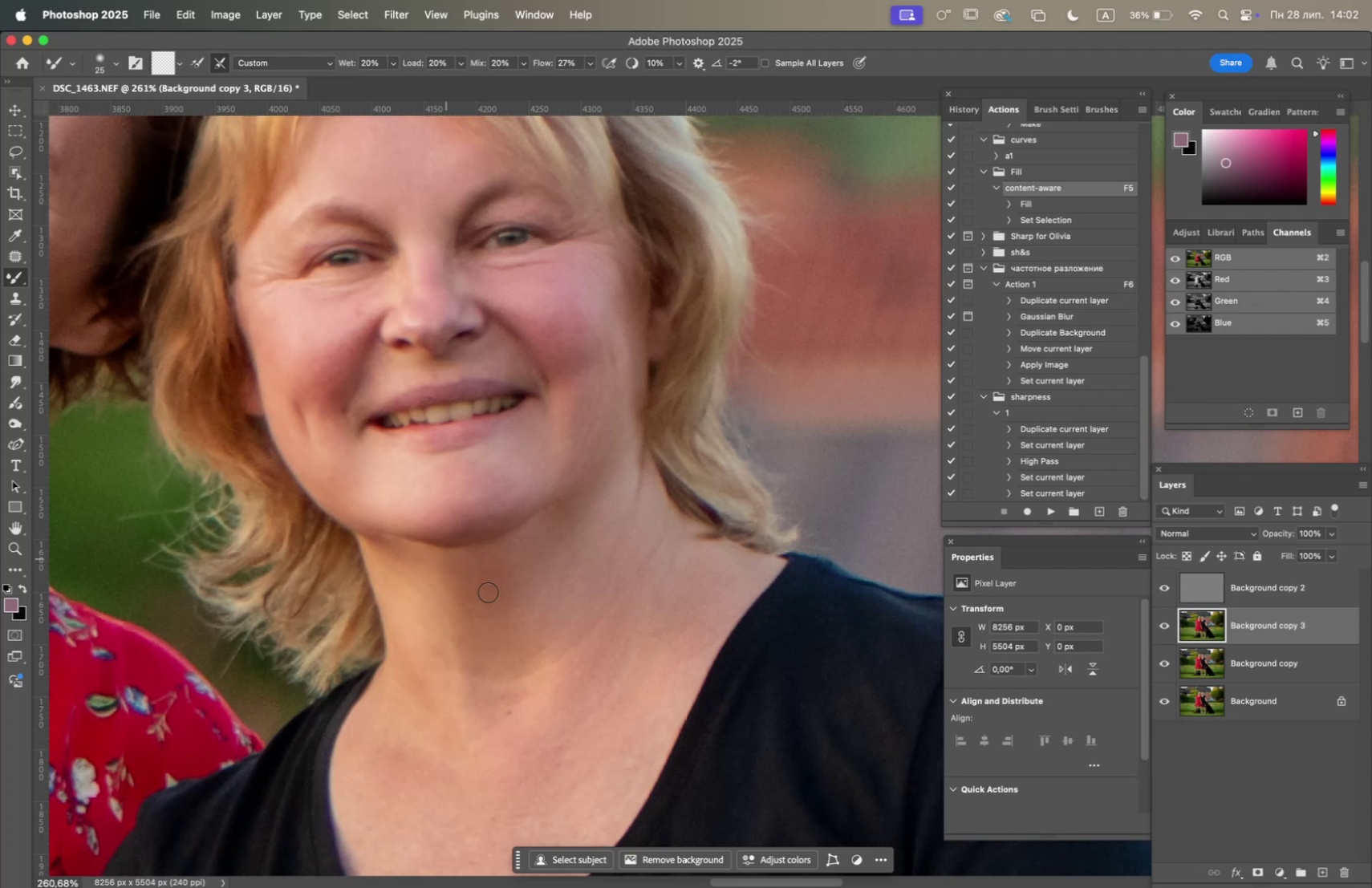 
left_click_drag(start_coordinate=[485, 585], to_coordinate=[453, 556])
 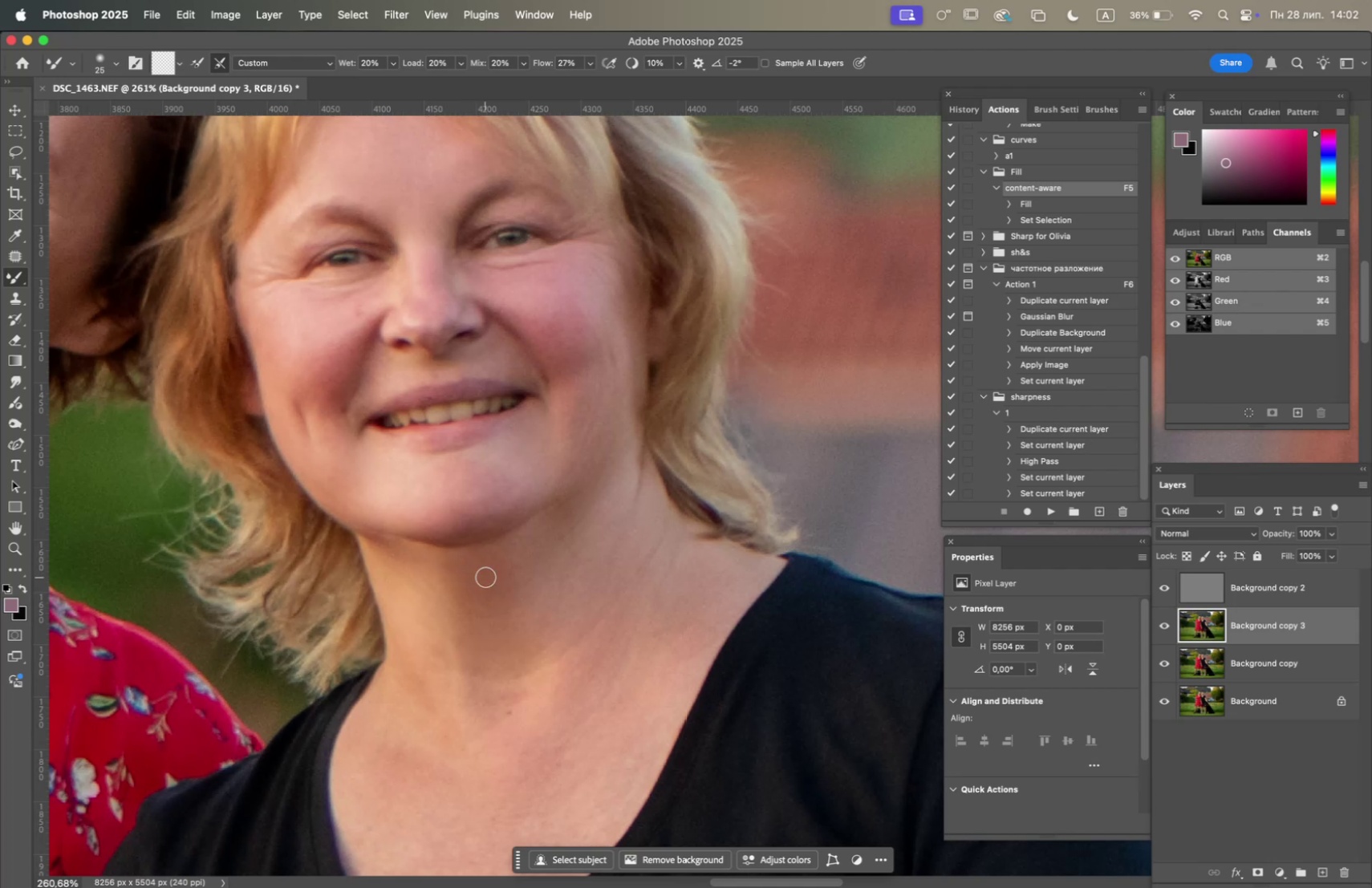 
left_click_drag(start_coordinate=[489, 570], to_coordinate=[538, 520])
 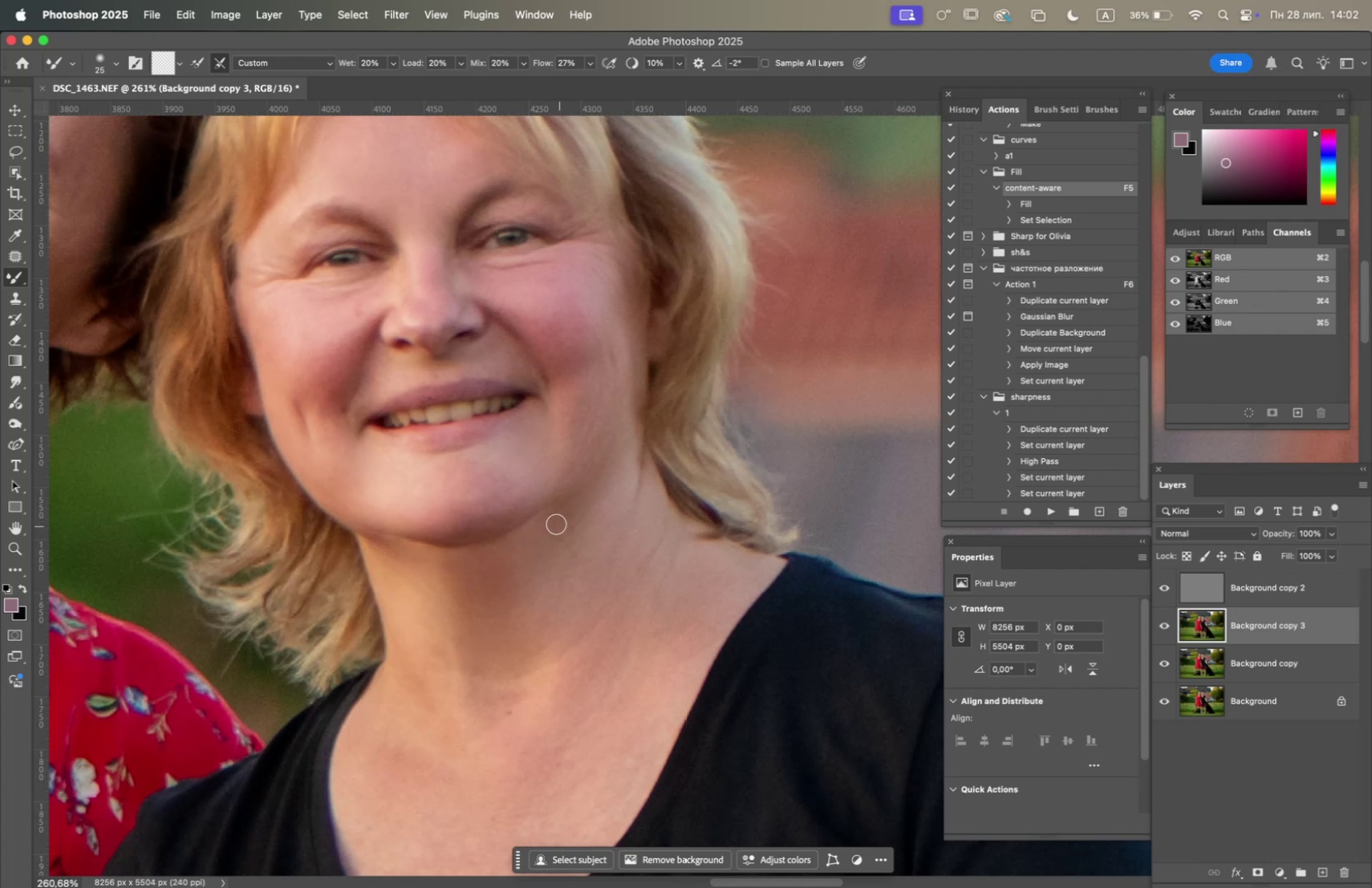 
left_click_drag(start_coordinate=[558, 513], to_coordinate=[573, 472])
 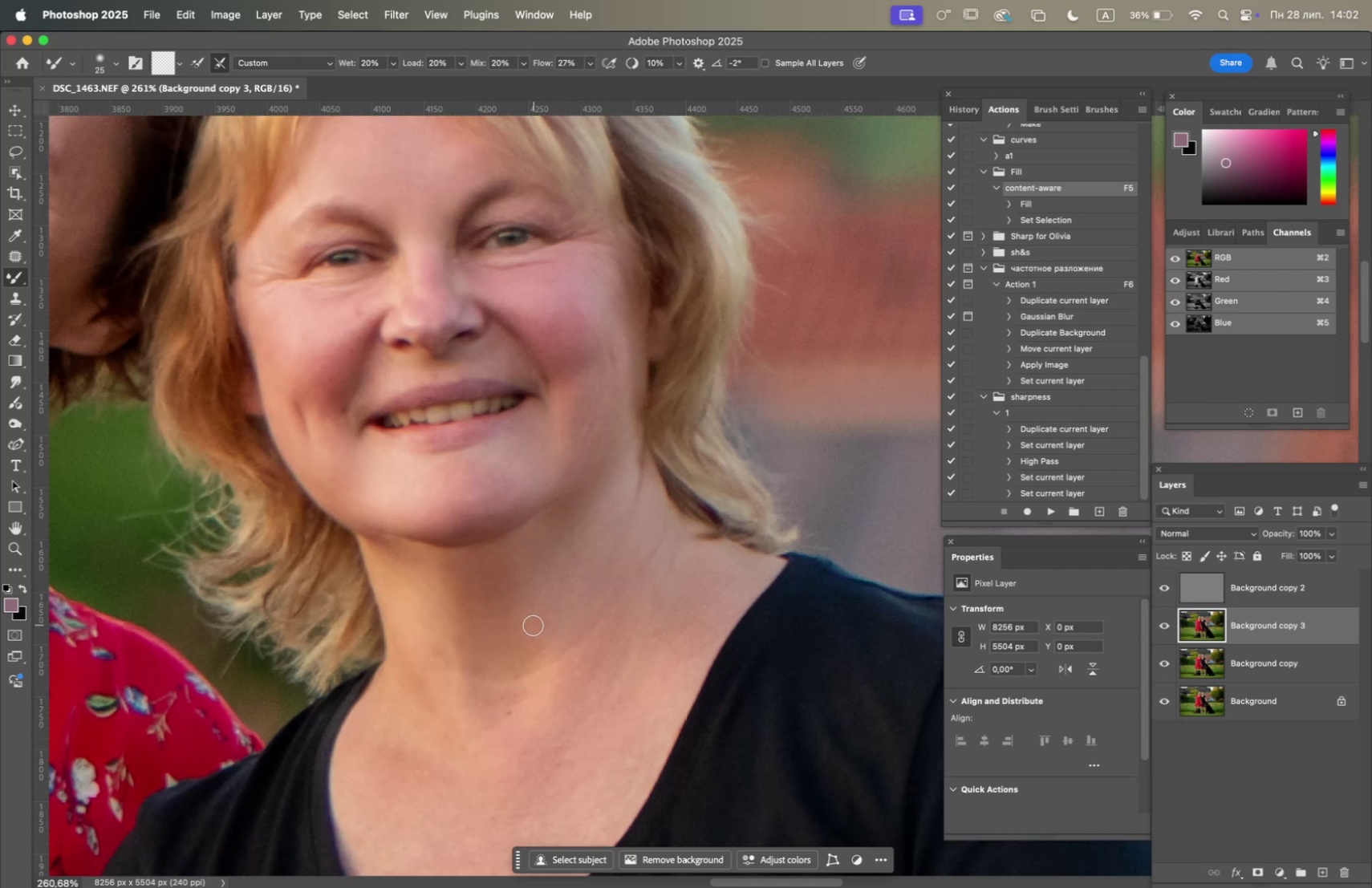 
hold_key(key=OptionLeft, duration=4.44)
scroll: coordinate [532, 626], scroll_direction: down, amount: 9.0
 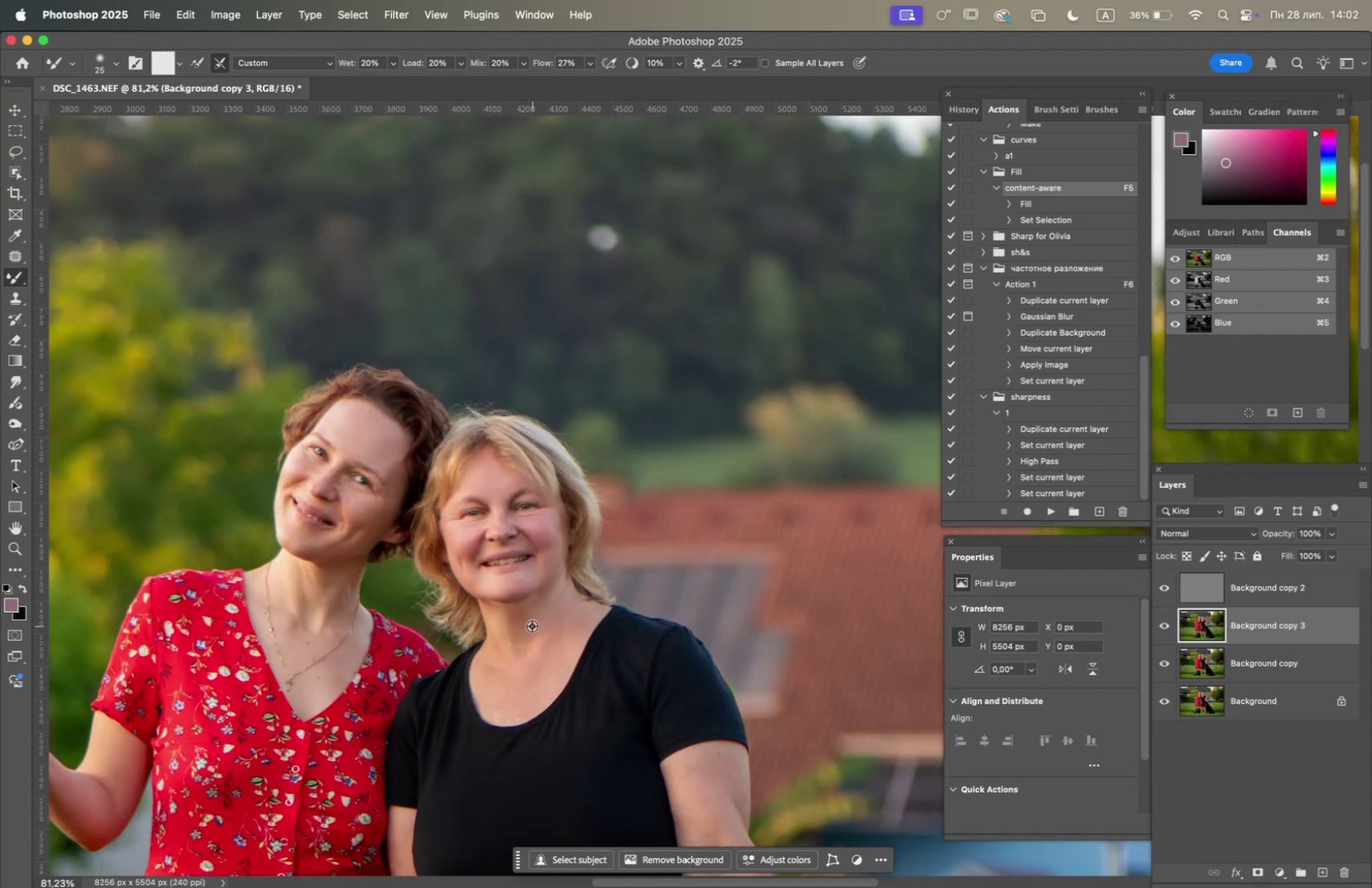 
scroll: coordinate [532, 622], scroll_direction: up, amount: 8.0
 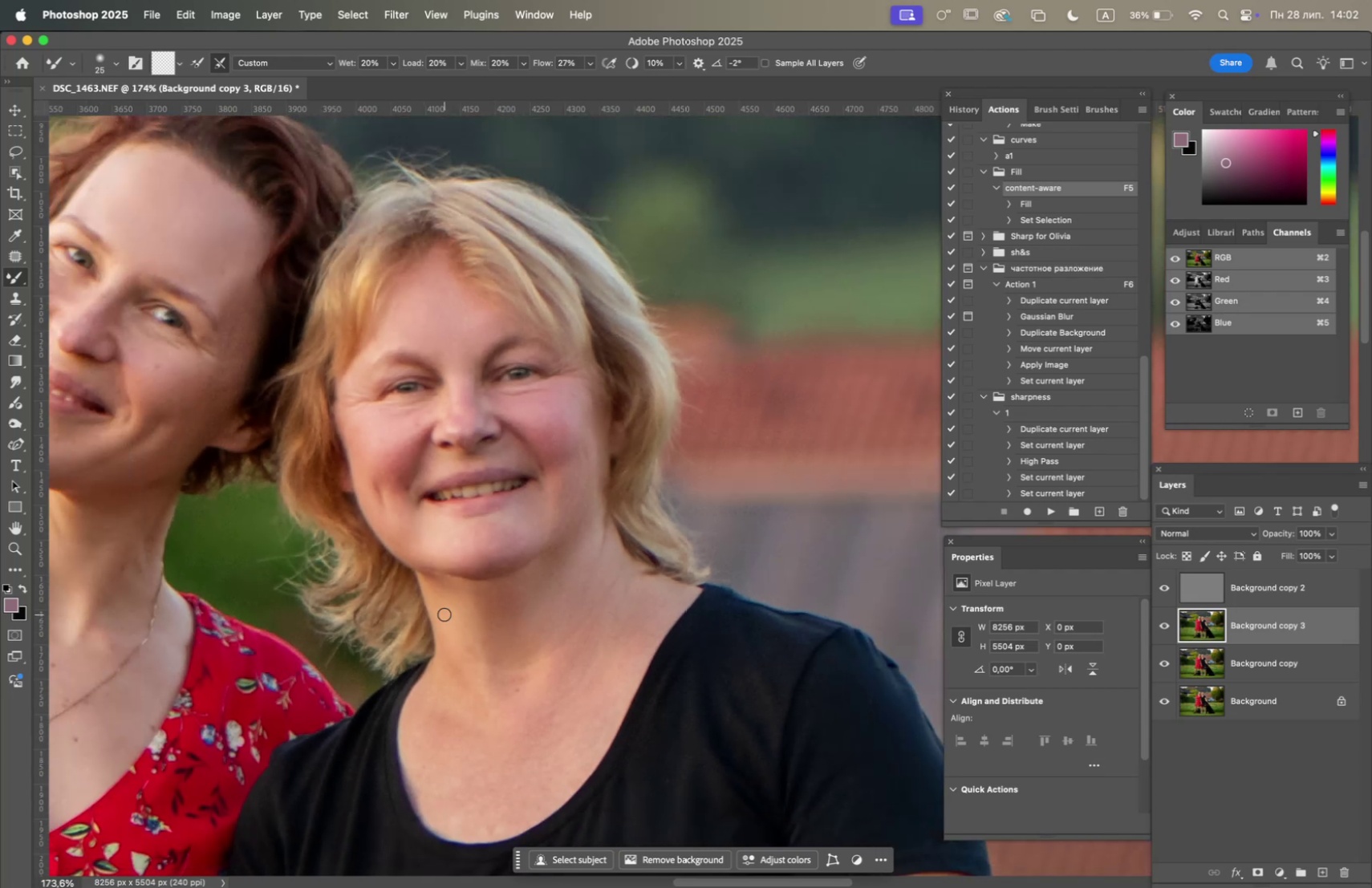 
hold_key(key=Space, duration=0.89)
 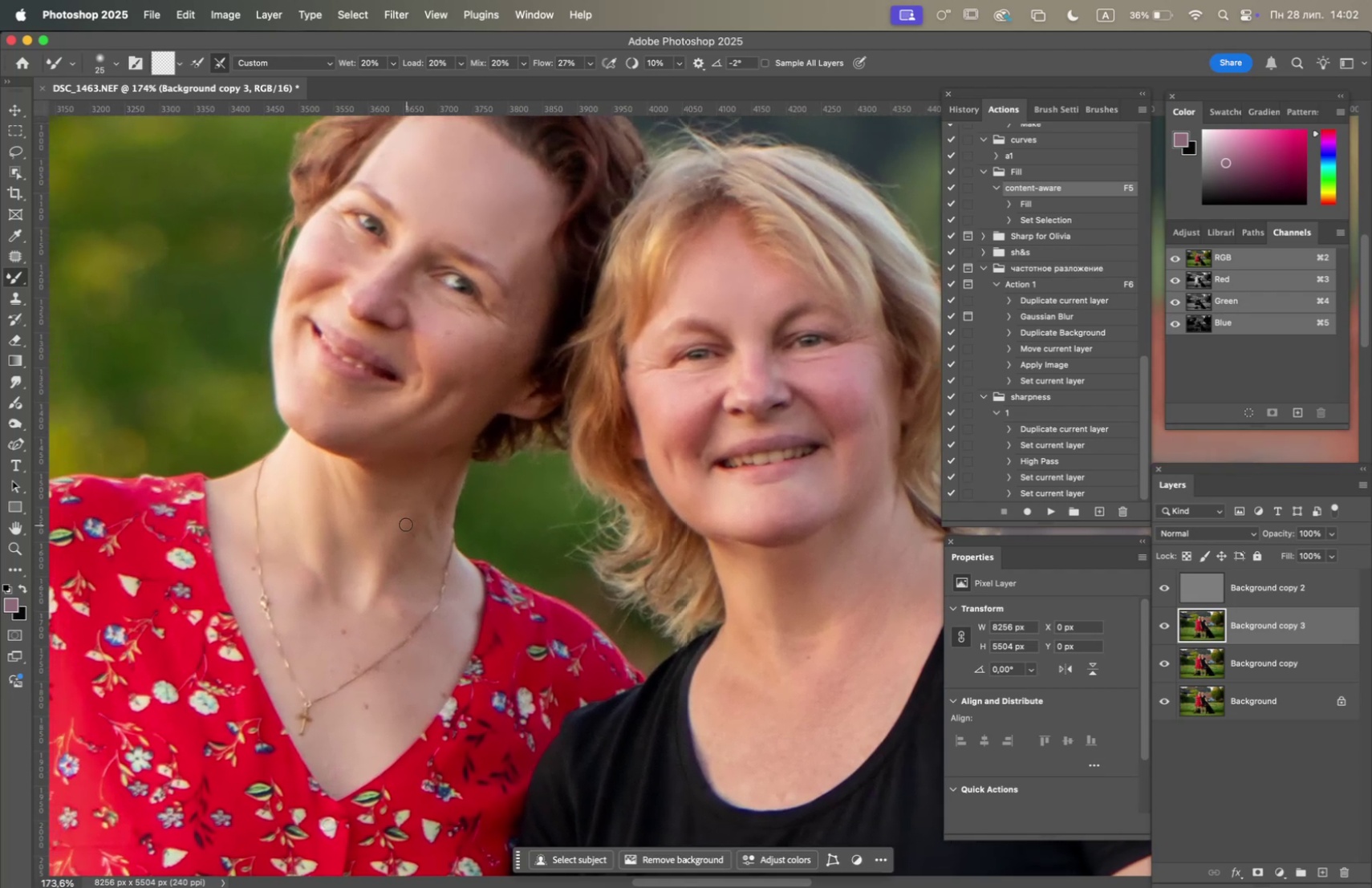 
left_click_drag(start_coordinate=[383, 606], to_coordinate=[656, 571])
 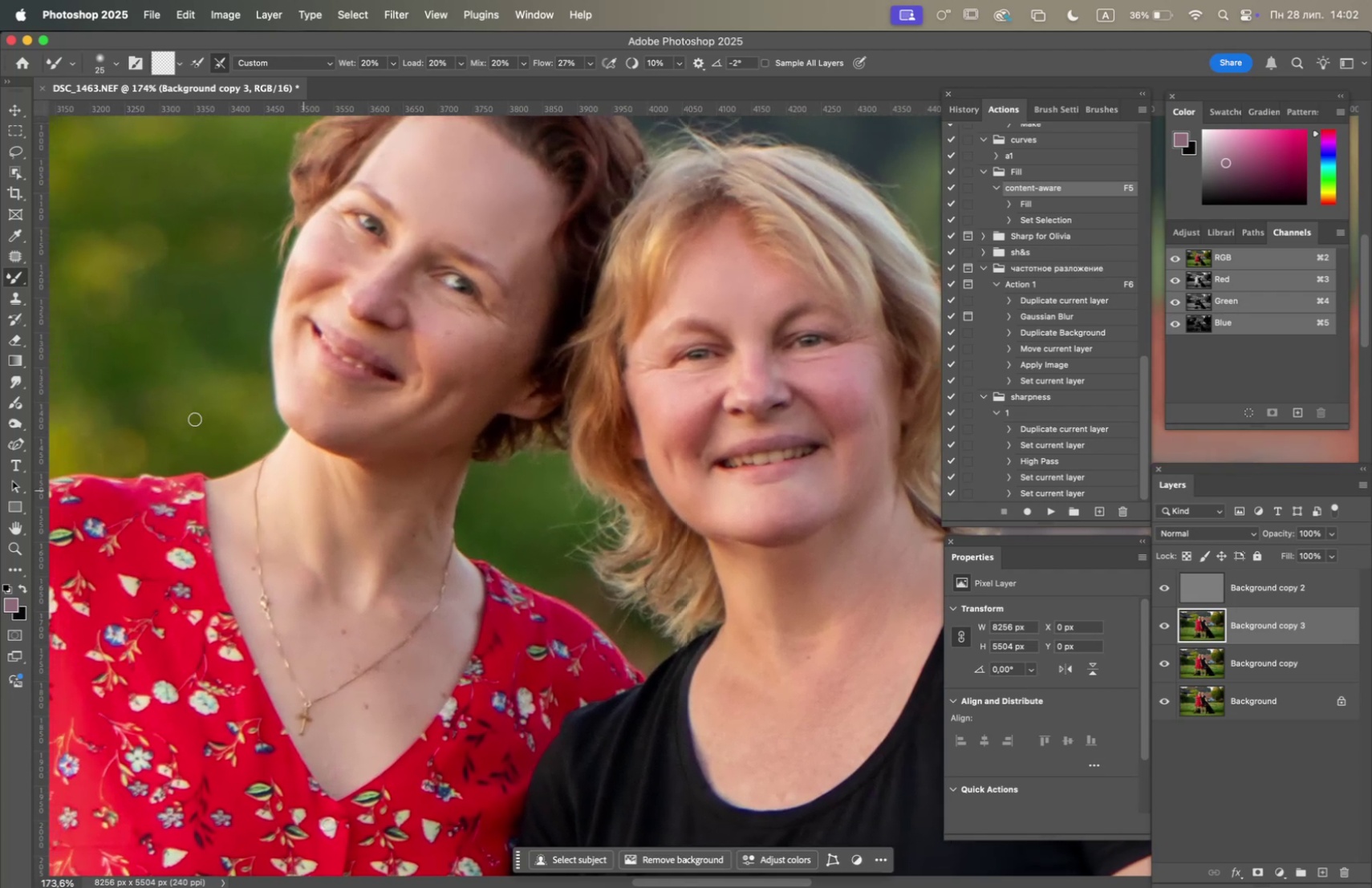 
left_click([18, 252])
 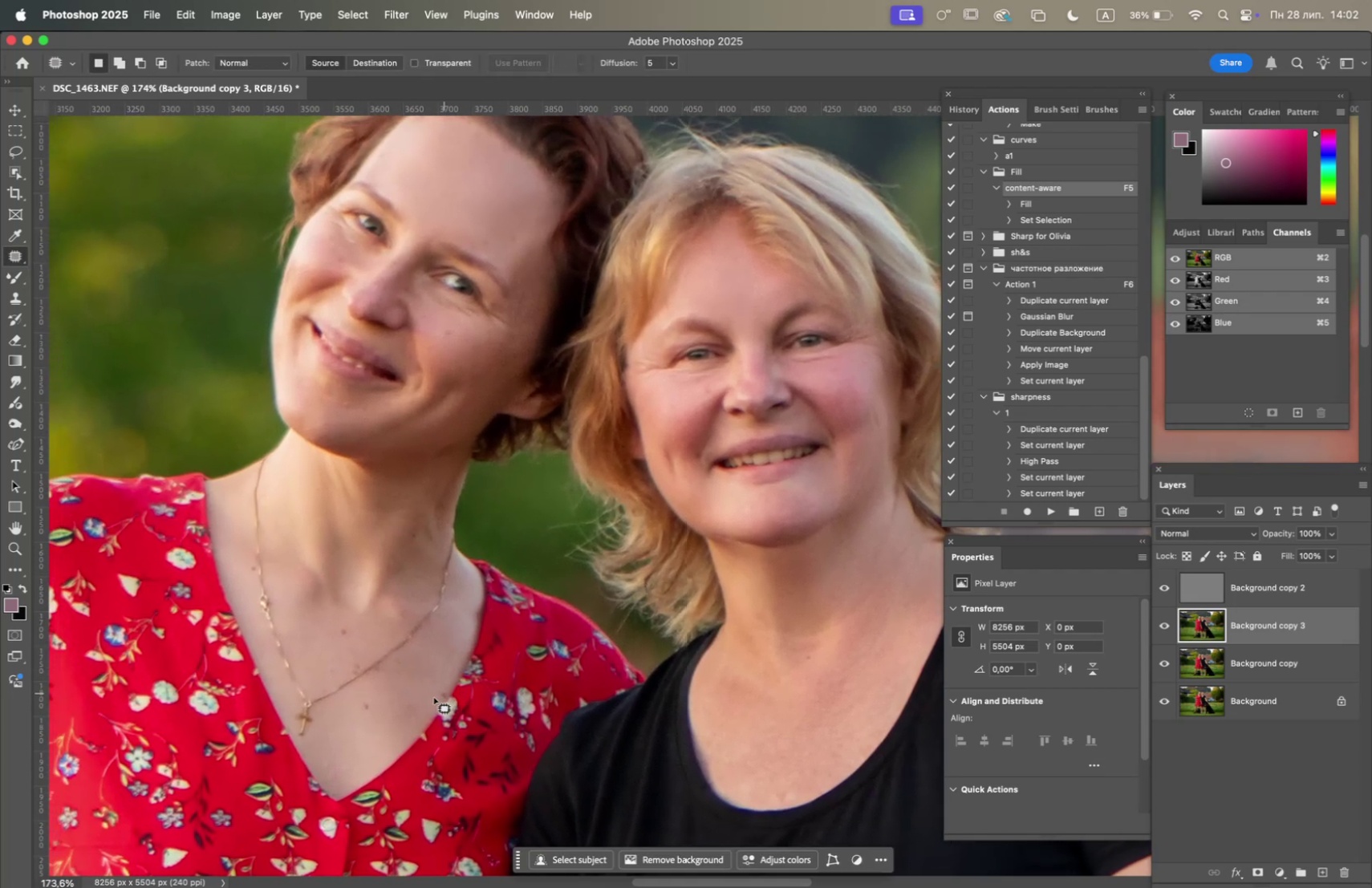 
left_click_drag(start_coordinate=[420, 701], to_coordinate=[422, 706])
 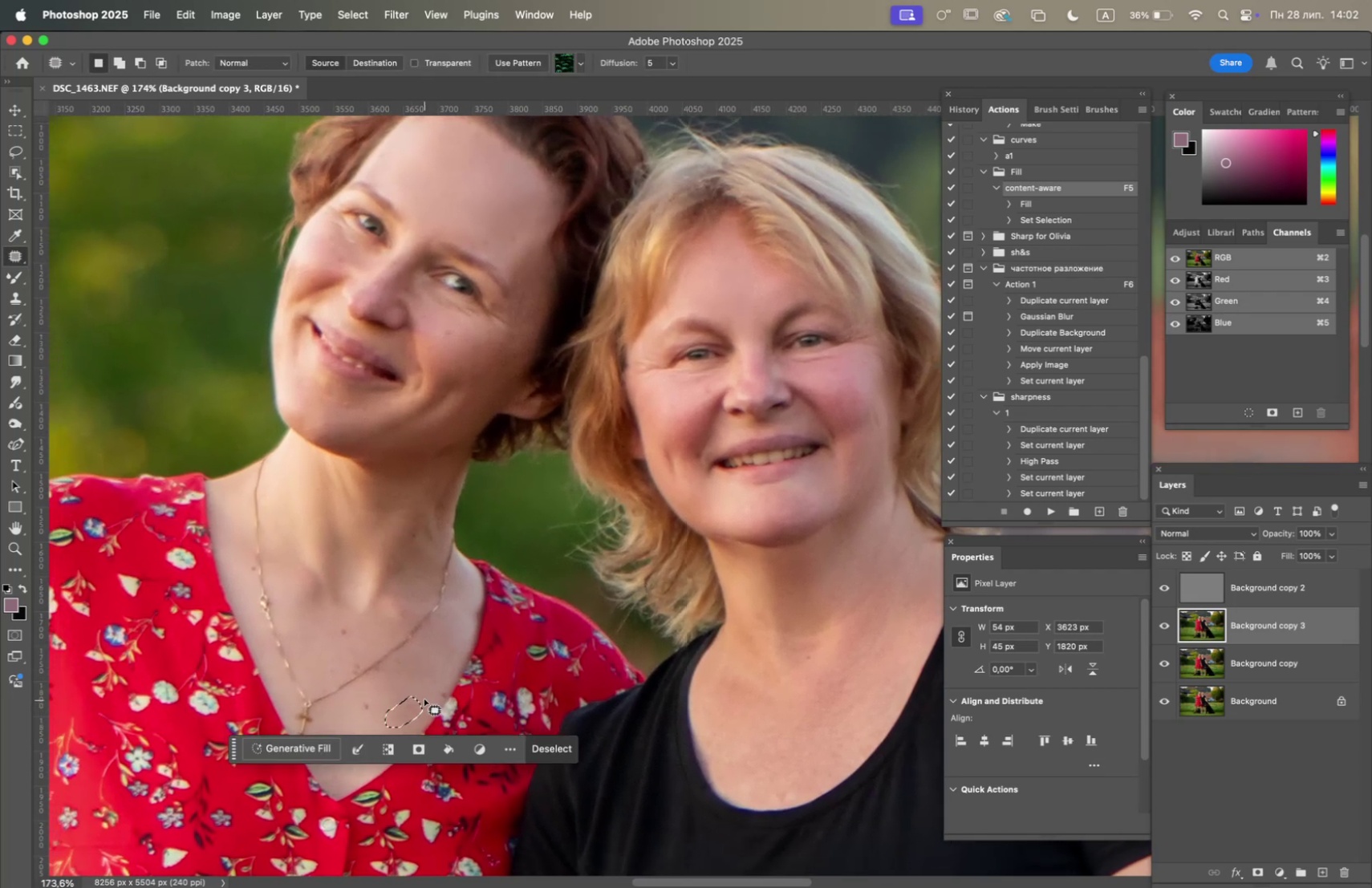 
key(F5)
 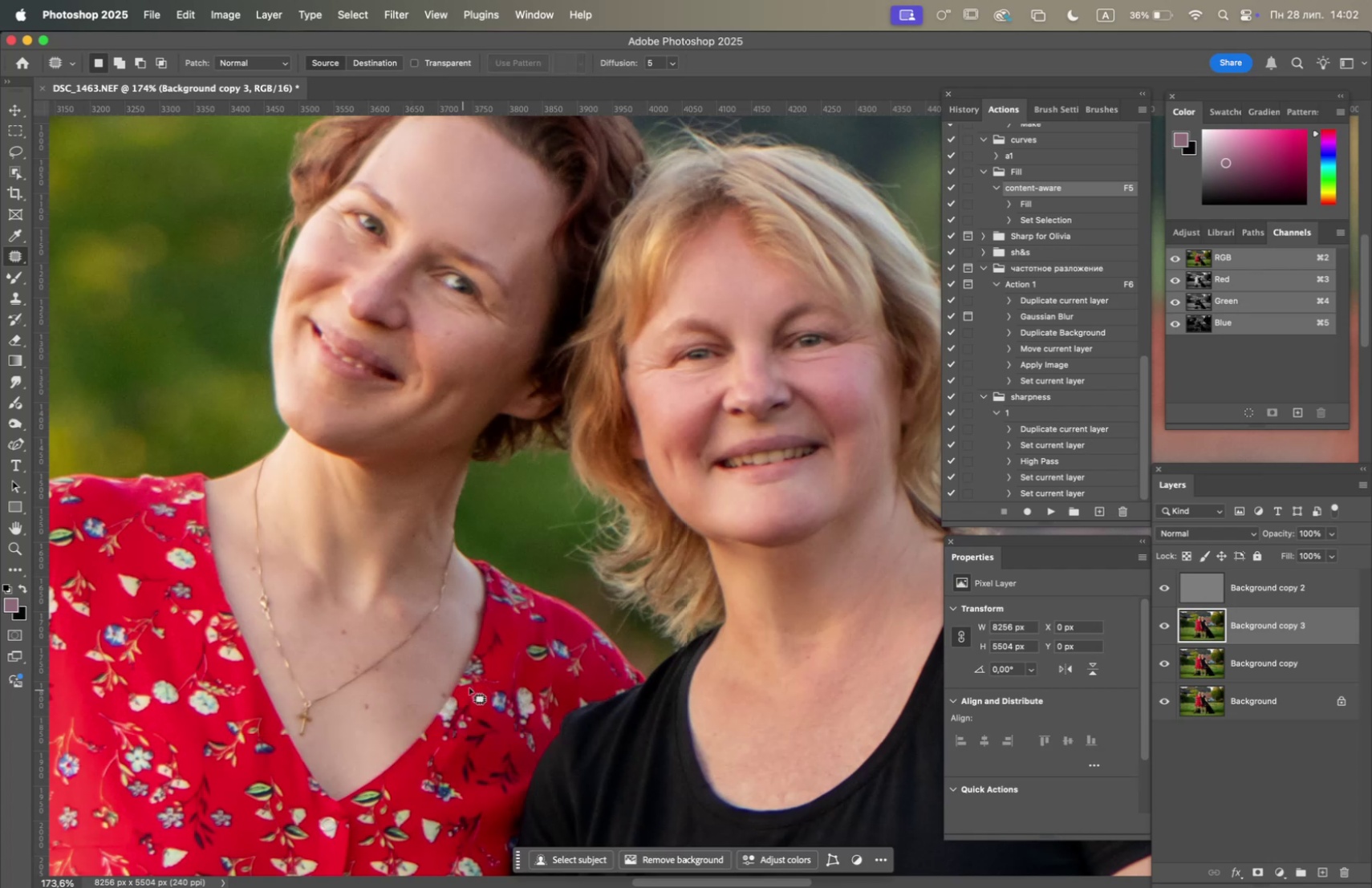 
hold_key(key=Space, duration=0.95)
 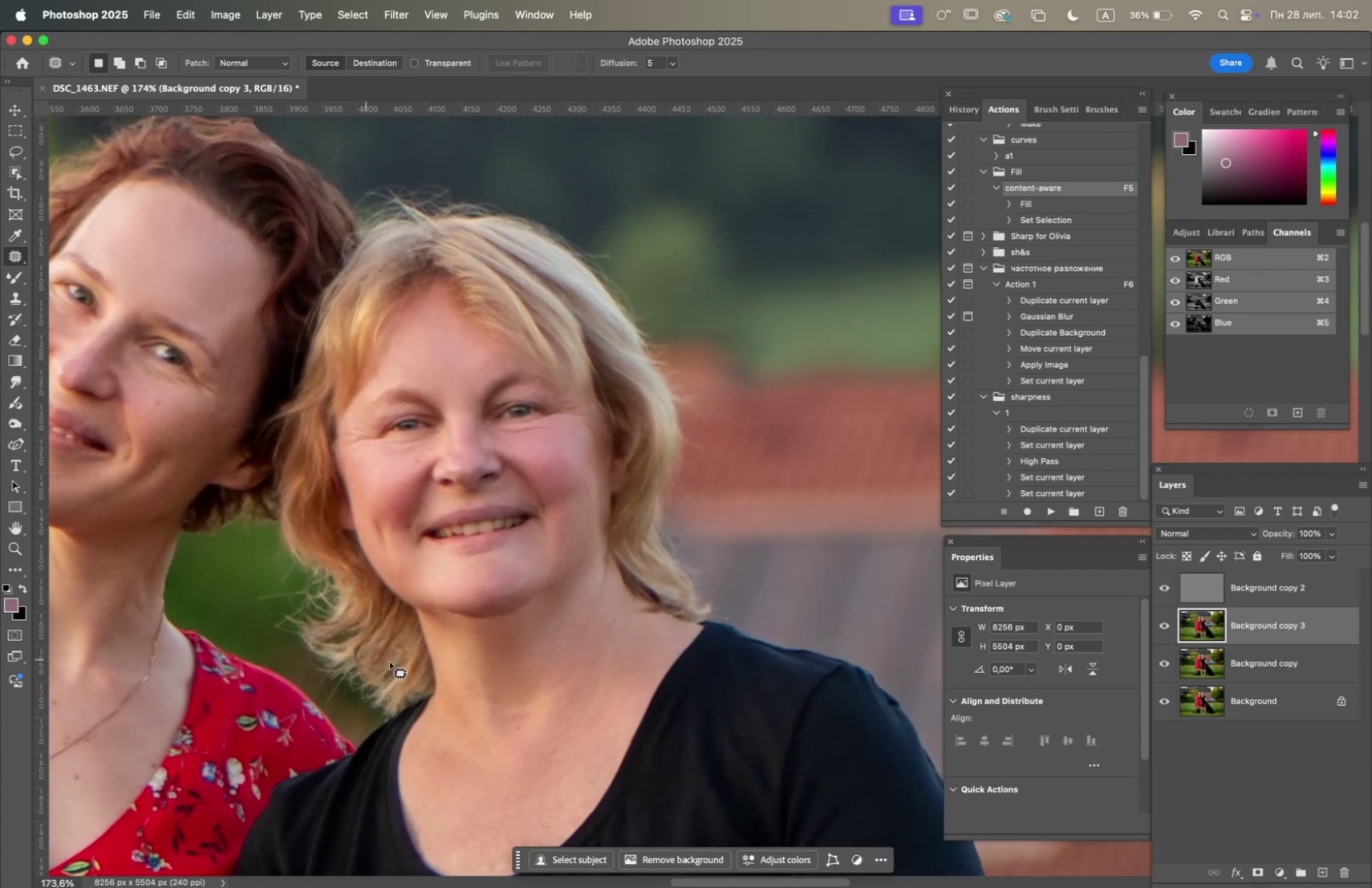 
left_click_drag(start_coordinate=[619, 590], to_coordinate=[342, 658])
 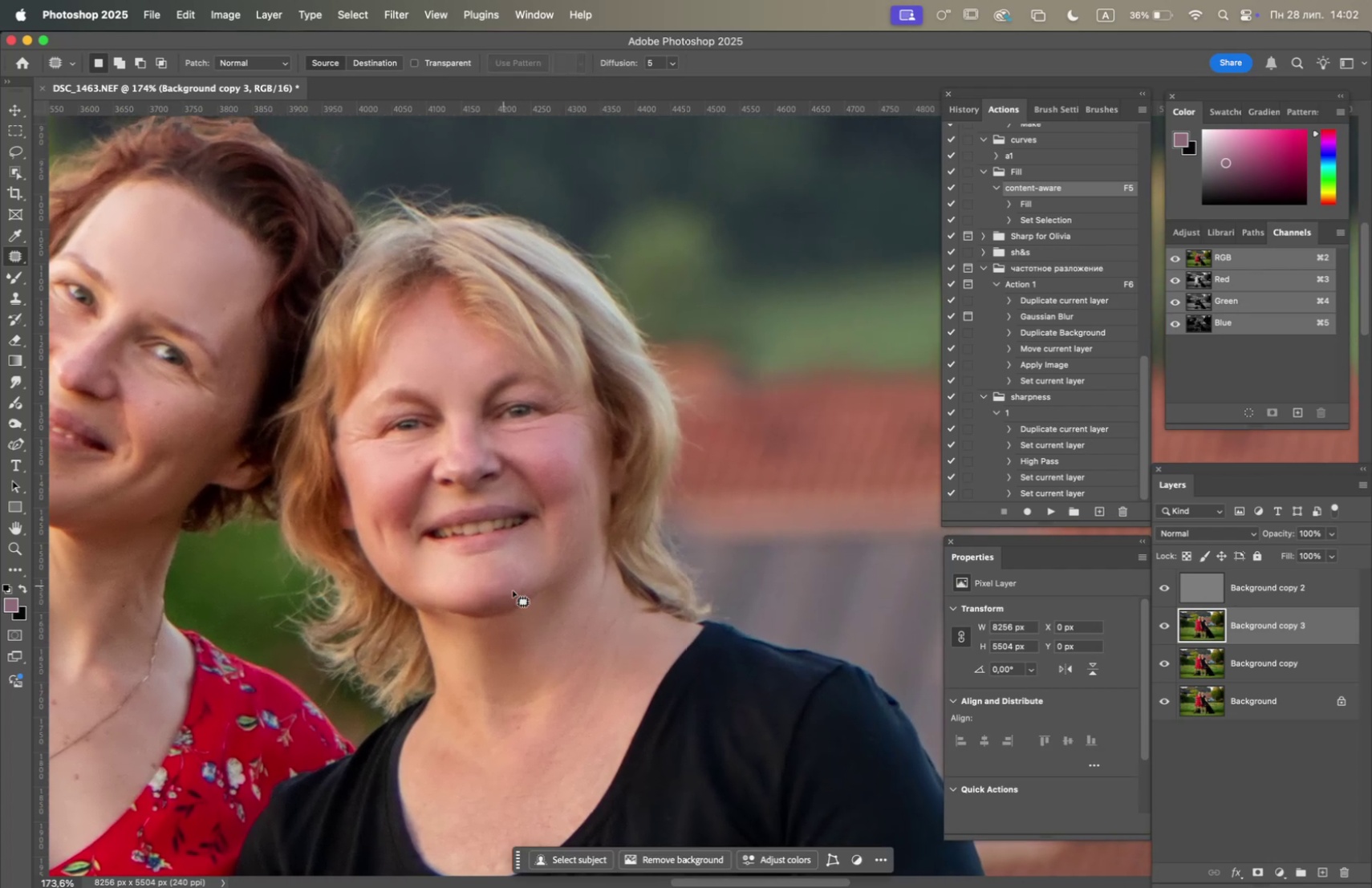 
hold_key(key=OptionLeft, duration=0.55)
scroll: coordinate [611, 597], scroll_direction: down, amount: 4.0
 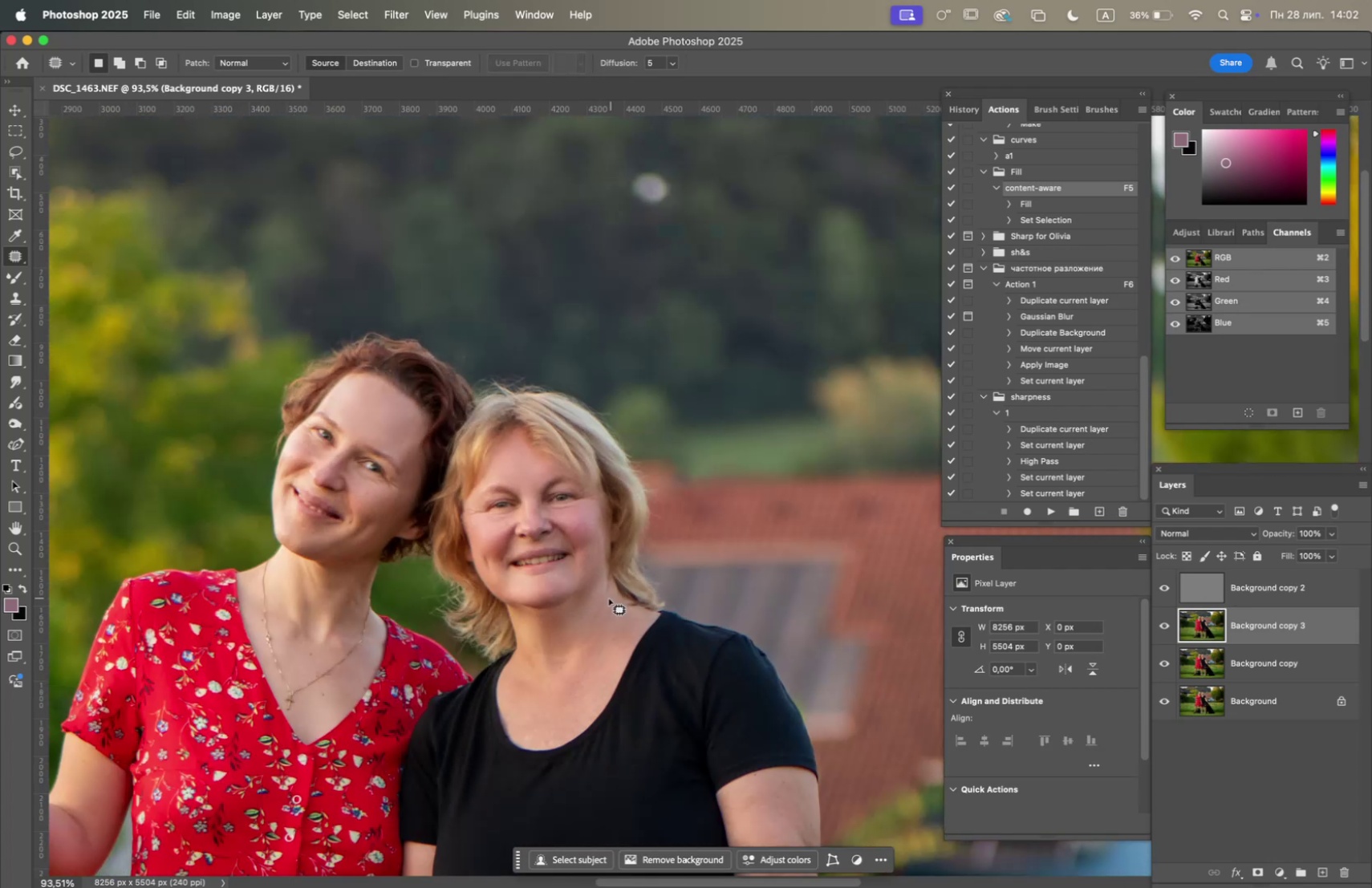 
hold_key(key=Space, duration=1.51)
 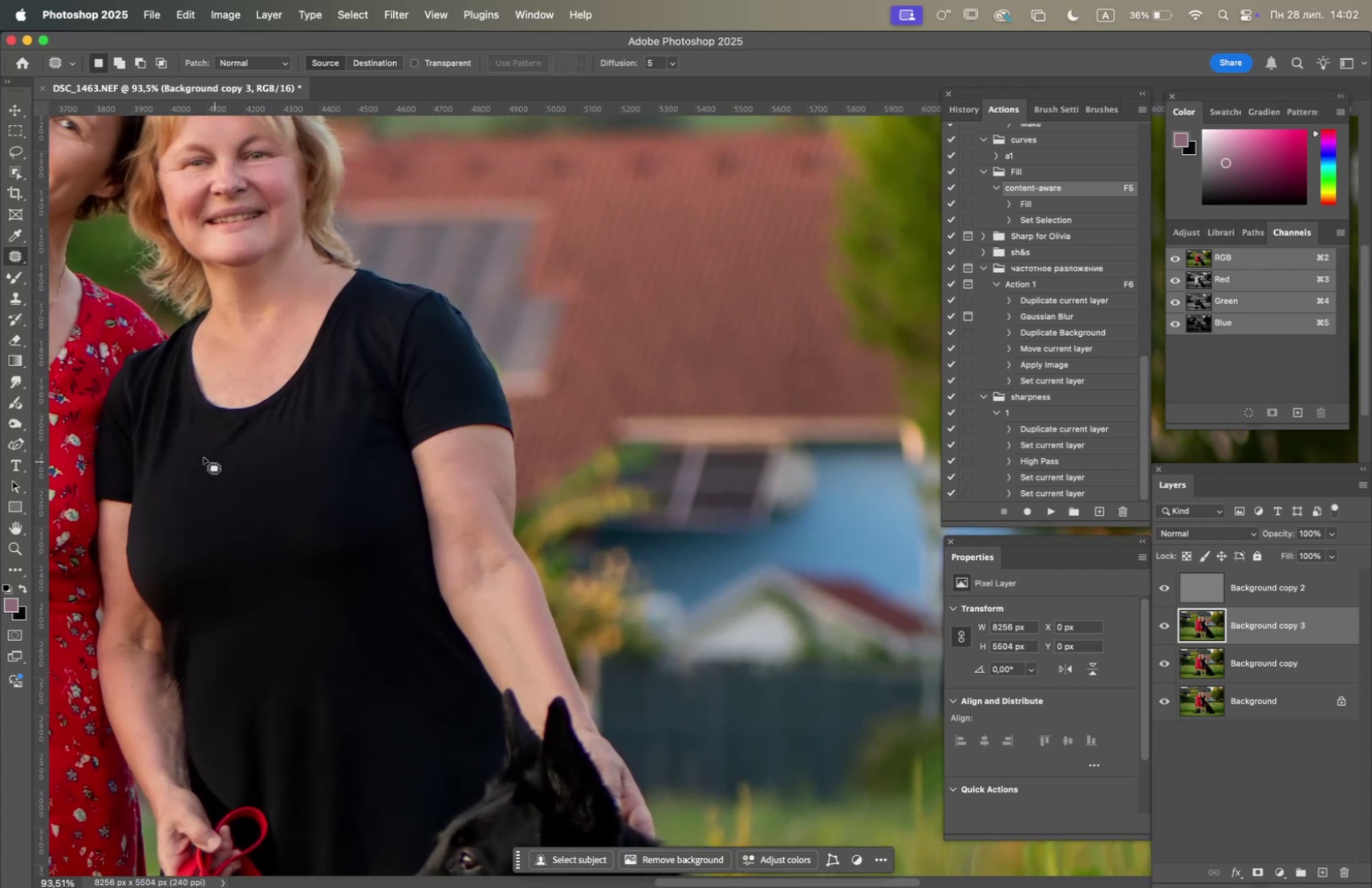 
left_click_drag(start_coordinate=[604, 610], to_coordinate=[534, 427])
 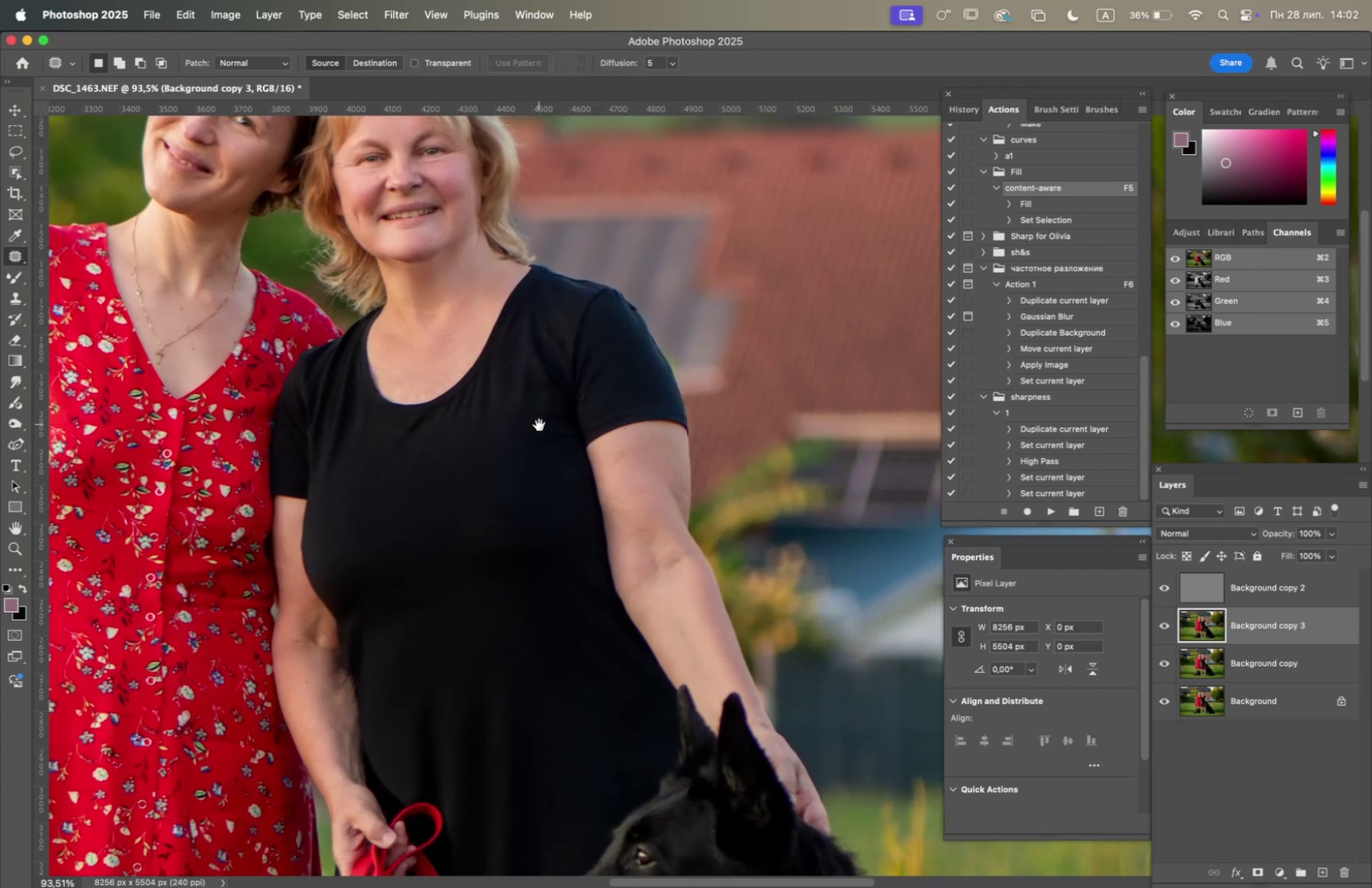 
left_click_drag(start_coordinate=[540, 425], to_coordinate=[399, 521])
 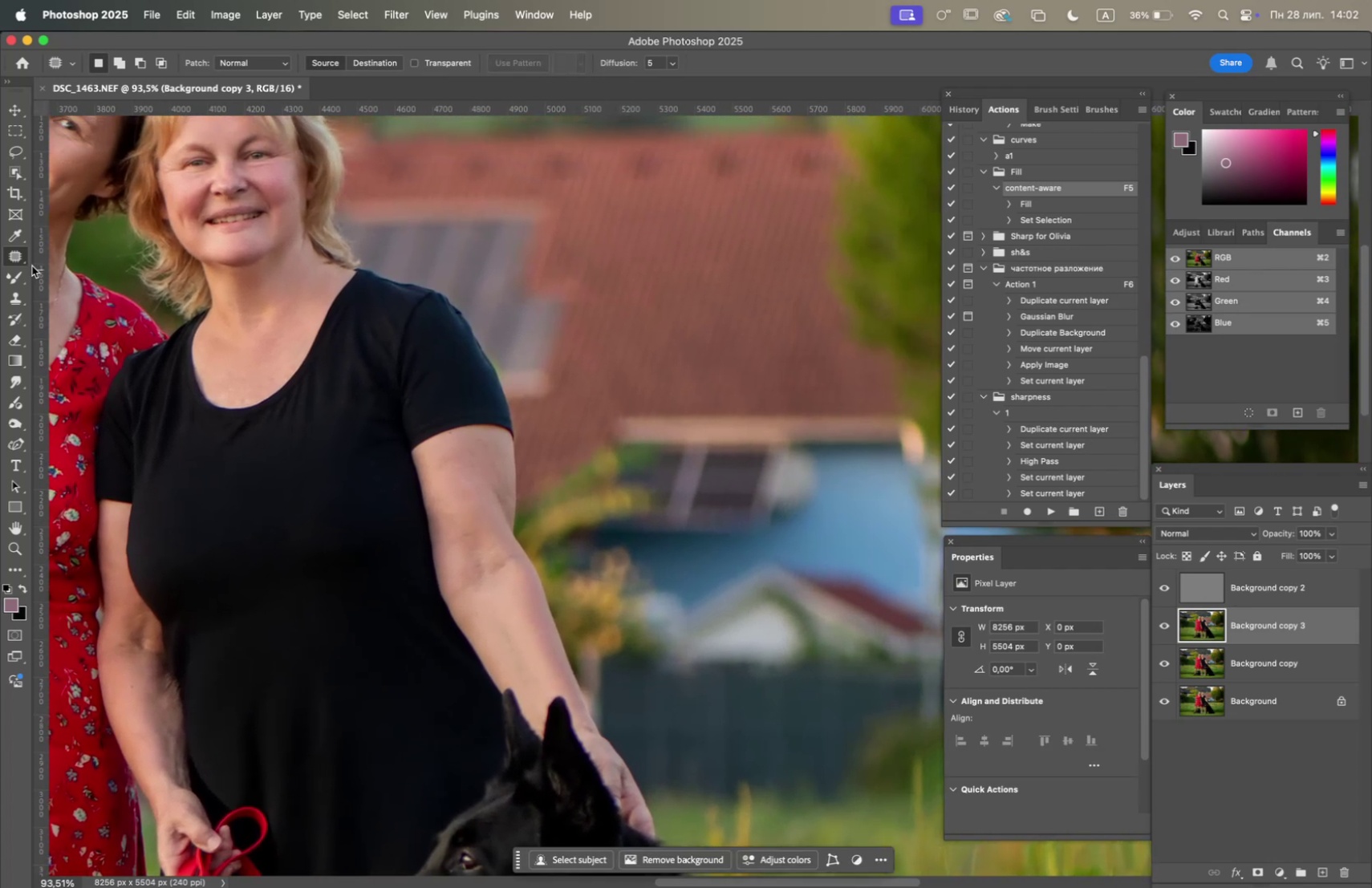 
left_click([19, 274])
 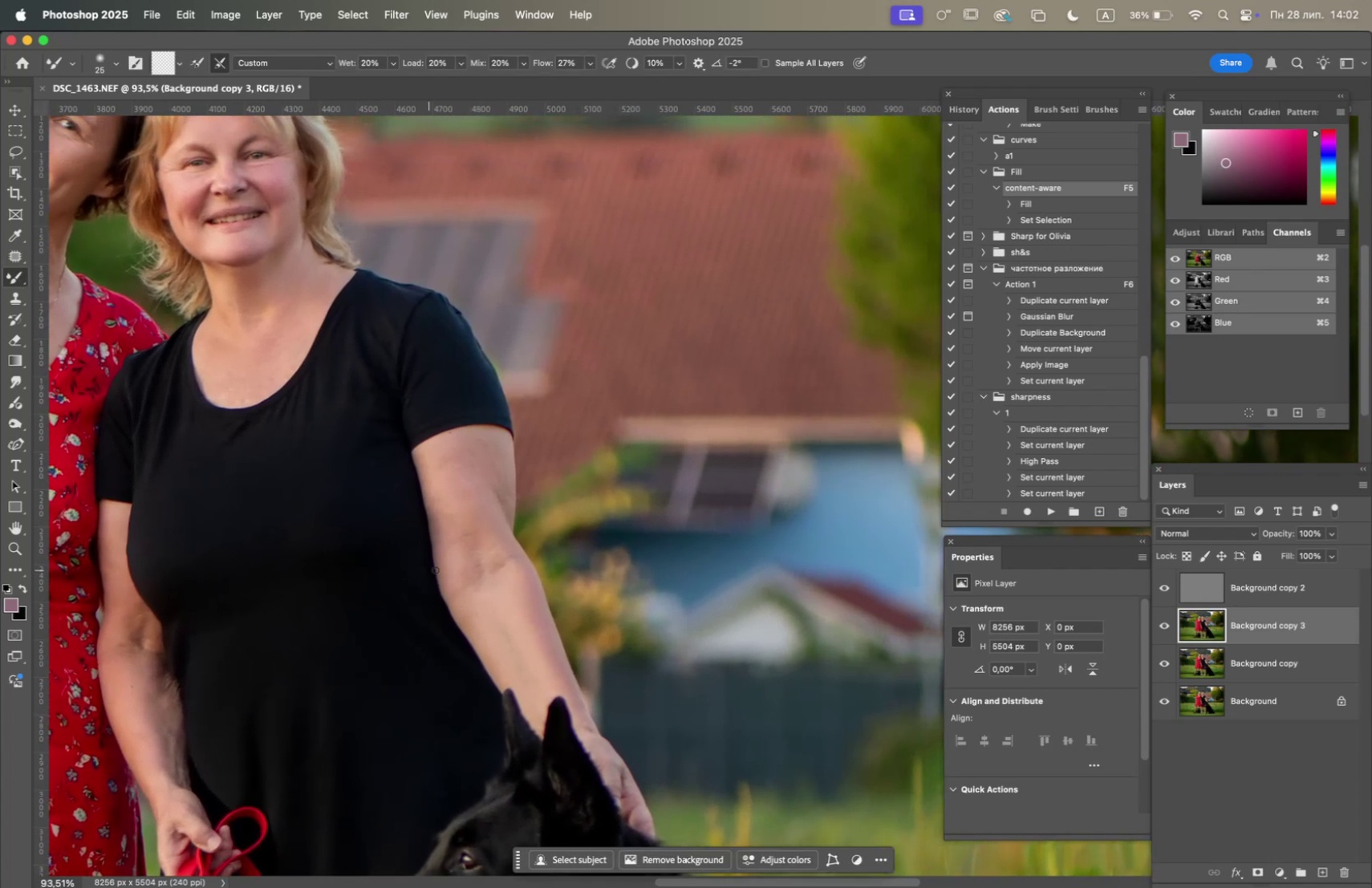 
hold_key(key=OptionLeft, duration=0.81)
scroll: coordinate [453, 558], scroll_direction: up, amount: 4.0
 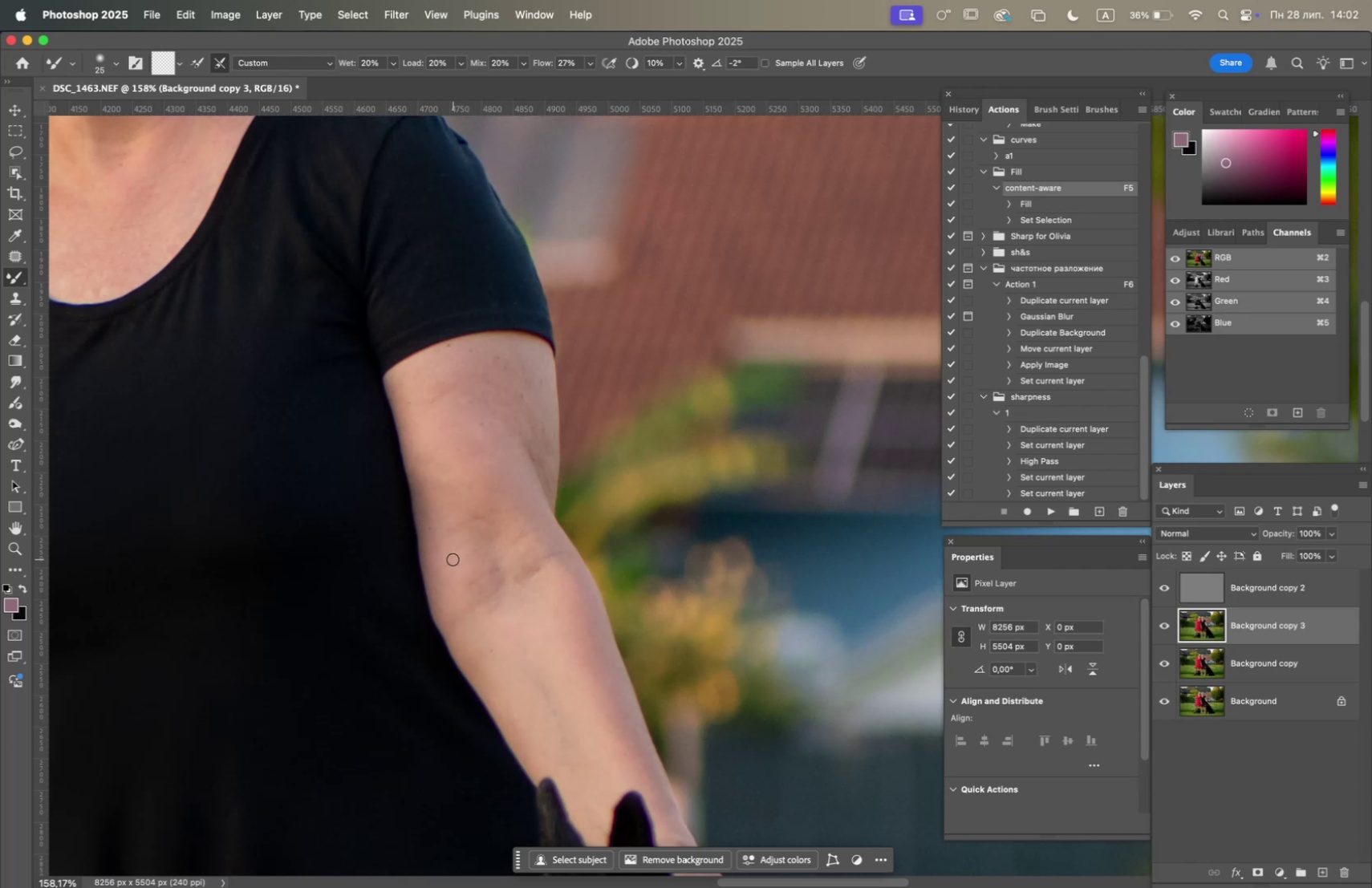 
hold_key(key=Space, duration=0.61)
 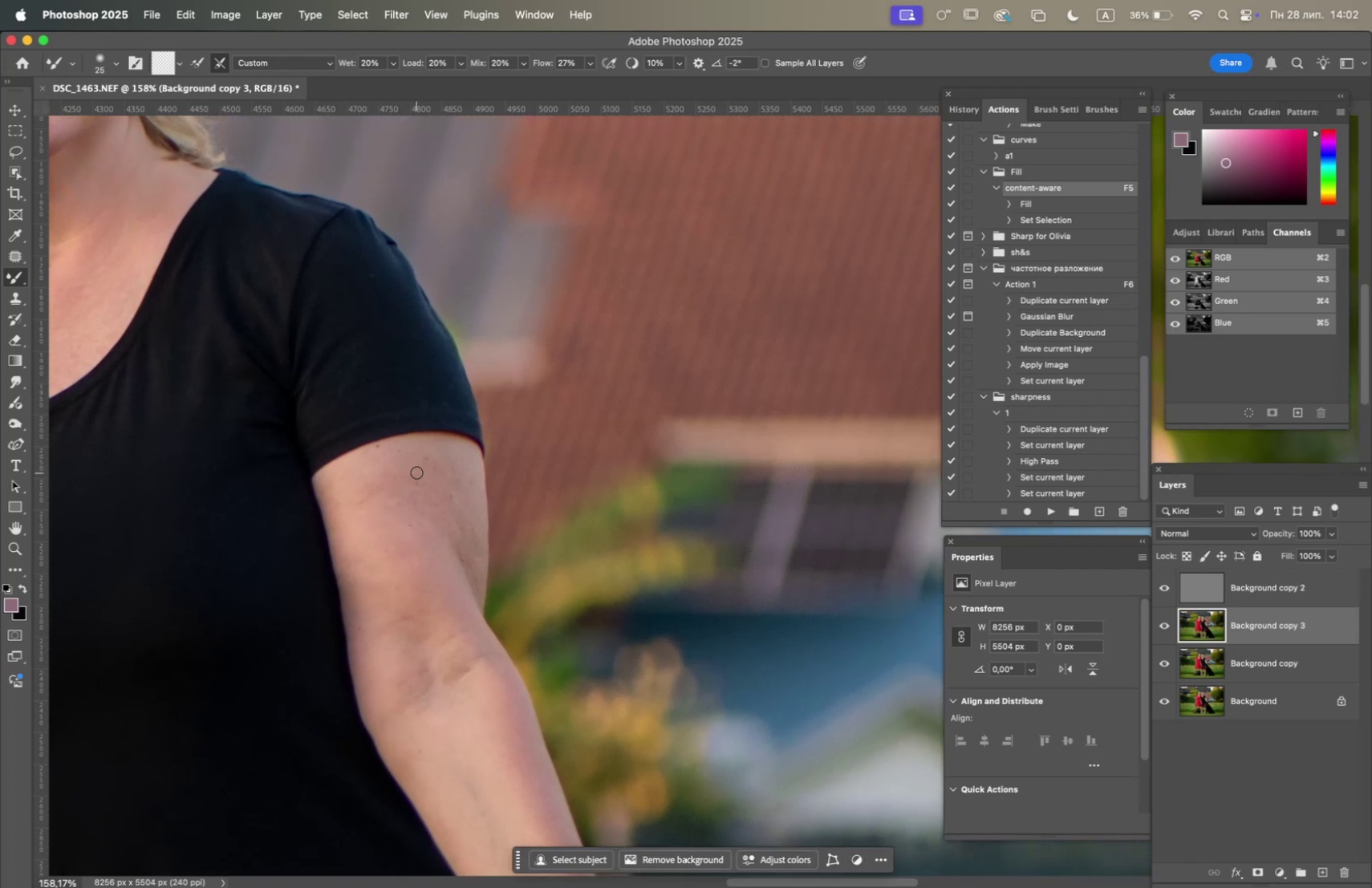 
left_click_drag(start_coordinate=[454, 555], to_coordinate=[386, 652])
 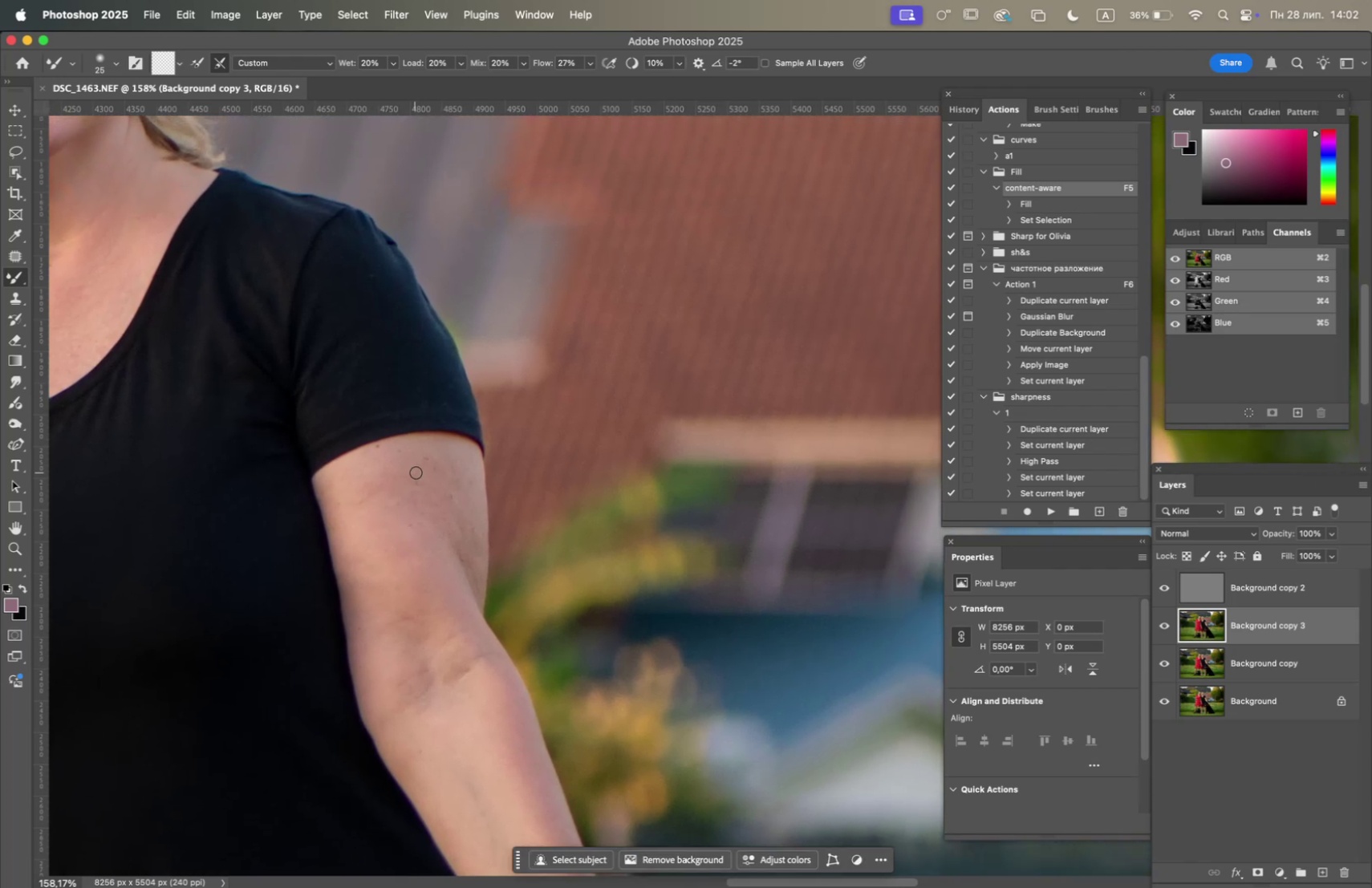 
right_click([416, 472])
 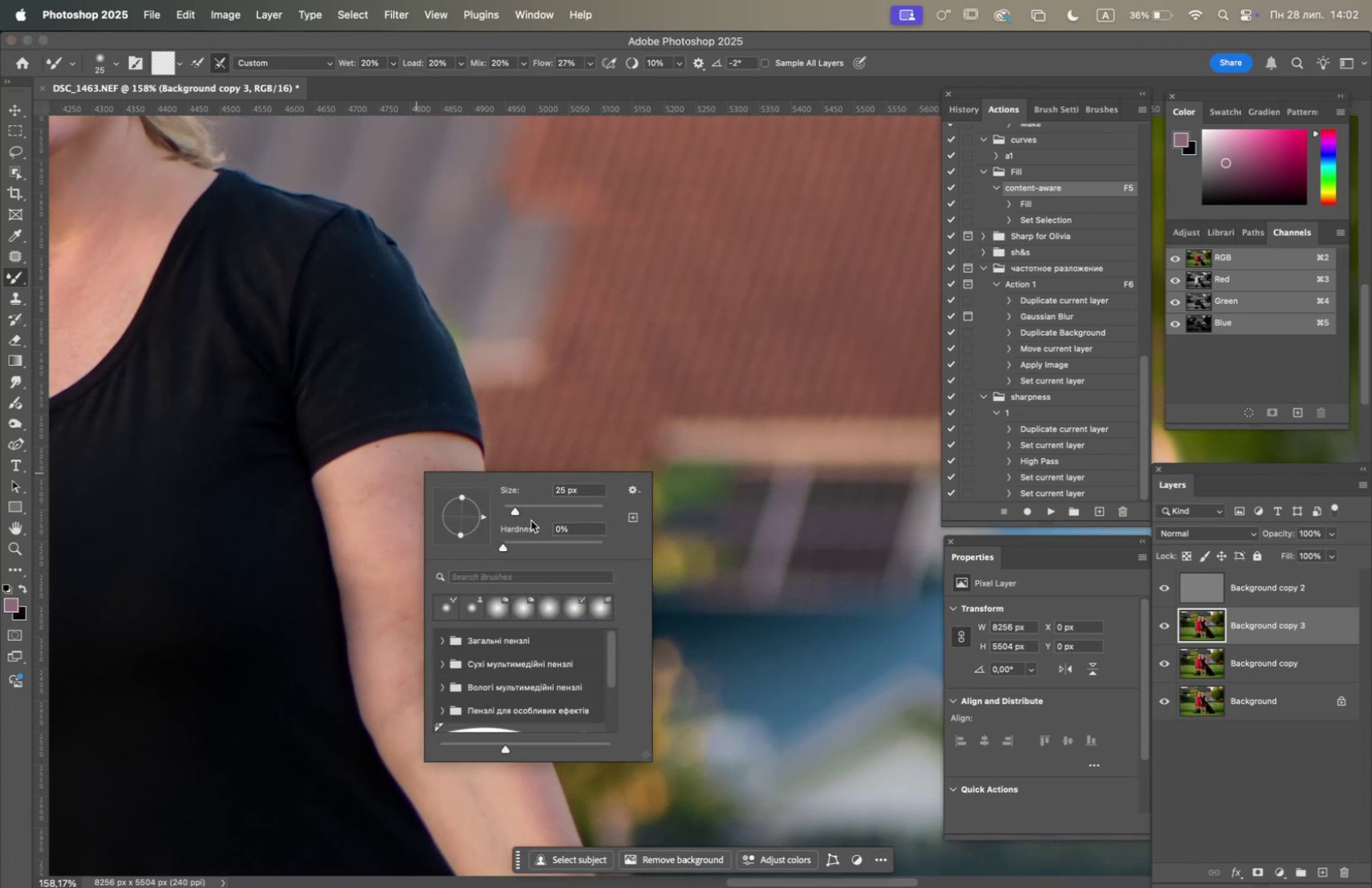 
left_click([538, 510])
 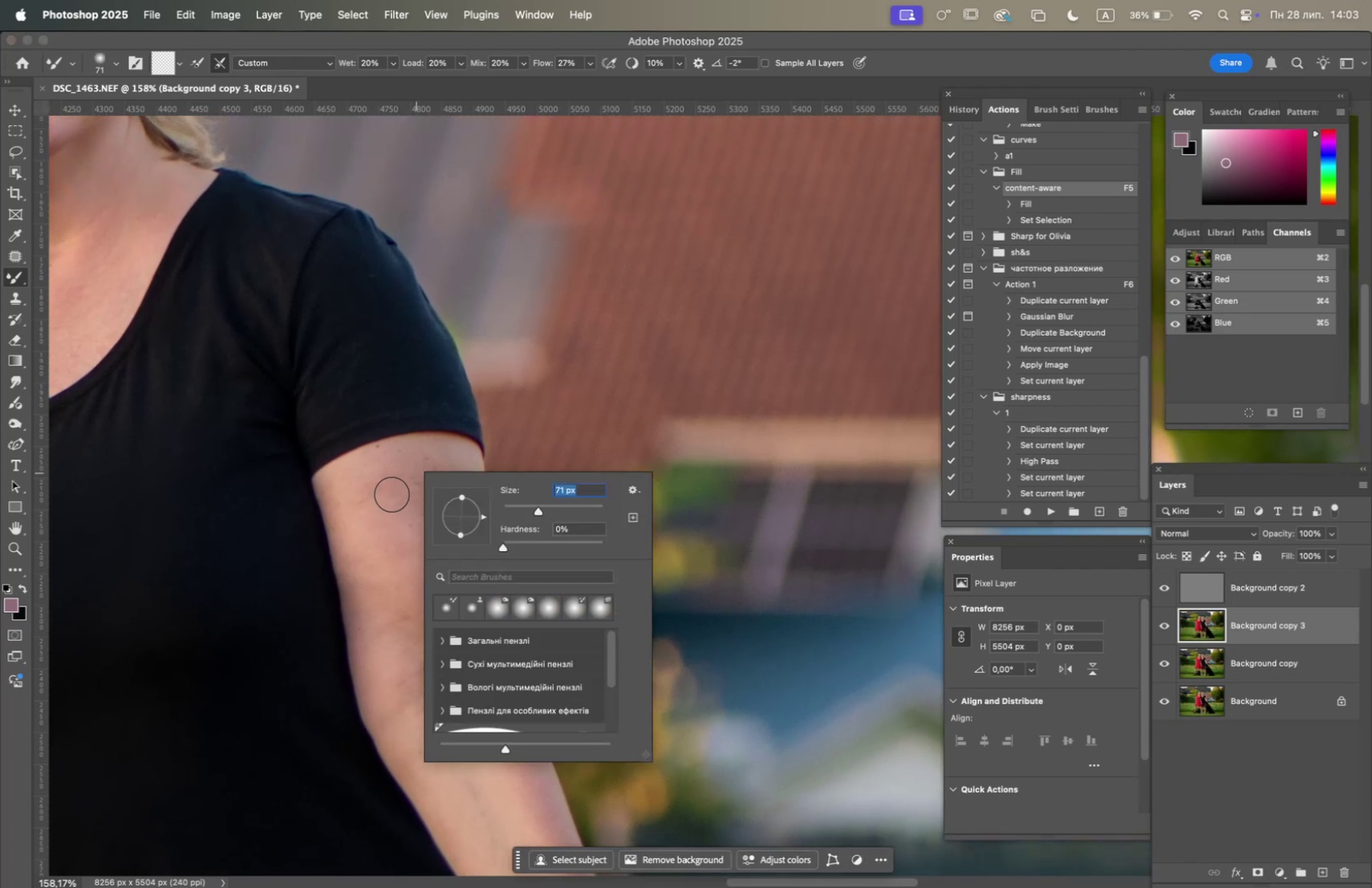 
left_click([383, 493])
 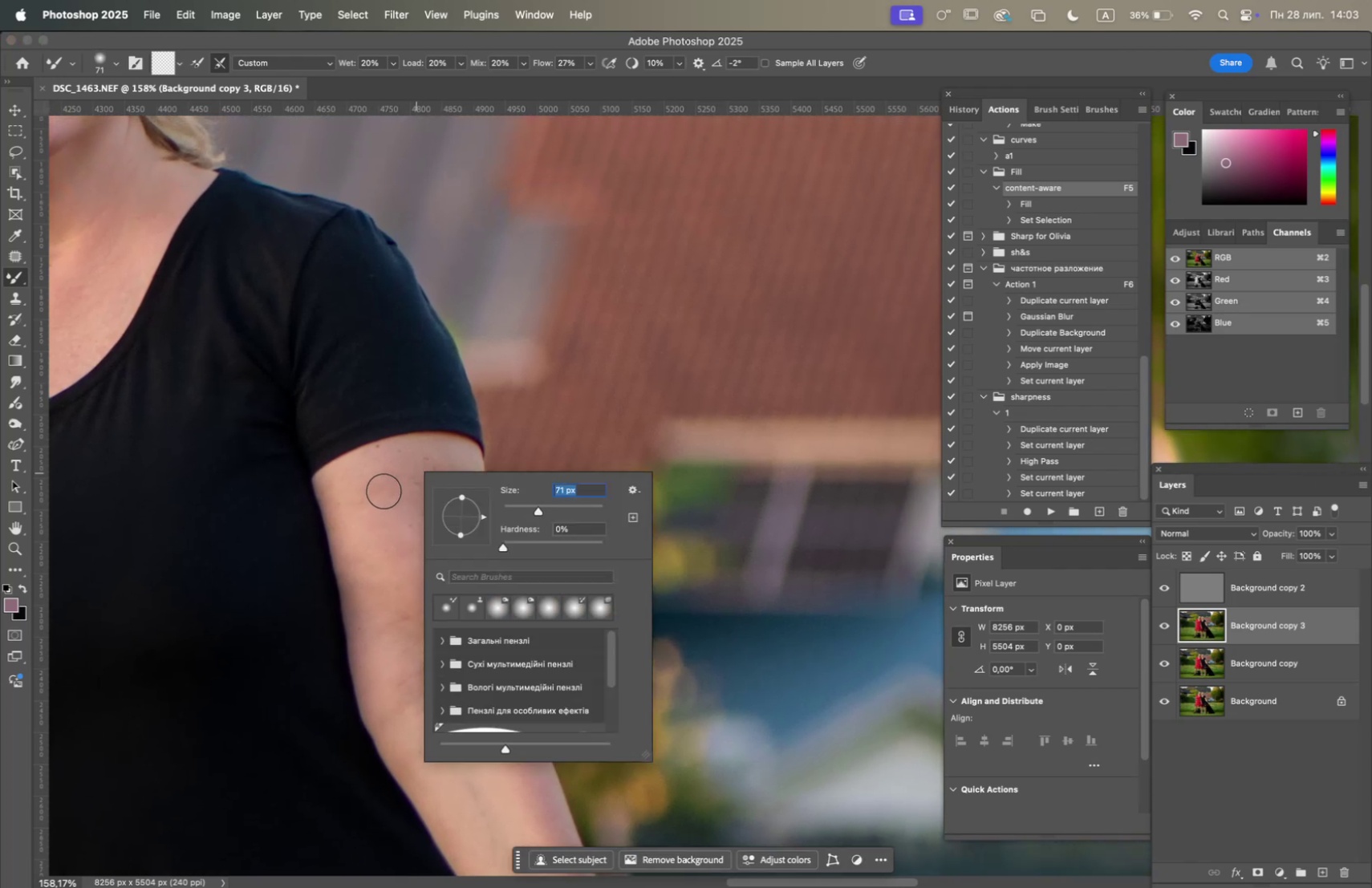 
left_click_drag(start_coordinate=[383, 476], to_coordinate=[367, 622])
 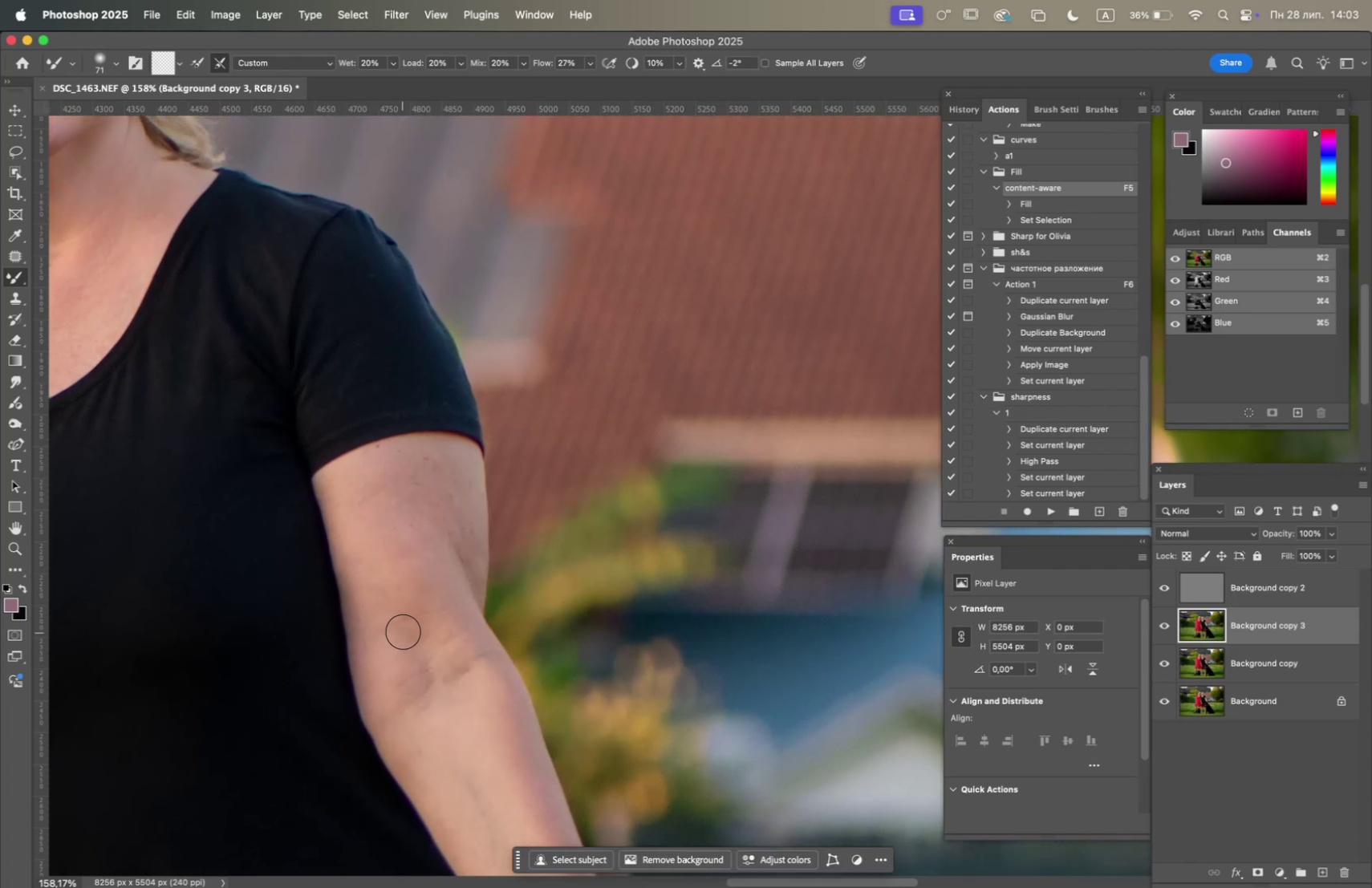 
left_click_drag(start_coordinate=[397, 565], to_coordinate=[424, 635])
 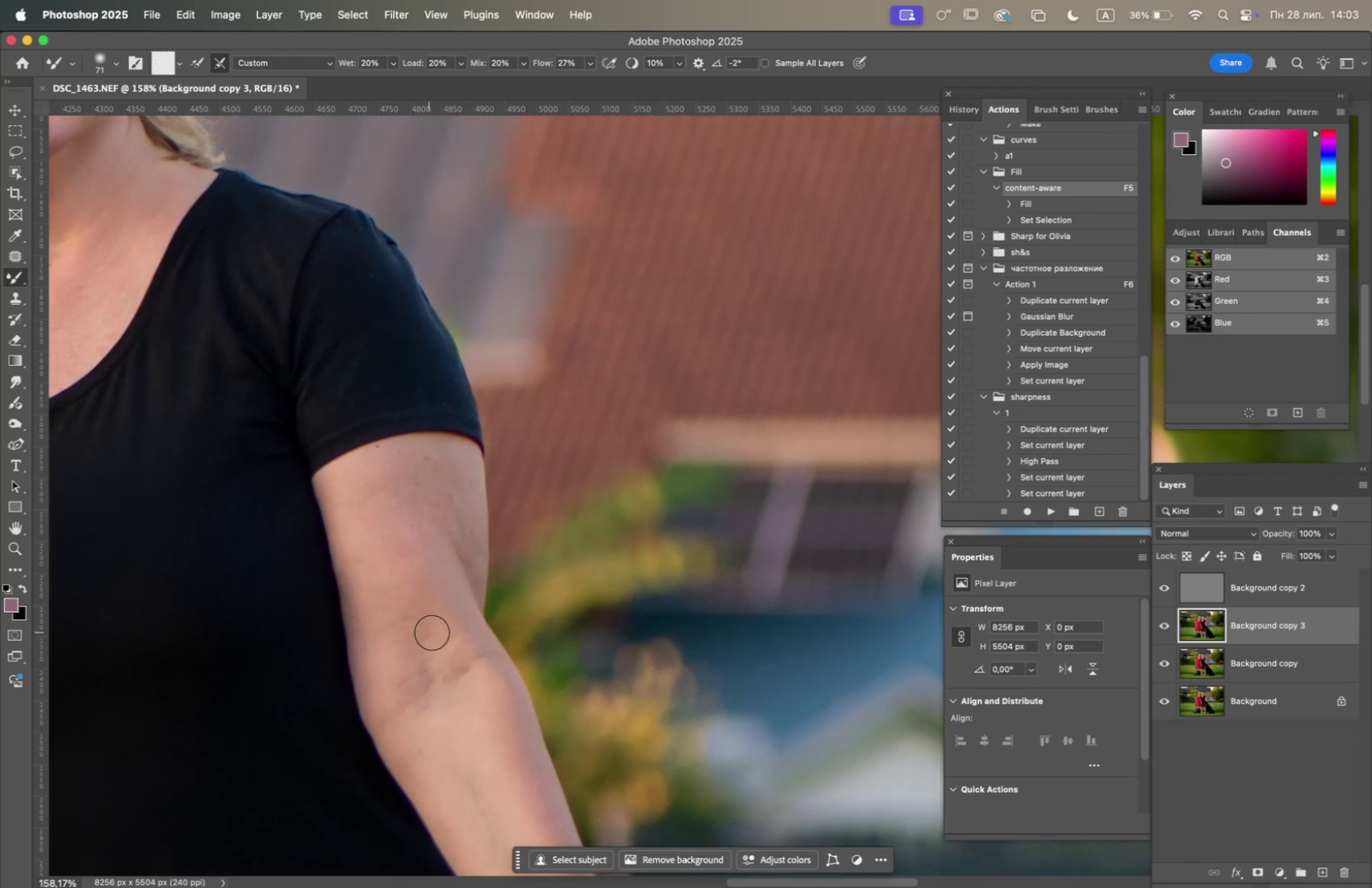 
left_click_drag(start_coordinate=[441, 601], to_coordinate=[420, 550])
 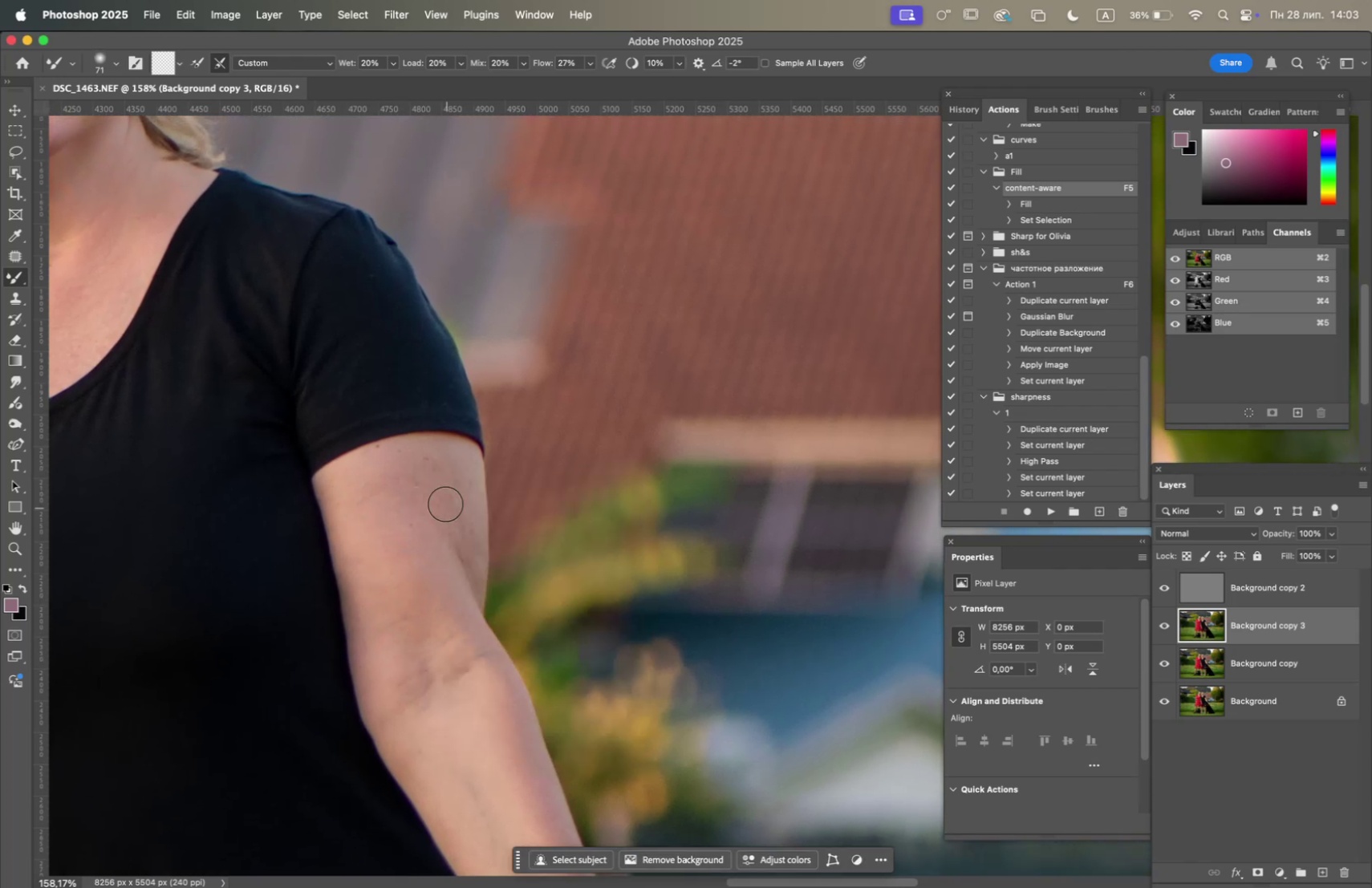 
left_click_drag(start_coordinate=[444, 493], to_coordinate=[461, 592])
 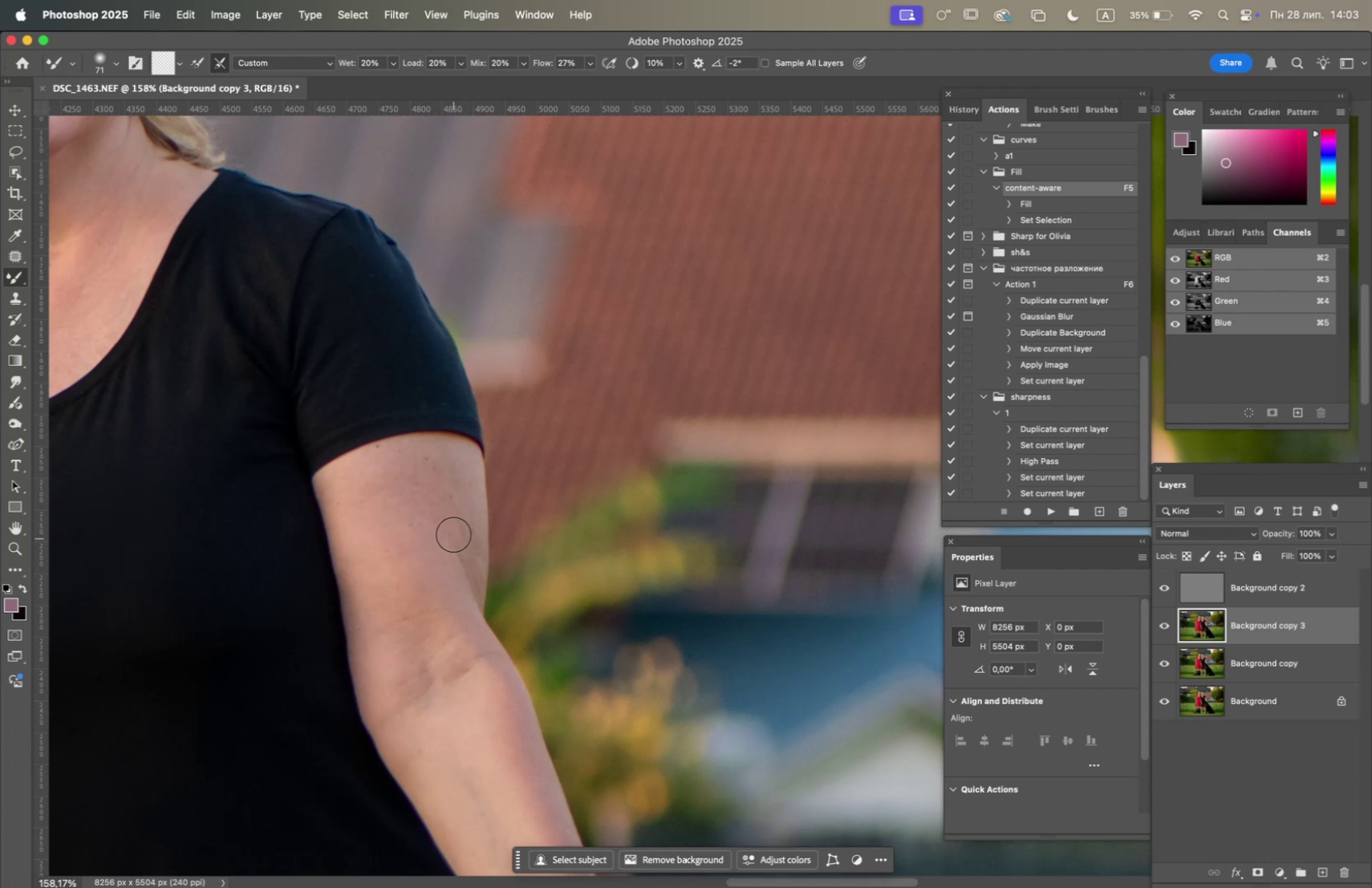 
left_click_drag(start_coordinate=[453, 483], to_coordinate=[410, 545])
 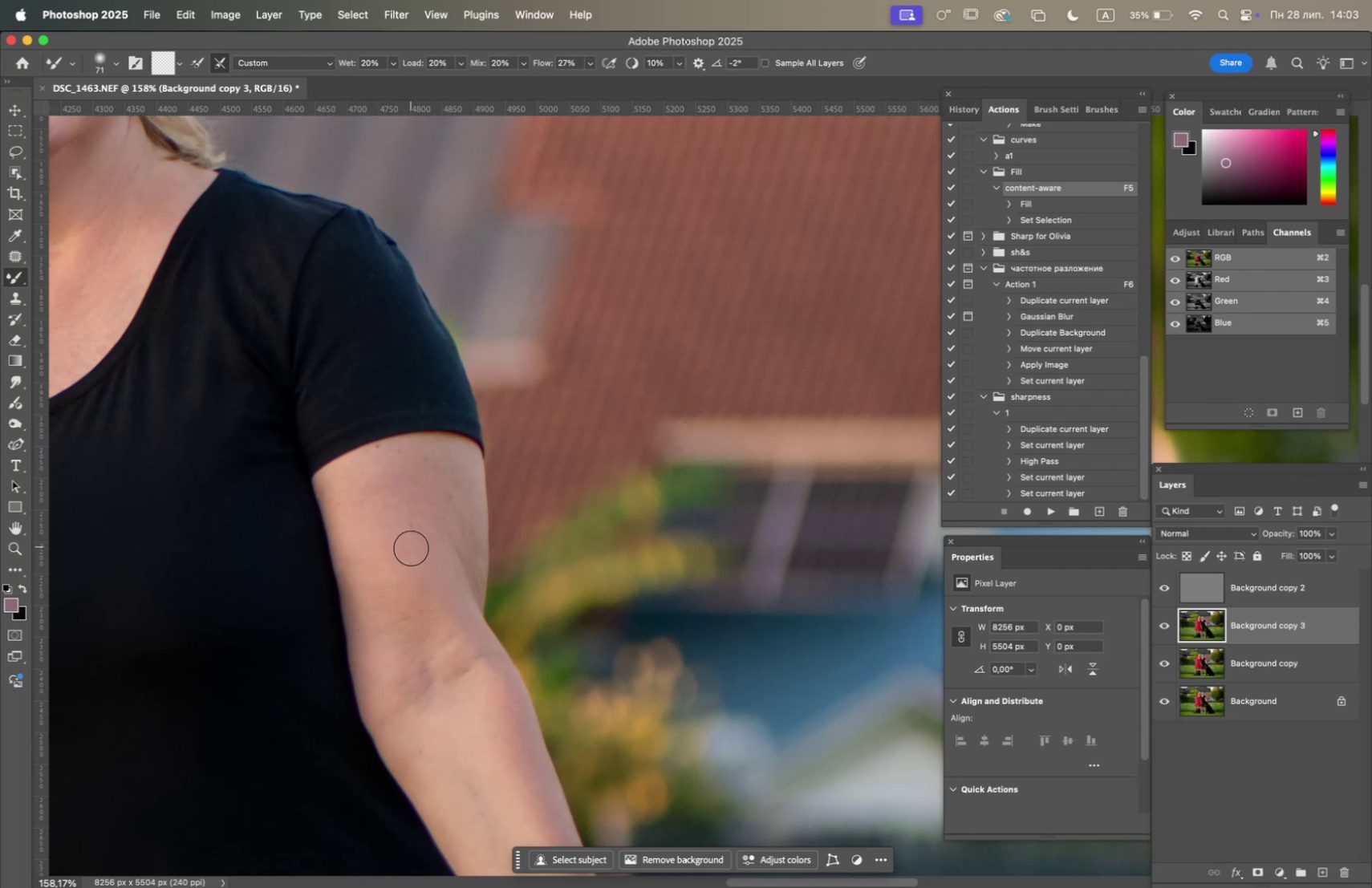 
left_click_drag(start_coordinate=[392, 511], to_coordinate=[363, 521])
 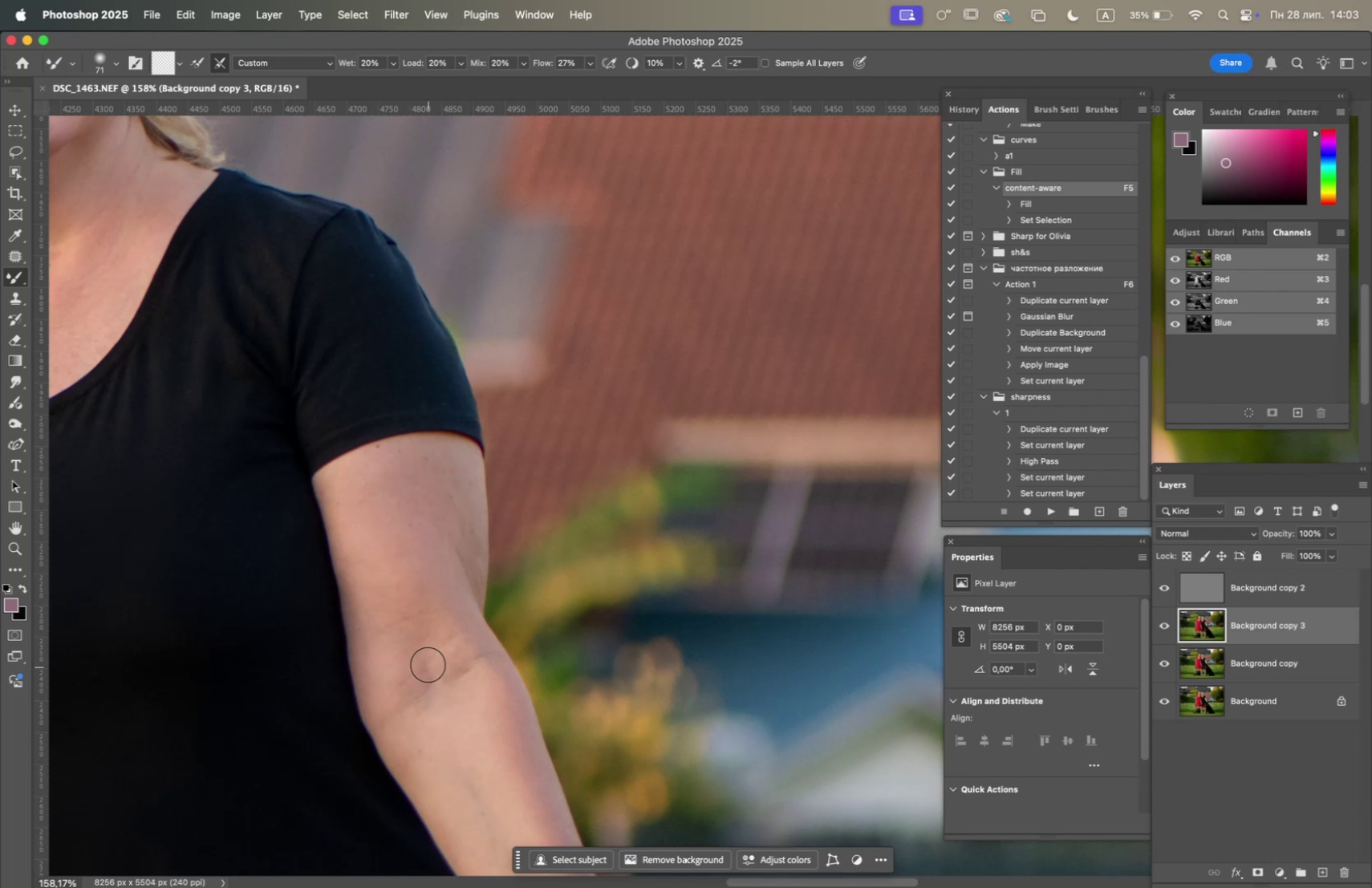 
left_click_drag(start_coordinate=[403, 586], to_coordinate=[397, 621])
 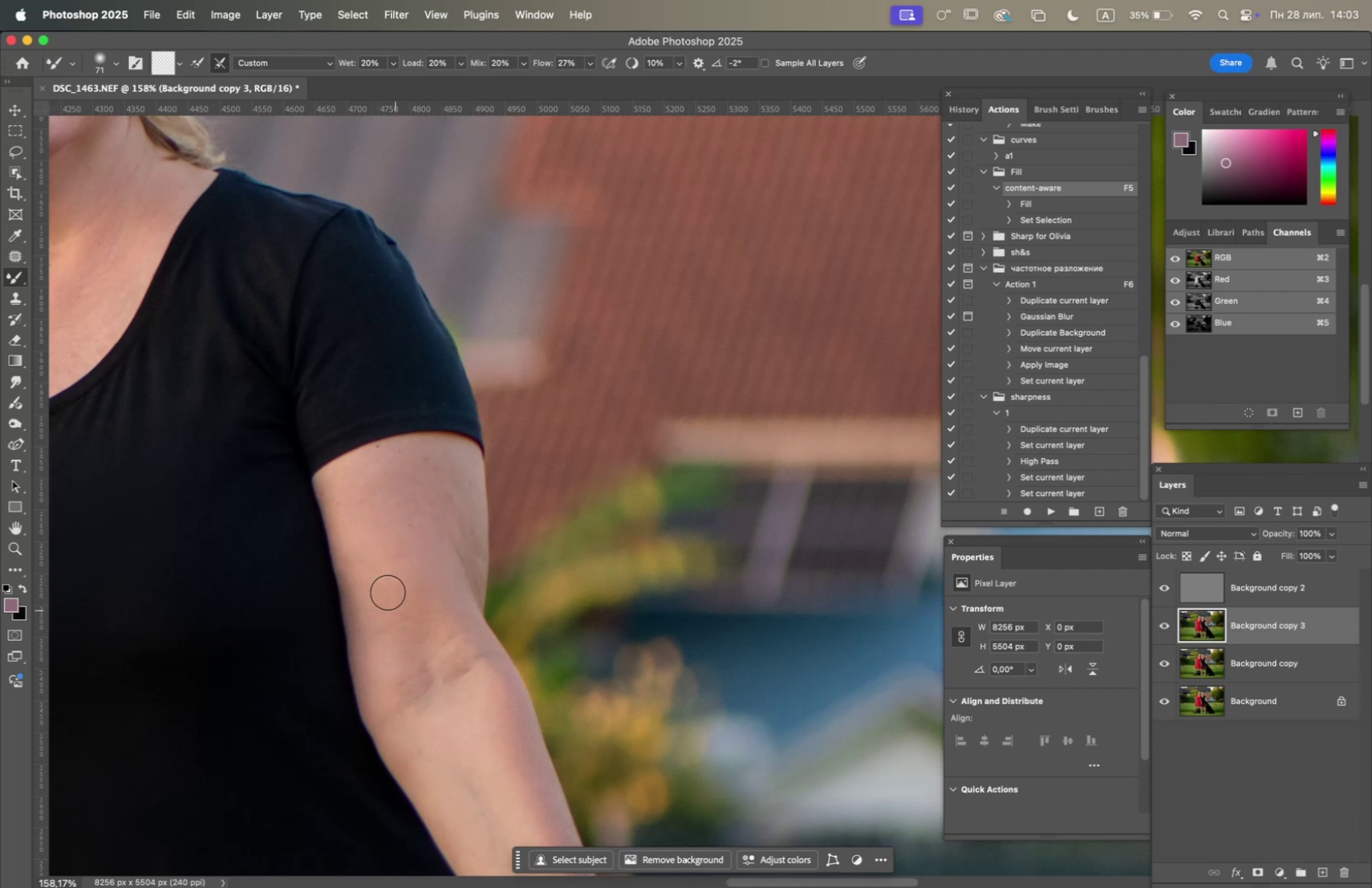 
left_click_drag(start_coordinate=[388, 613], to_coordinate=[397, 682])
 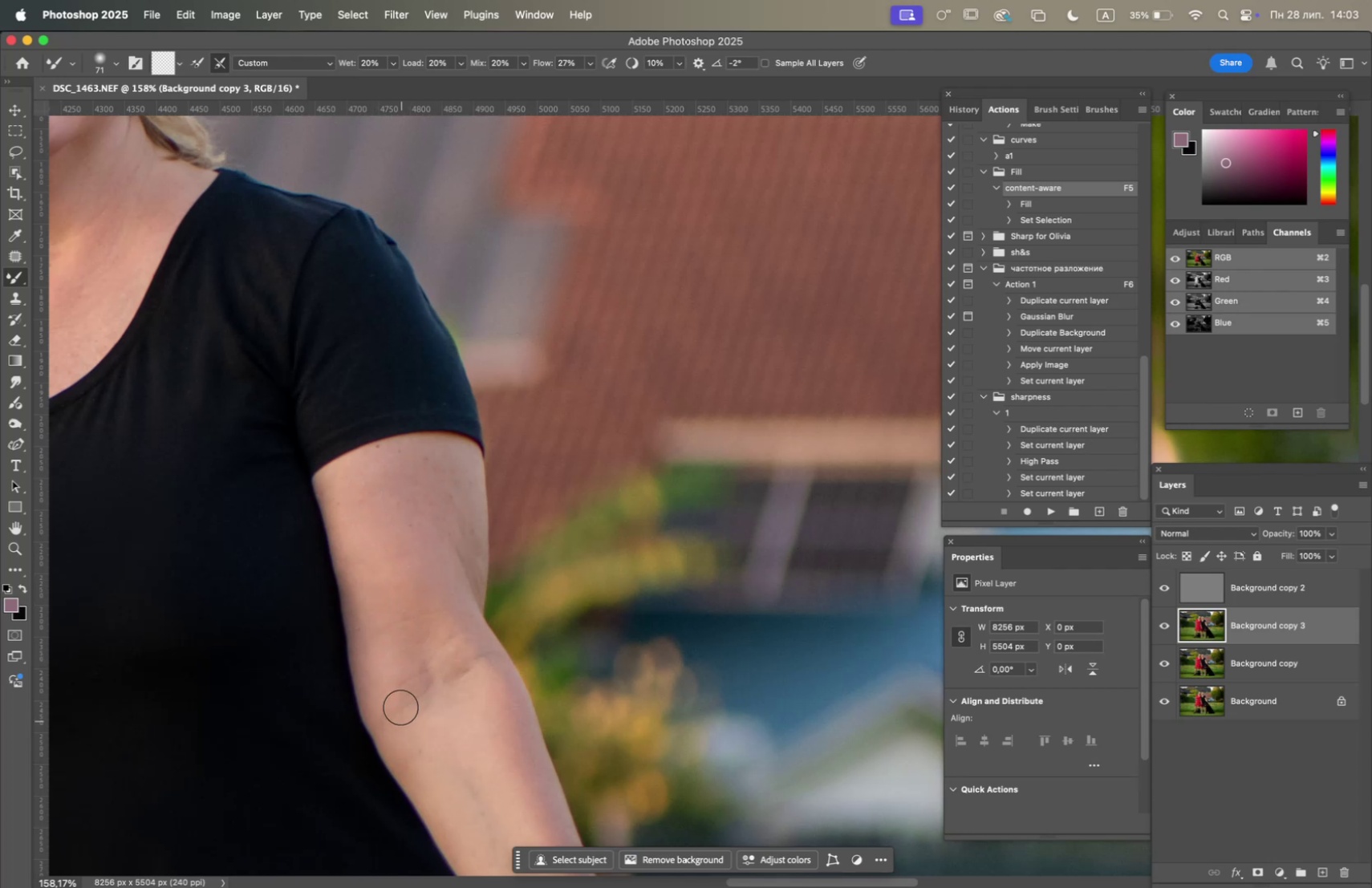 
left_click_drag(start_coordinate=[394, 667], to_coordinate=[401, 726])
 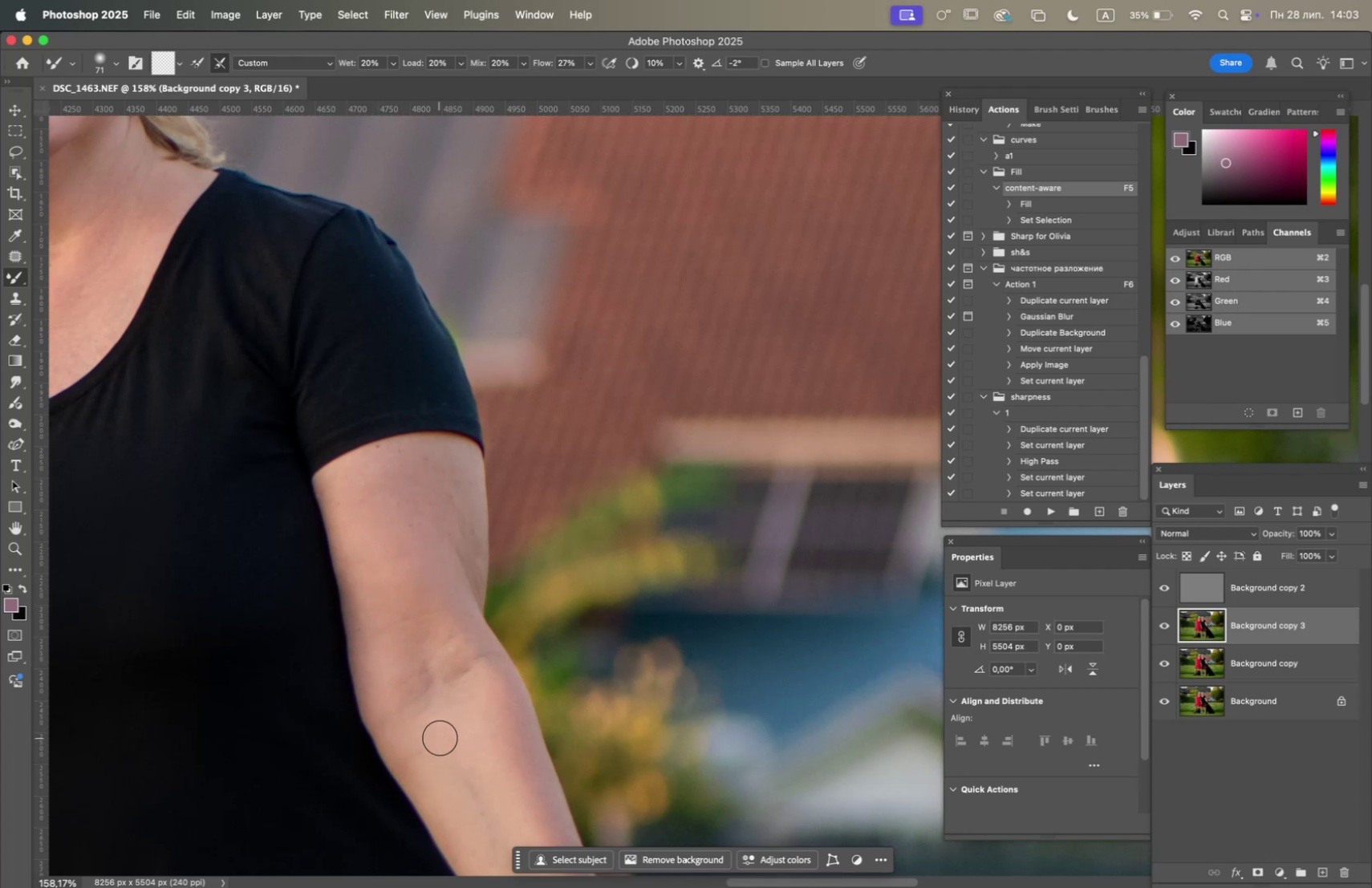 
left_click_drag(start_coordinate=[432, 696], to_coordinate=[423, 685])
 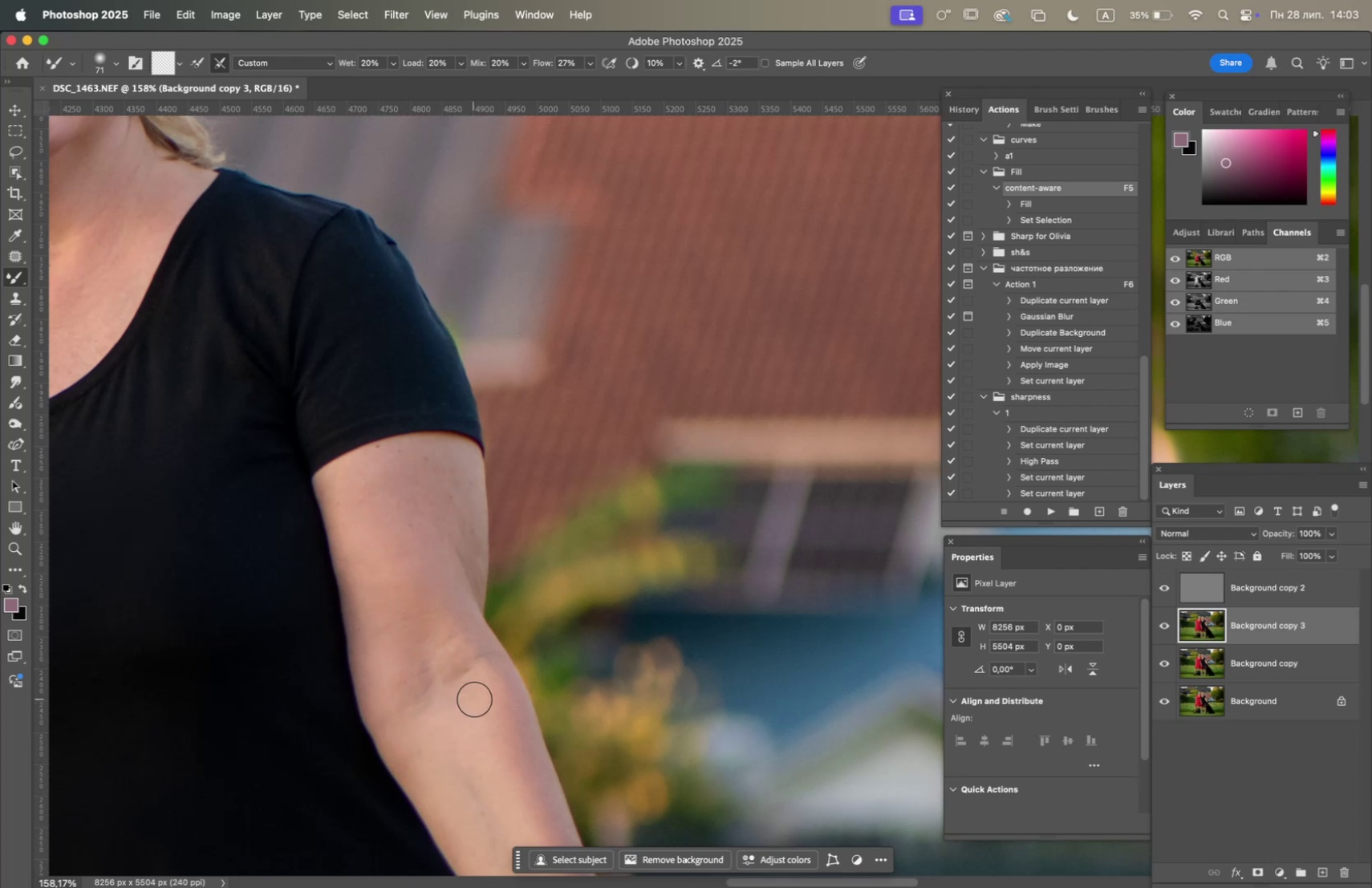 
left_click_drag(start_coordinate=[480, 671], to_coordinate=[463, 659])
 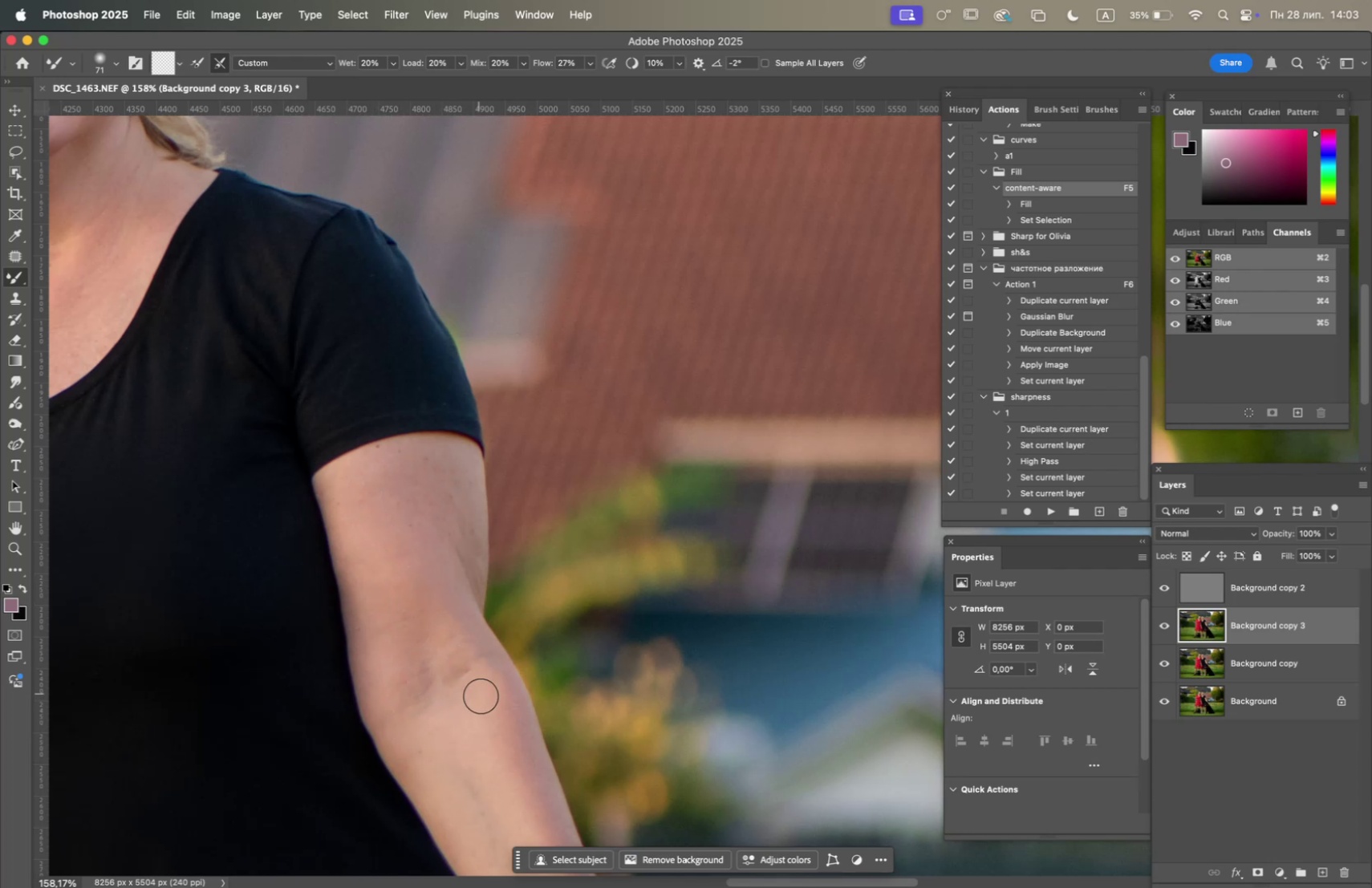 
left_click_drag(start_coordinate=[496, 688], to_coordinate=[493, 699])
 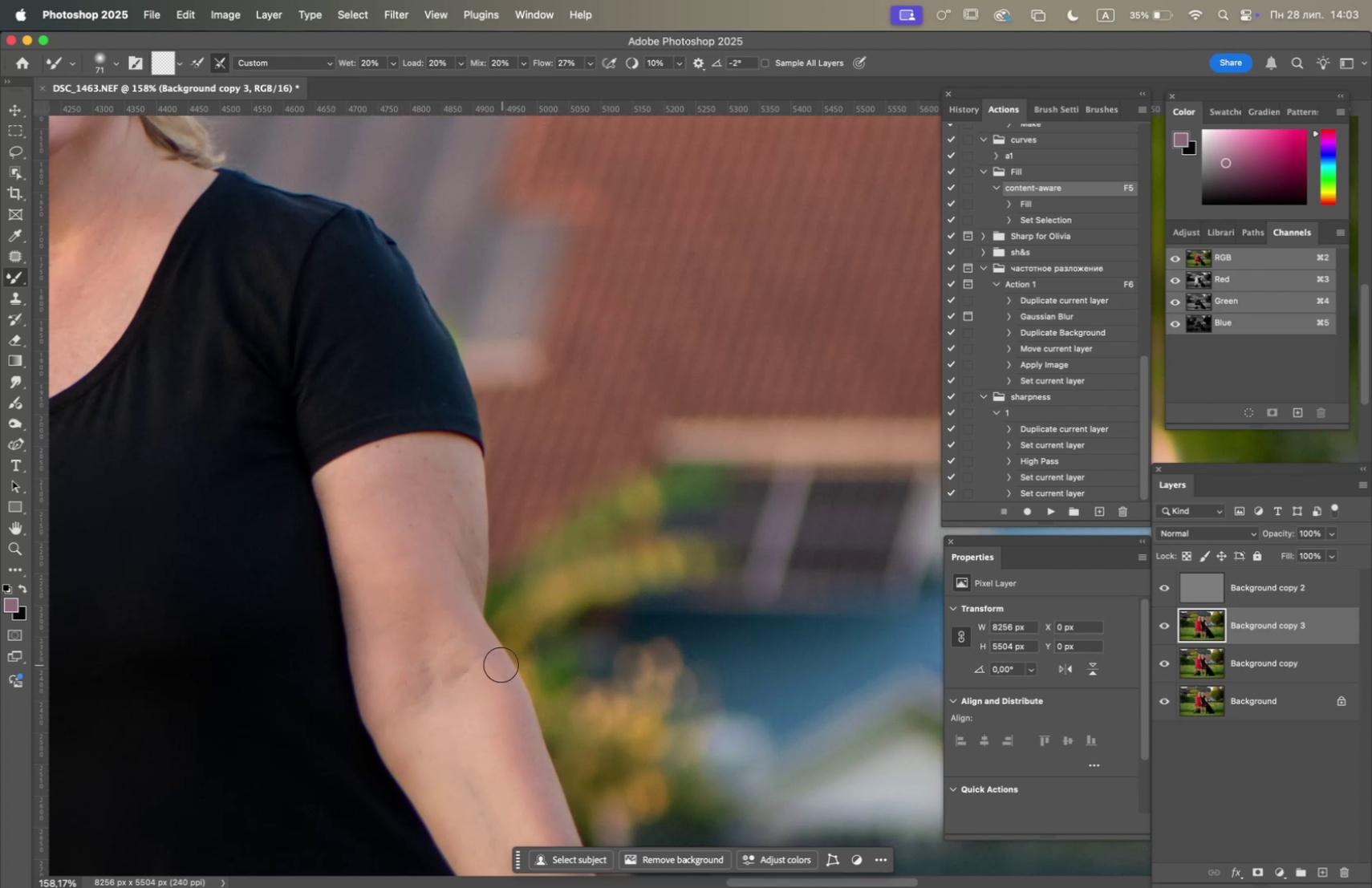 
hold_key(key=Space, duration=1.58)
 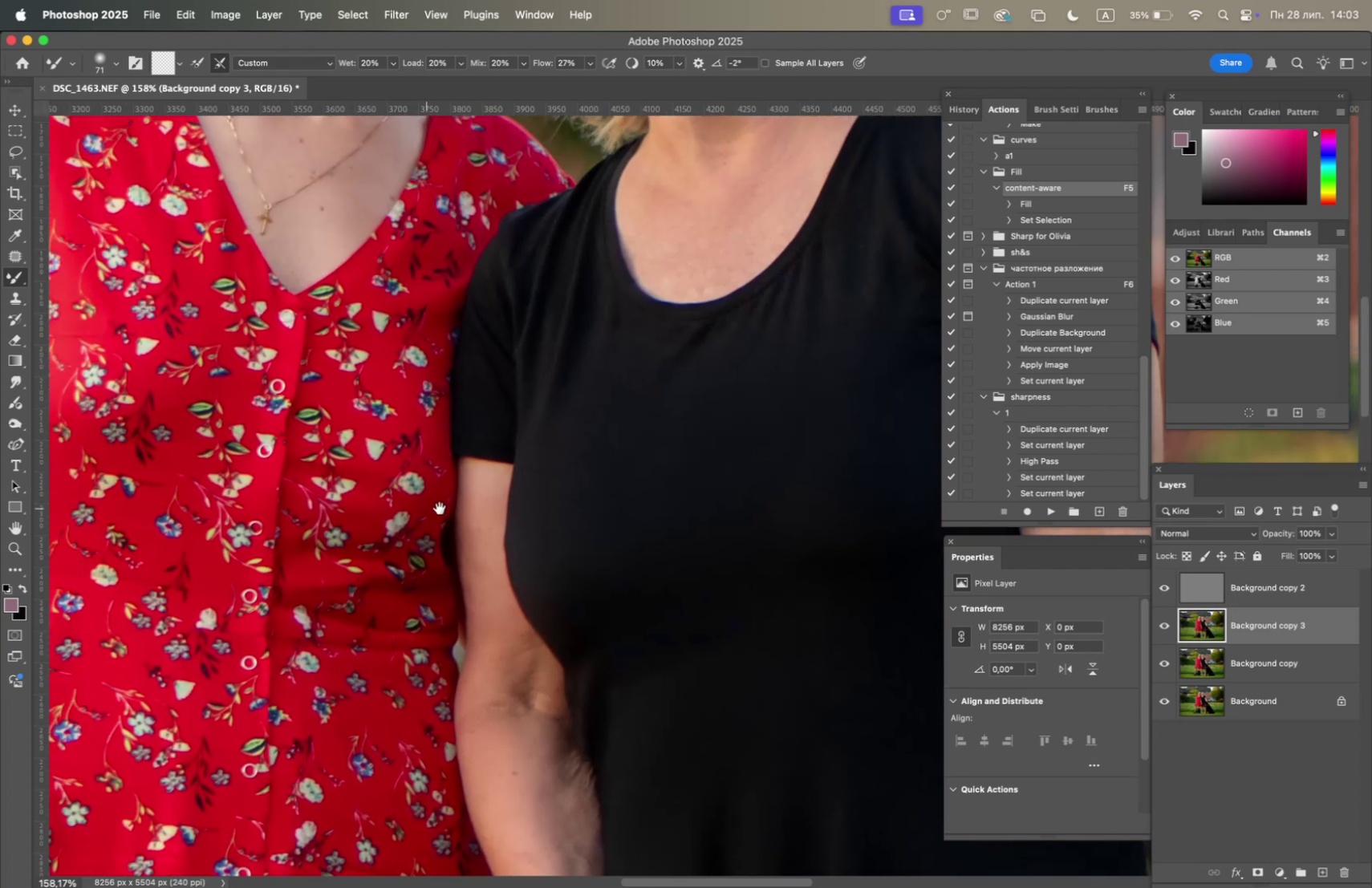 
left_click_drag(start_coordinate=[495, 659], to_coordinate=[534, 545])
 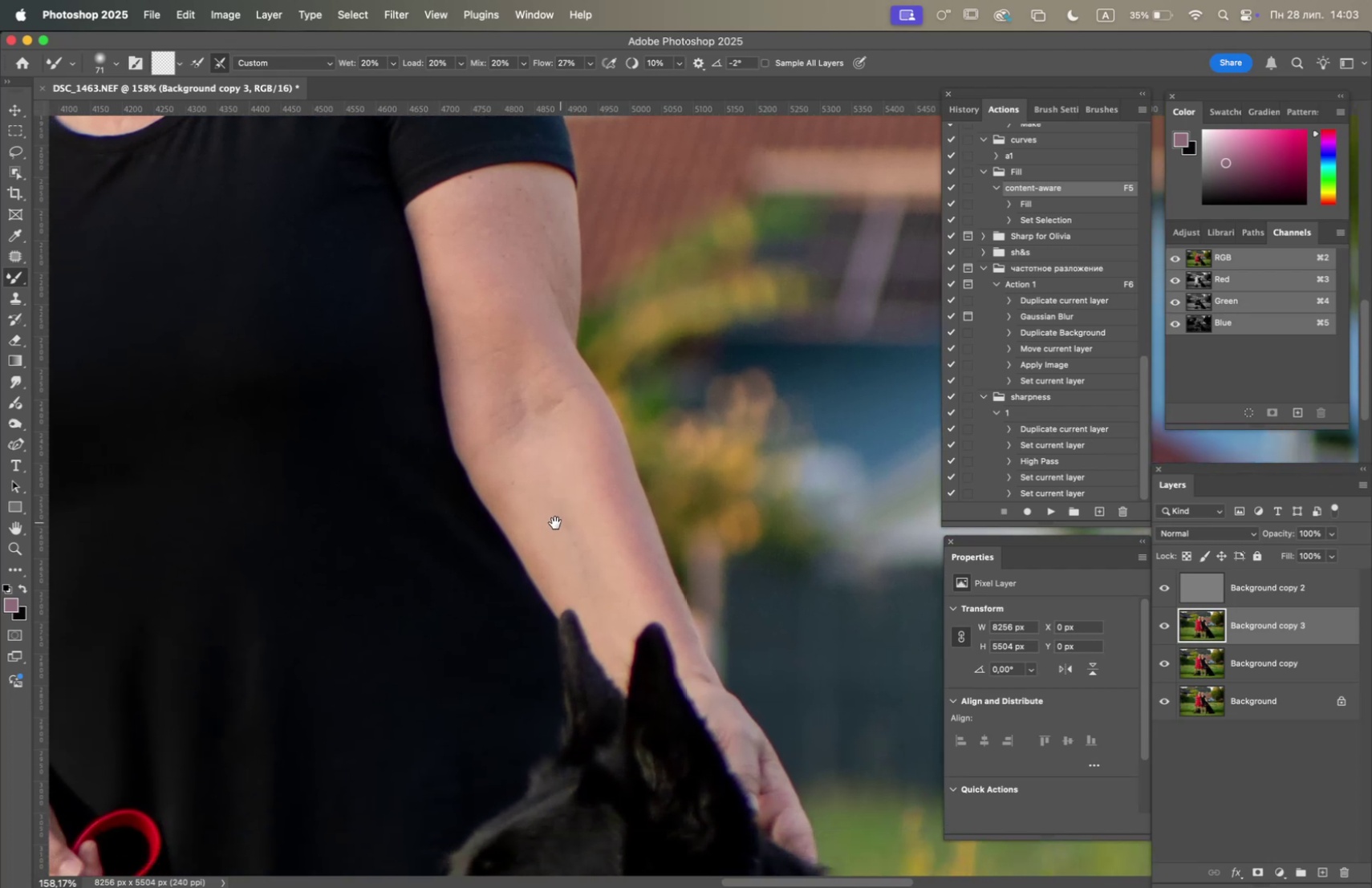 
left_click_drag(start_coordinate=[401, 511], to_coordinate=[705, 642])
 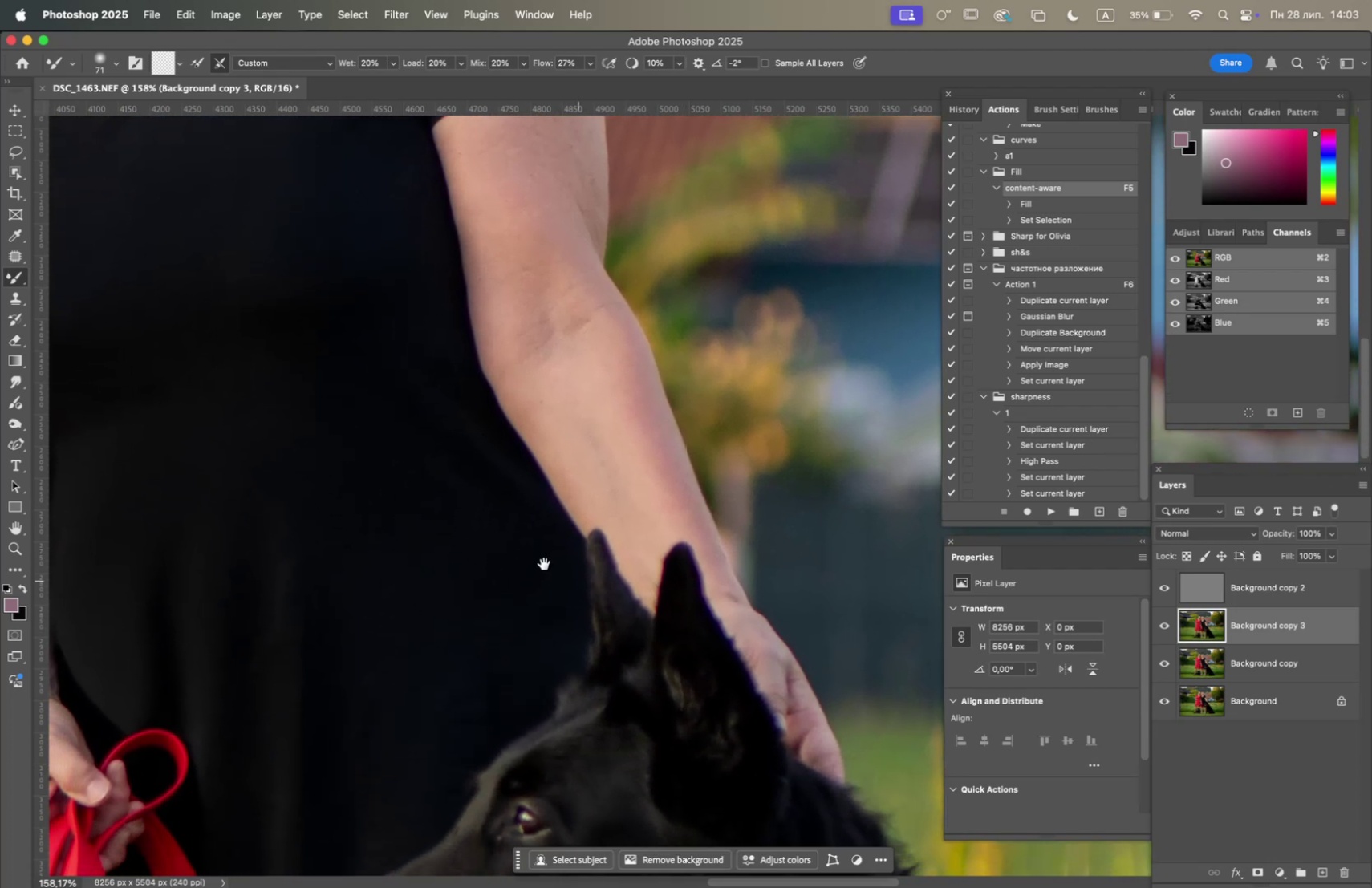 
hold_key(key=Space, duration=0.99)
 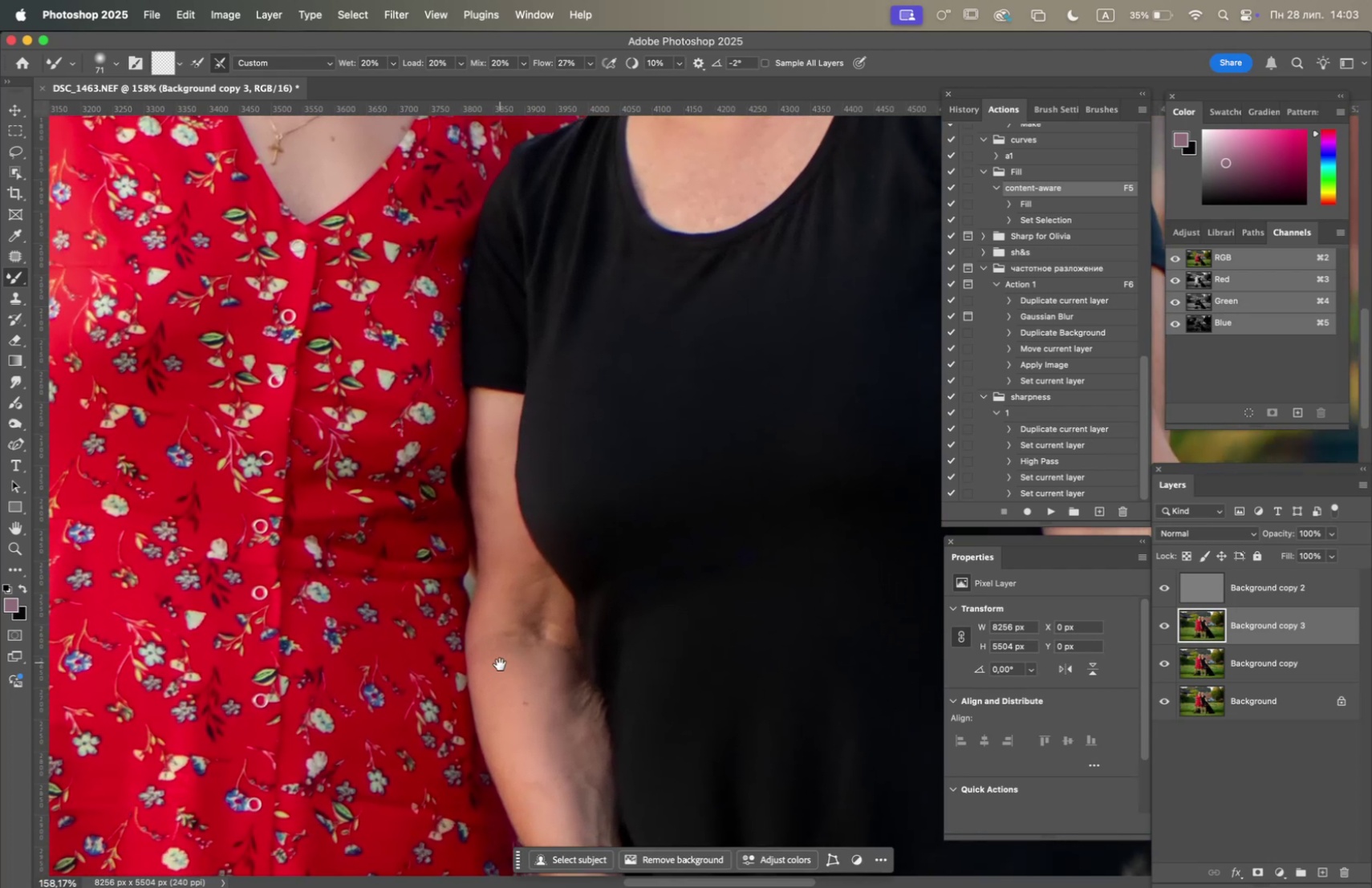 
left_click_drag(start_coordinate=[309, 456], to_coordinate=[397, 430])
 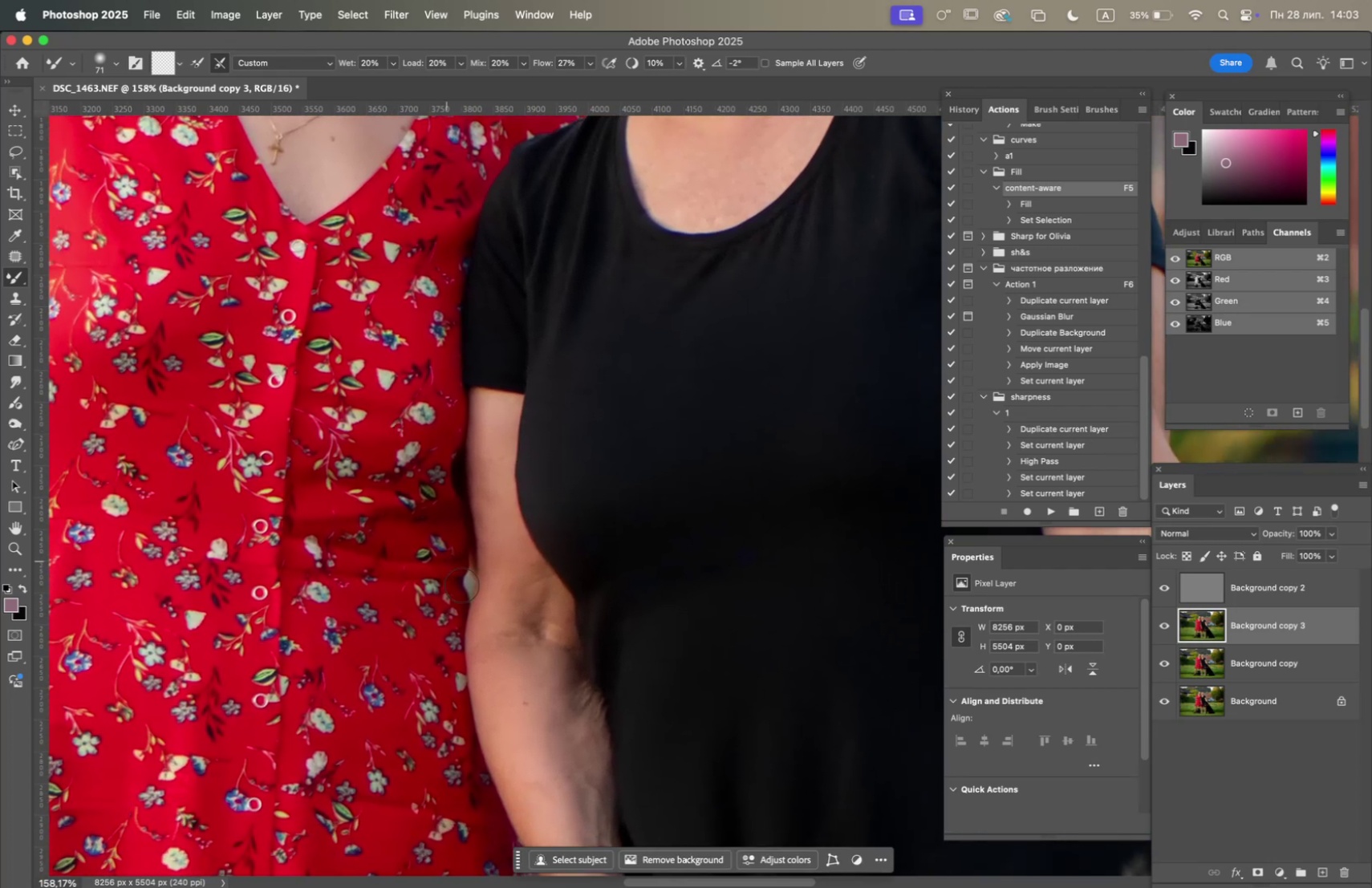 
hold_key(key=Space, duration=0.72)
 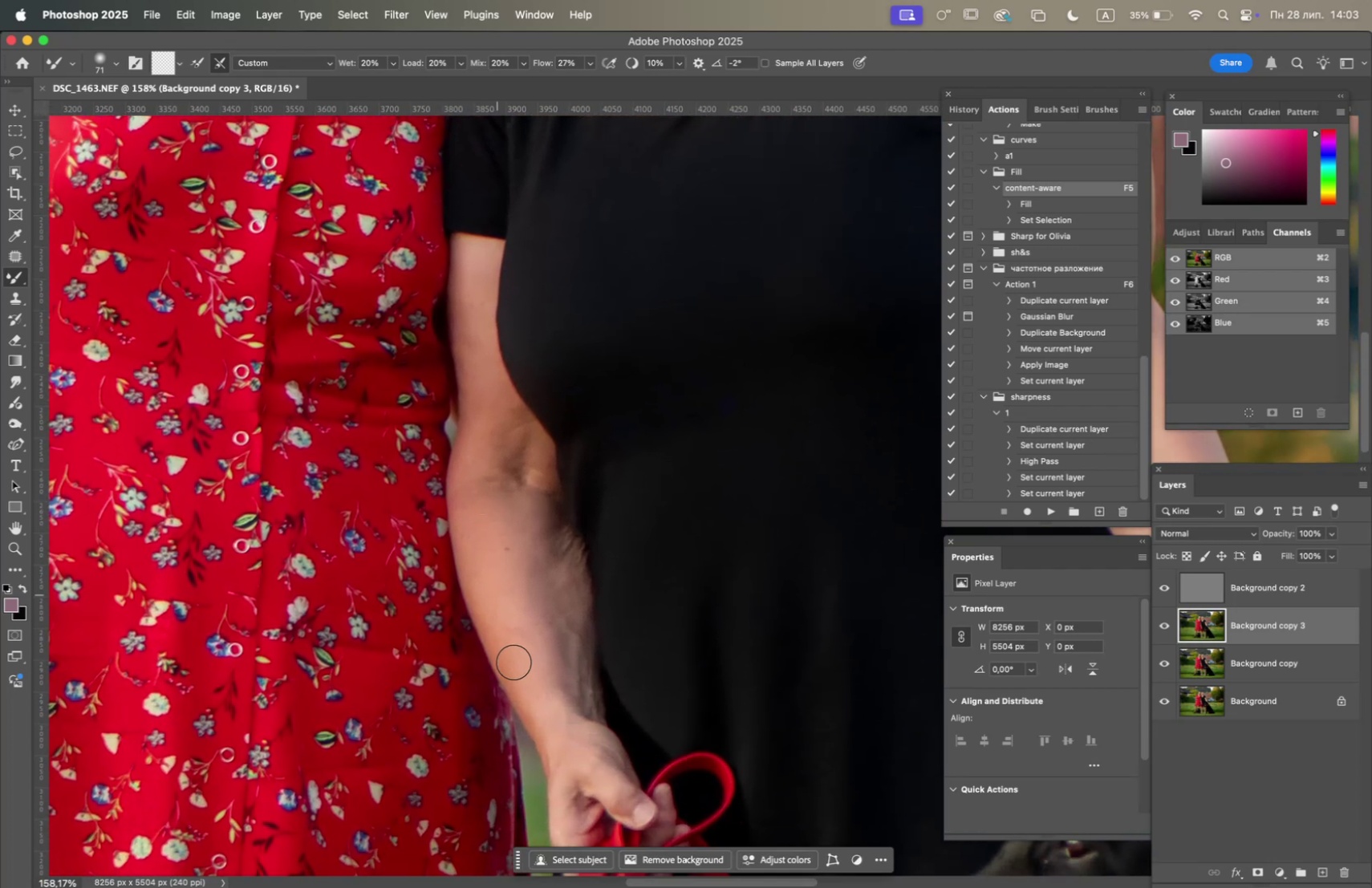 
left_click_drag(start_coordinate=[501, 659], to_coordinate=[482, 505])
 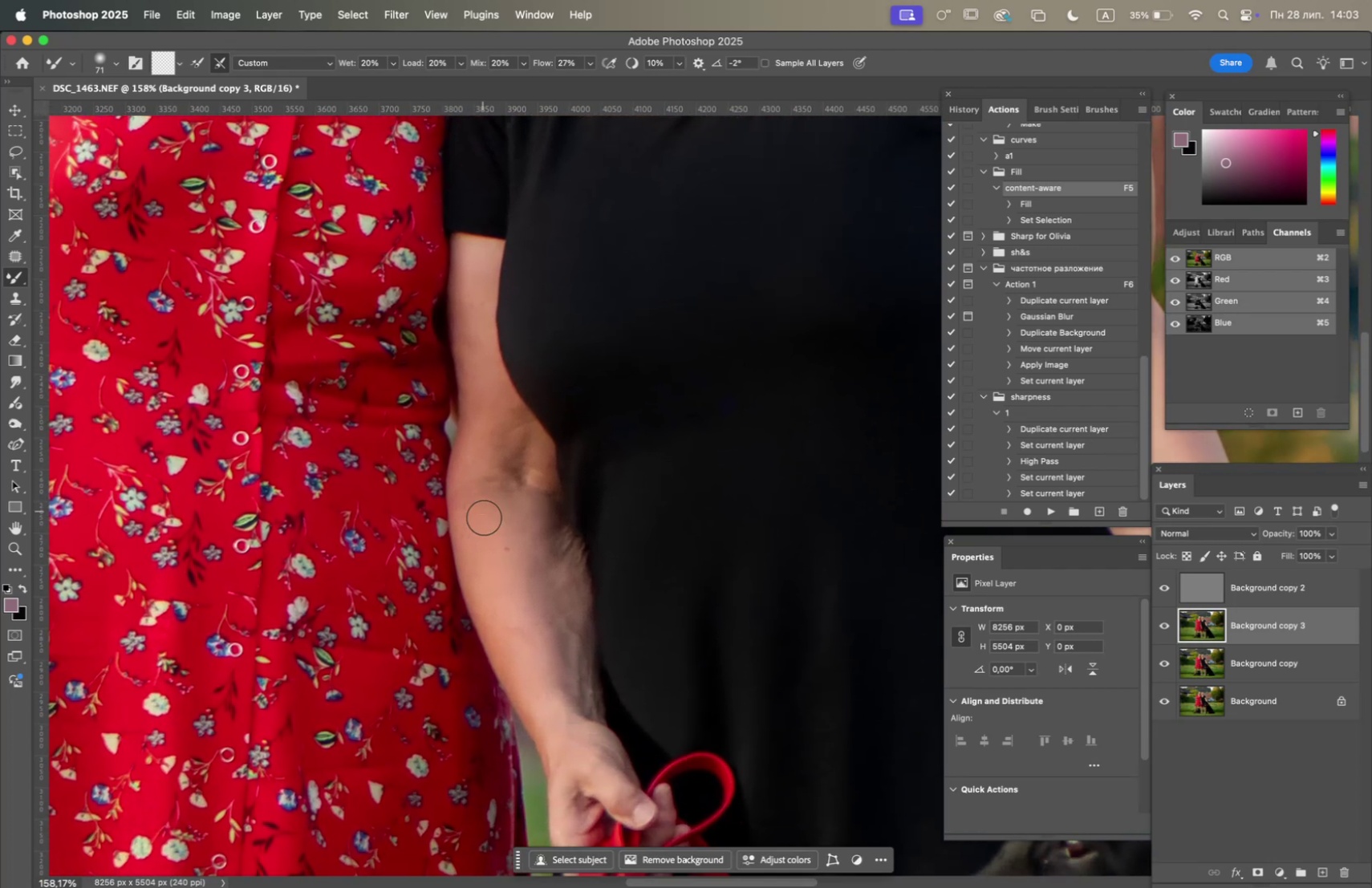 
left_click_drag(start_coordinate=[497, 594], to_coordinate=[522, 670])
 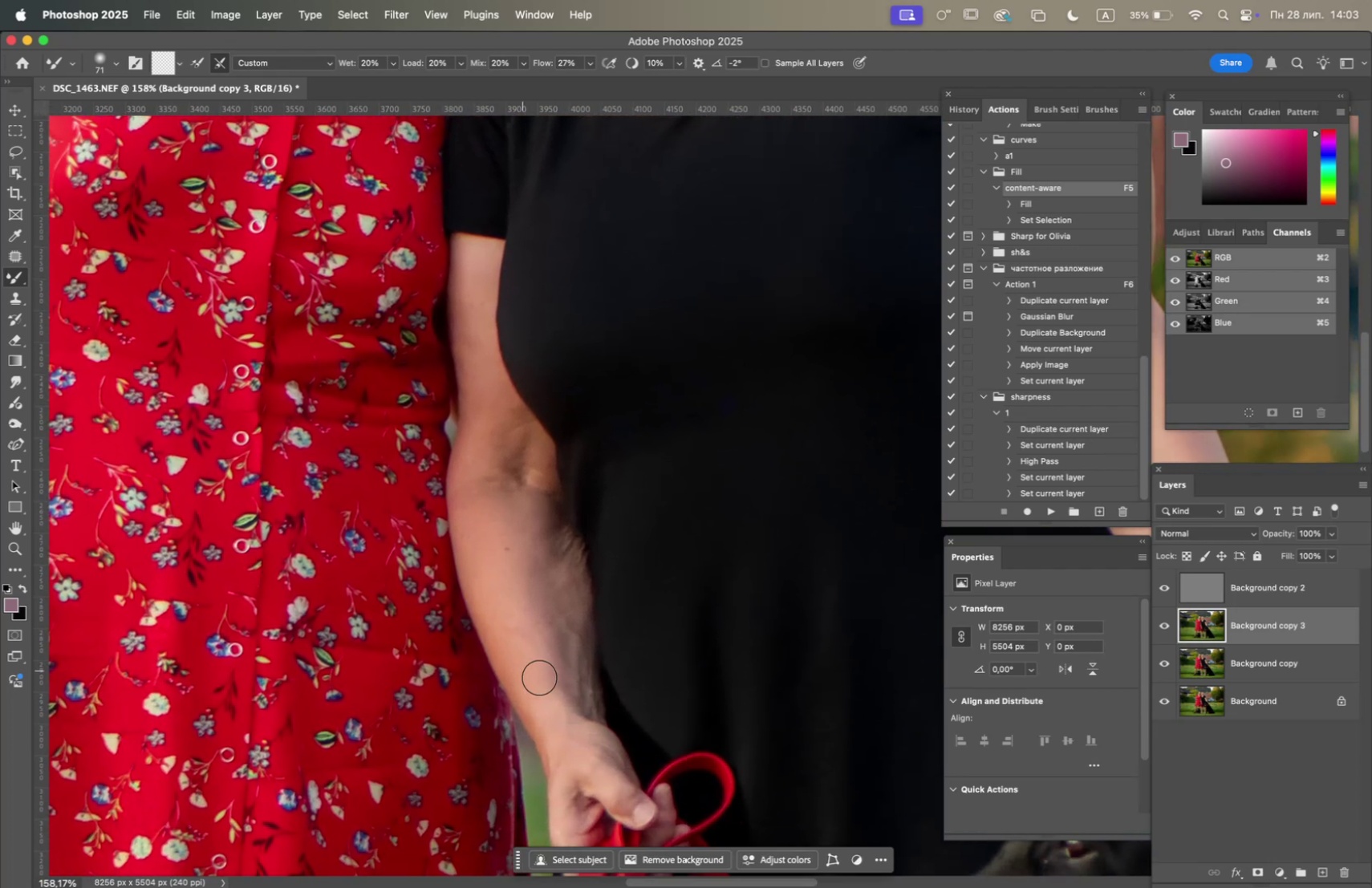 
left_click_drag(start_coordinate=[546, 664], to_coordinate=[546, 655])
 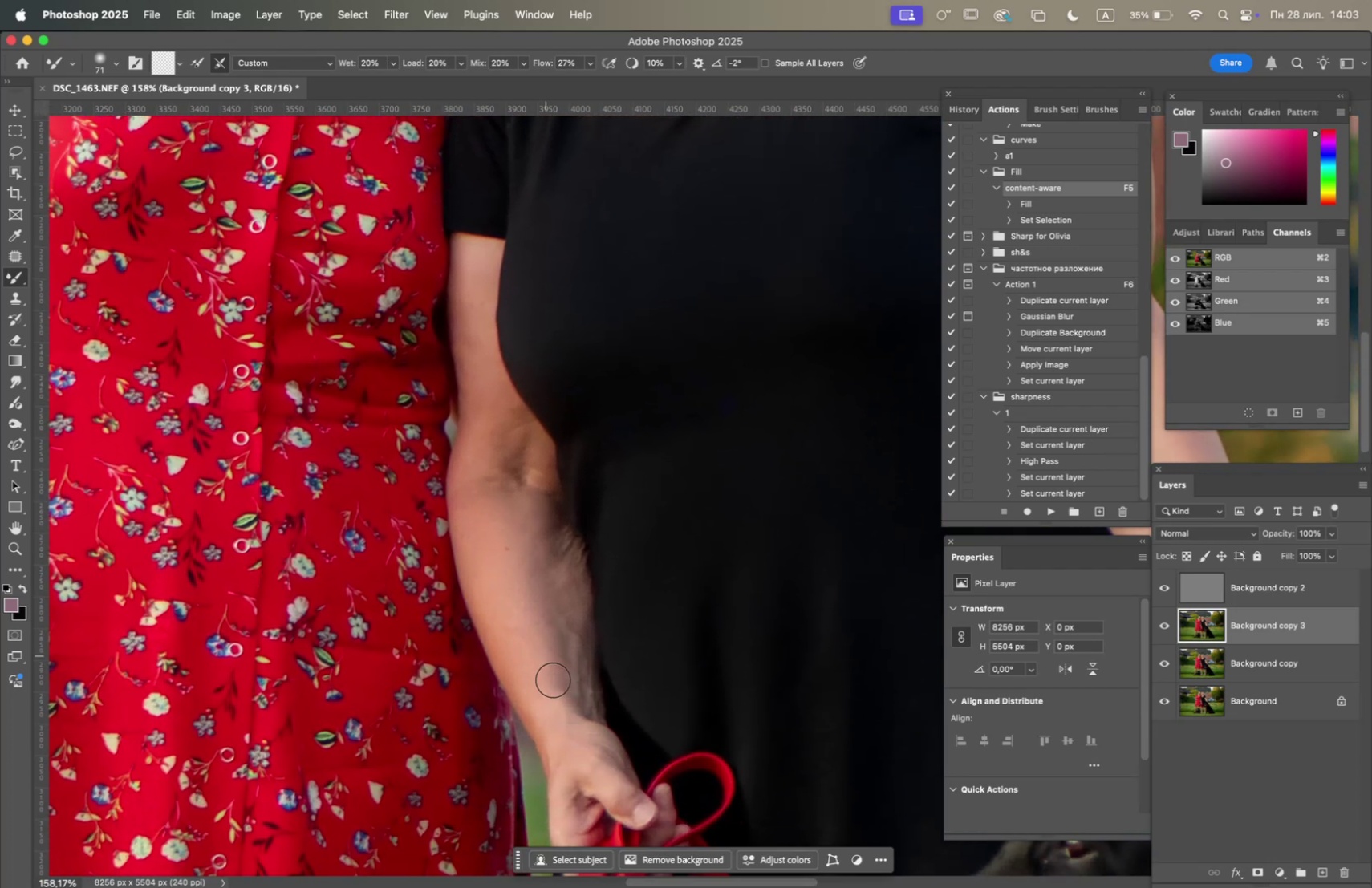 
left_click_drag(start_coordinate=[561, 629], to_coordinate=[524, 607])
 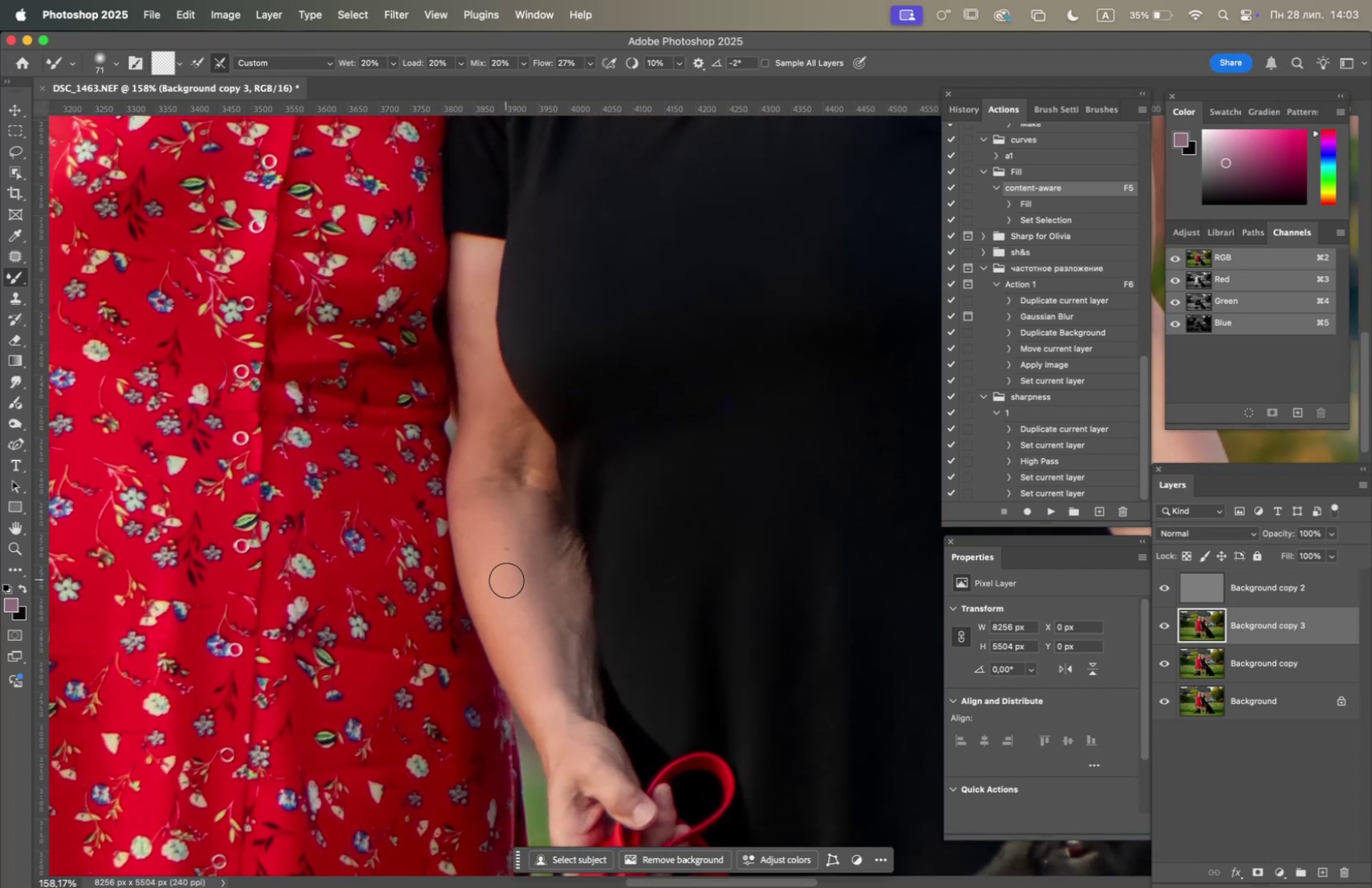 
left_click_drag(start_coordinate=[509, 631], to_coordinate=[520, 526])
 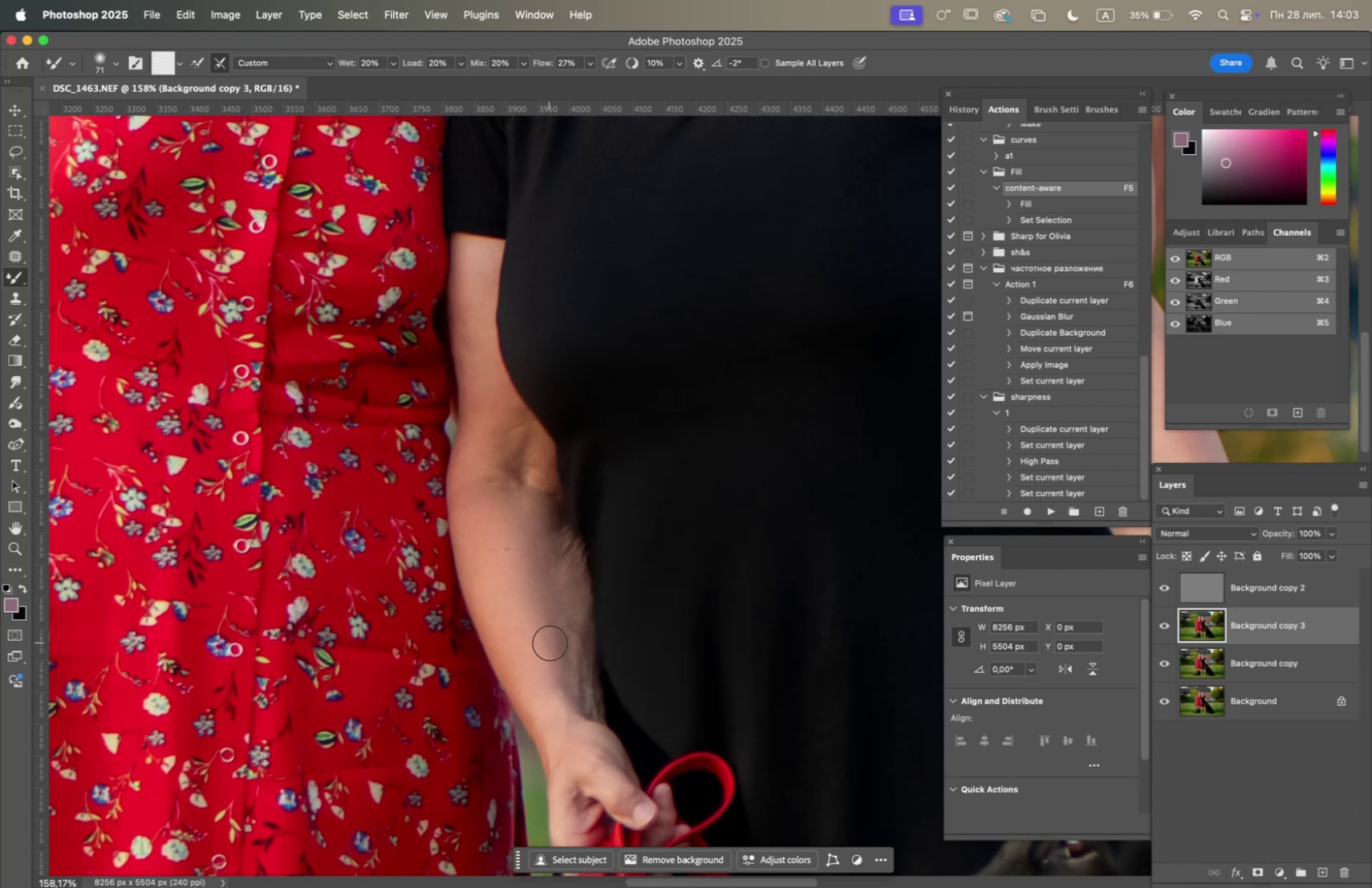 
left_click_drag(start_coordinate=[538, 631], to_coordinate=[531, 619])
 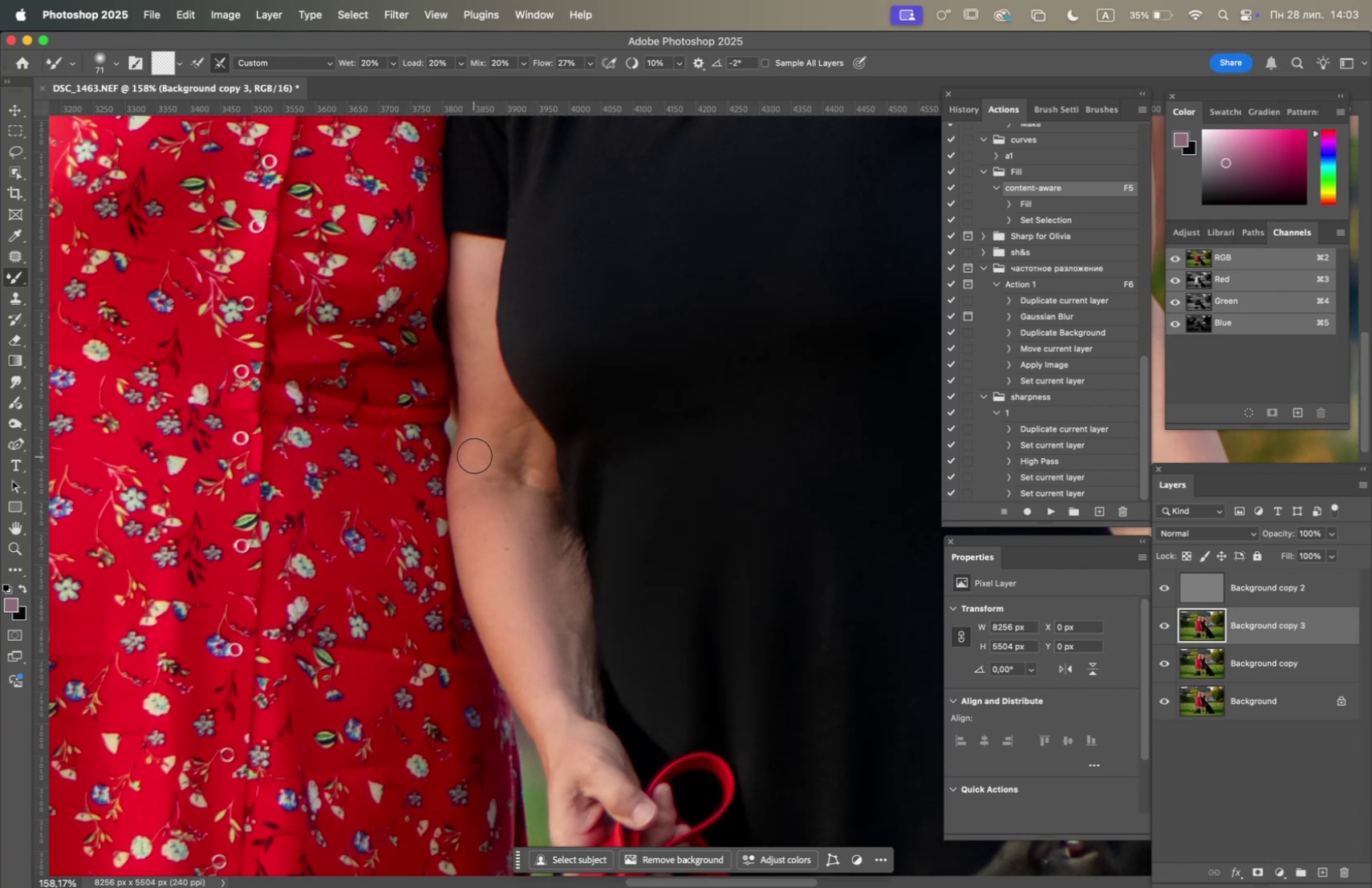 
left_click_drag(start_coordinate=[505, 414], to_coordinate=[490, 432])
 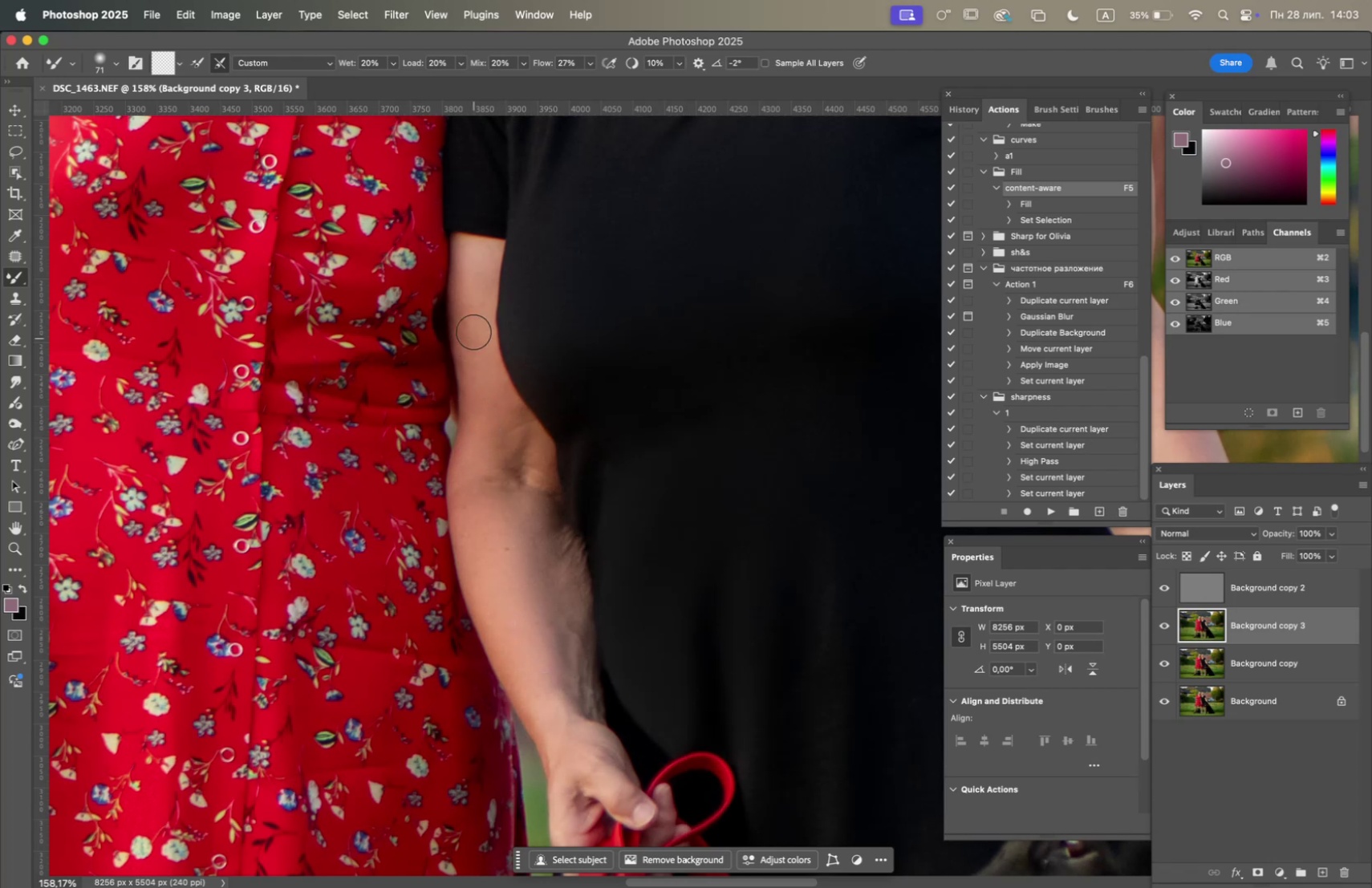 
left_click_drag(start_coordinate=[471, 314], to_coordinate=[476, 378])
 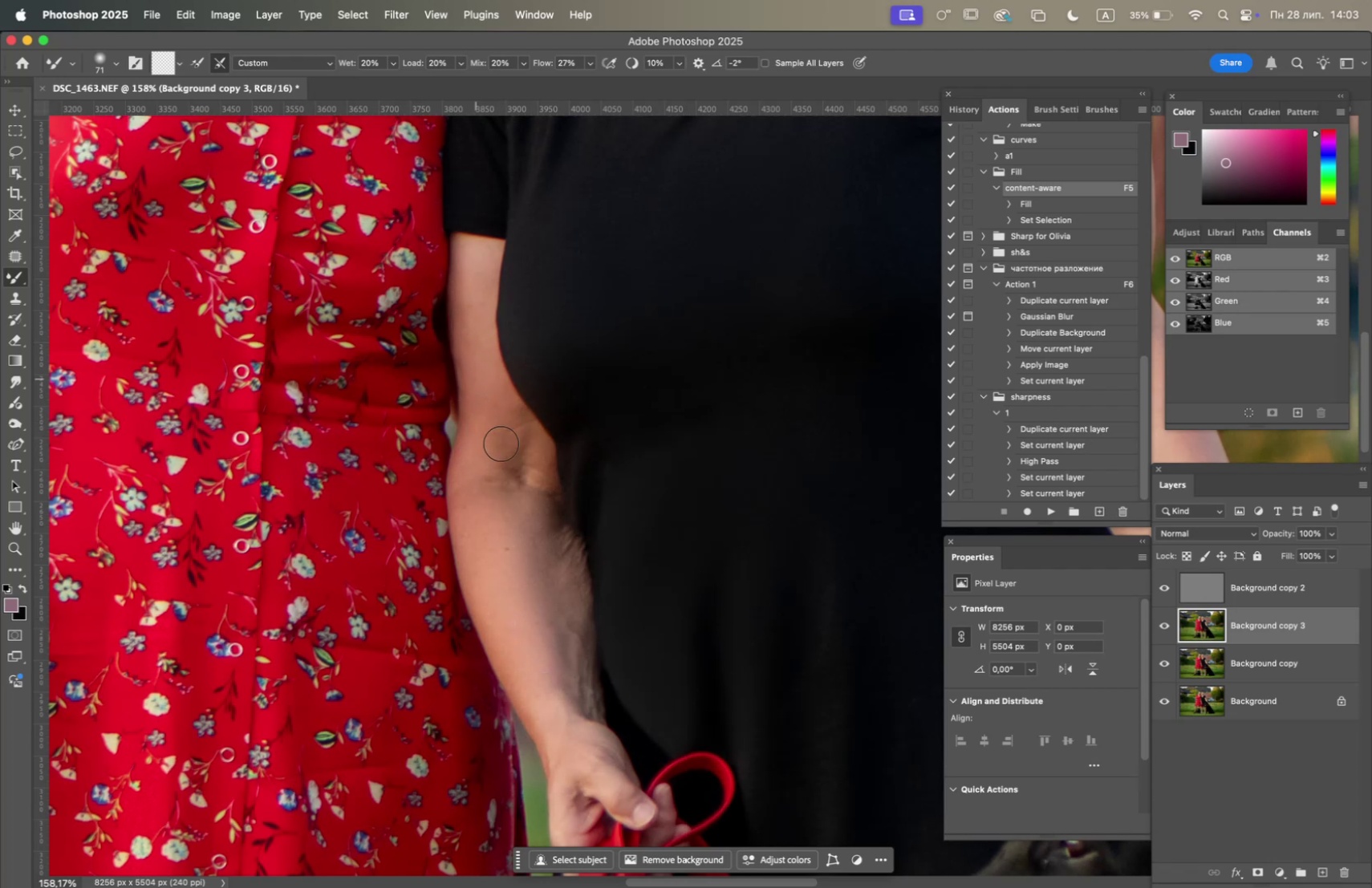 
left_click_drag(start_coordinate=[493, 428], to_coordinate=[485, 473])
 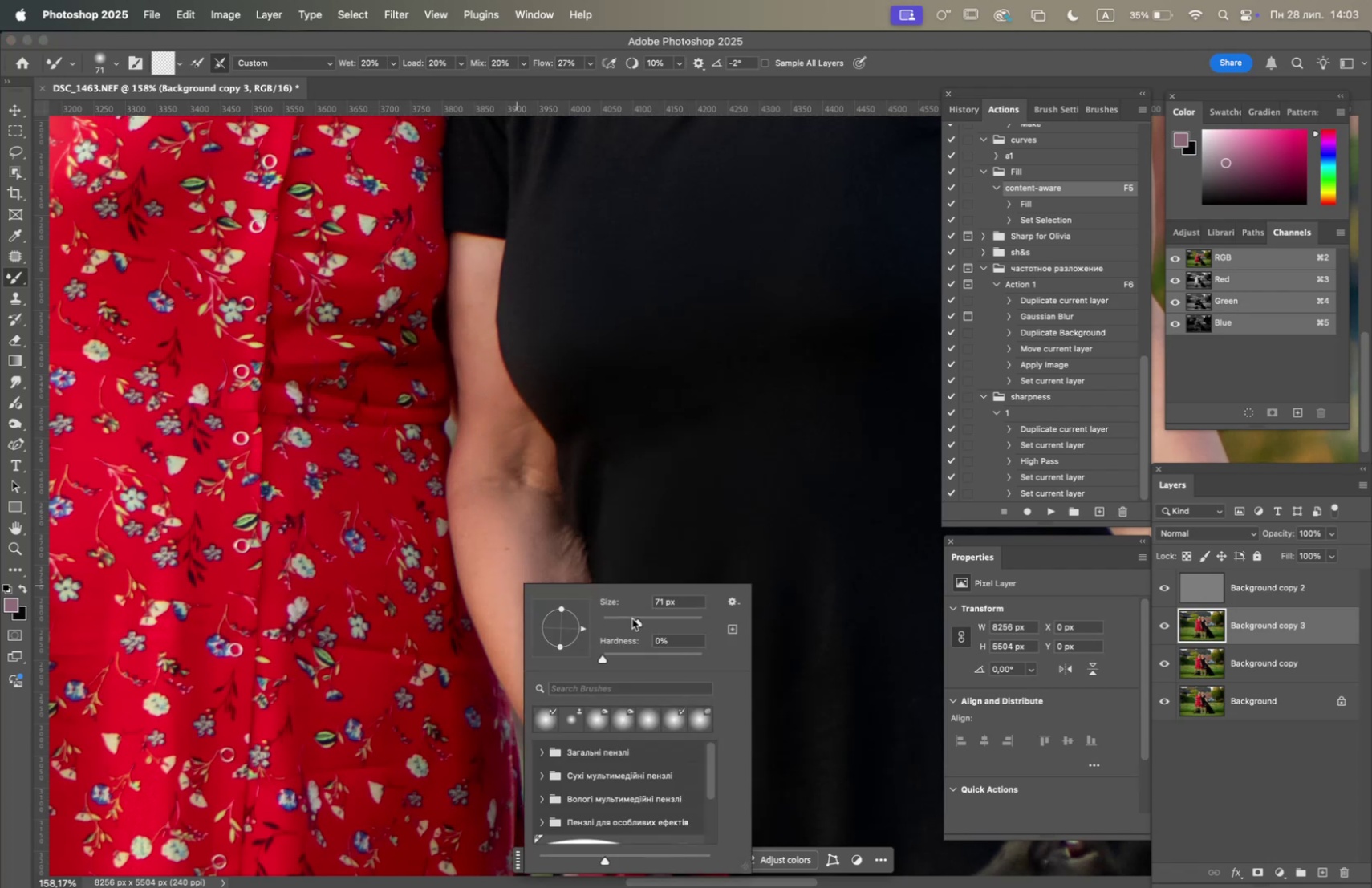 
left_click([627, 623])
 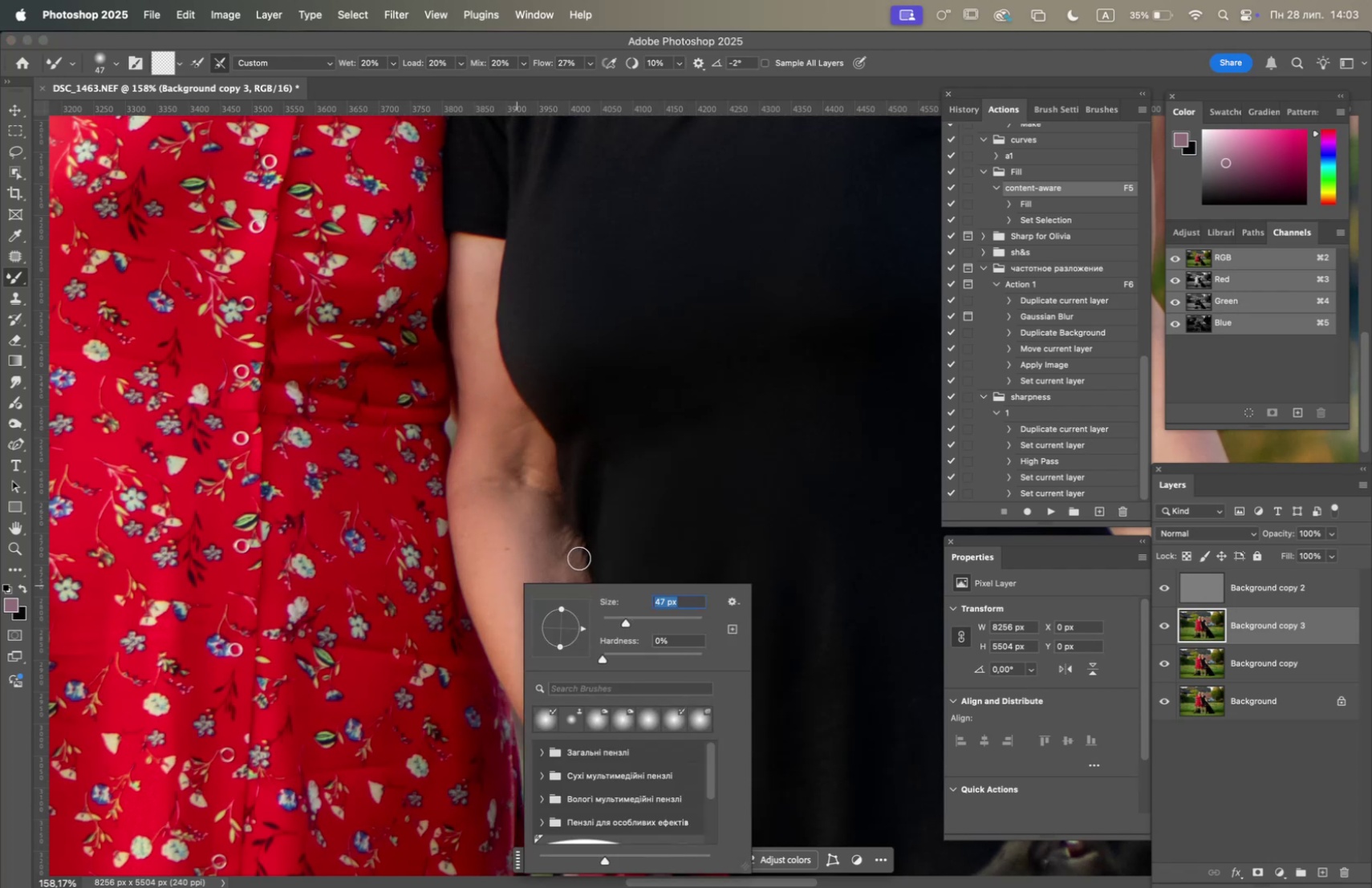 
left_click_drag(start_coordinate=[567, 551], to_coordinate=[571, 596])
 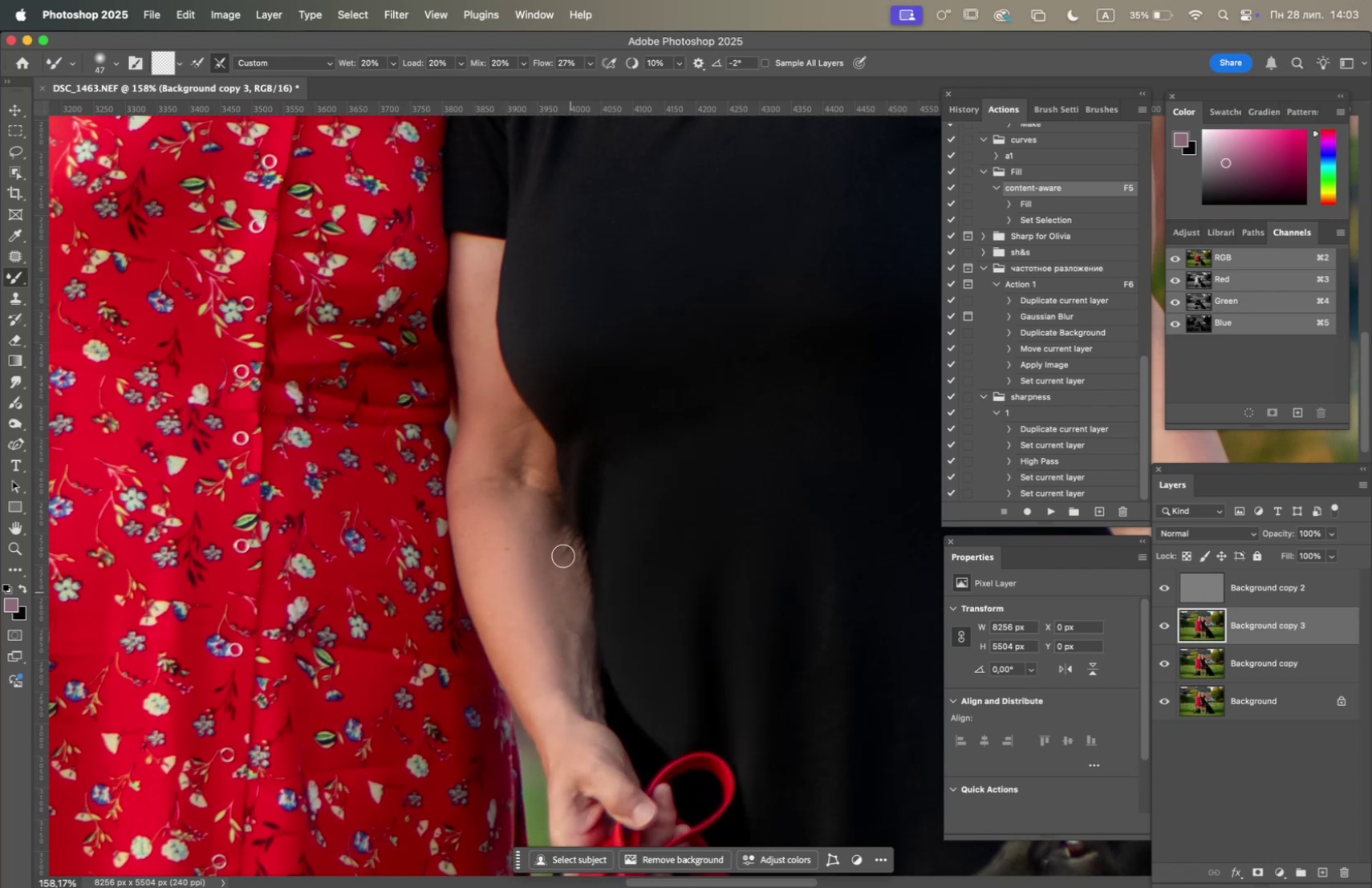 
left_click_drag(start_coordinate=[561, 548], to_coordinate=[558, 600])
 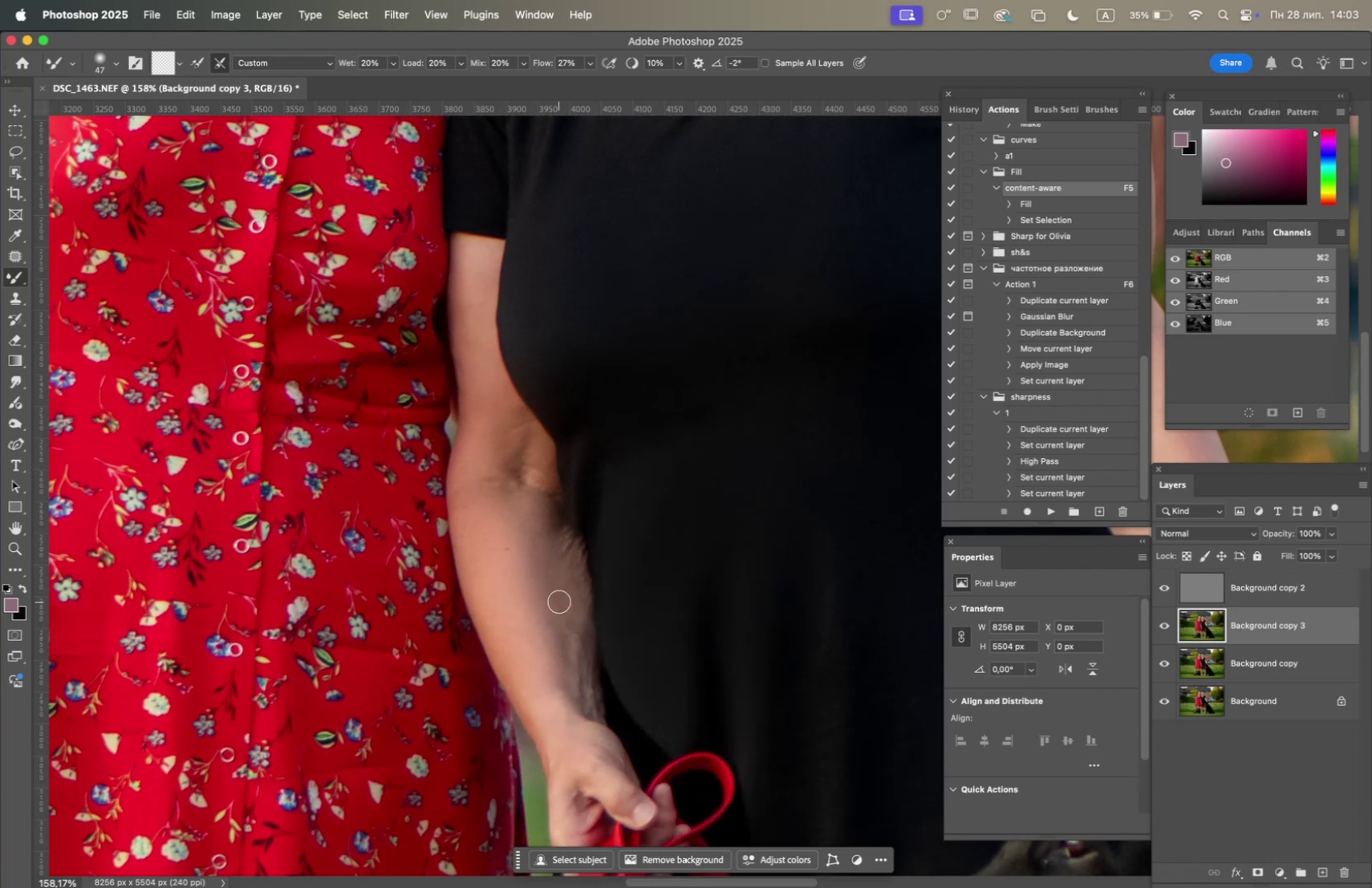 
left_click_drag(start_coordinate=[562, 613], to_coordinate=[567, 642])
 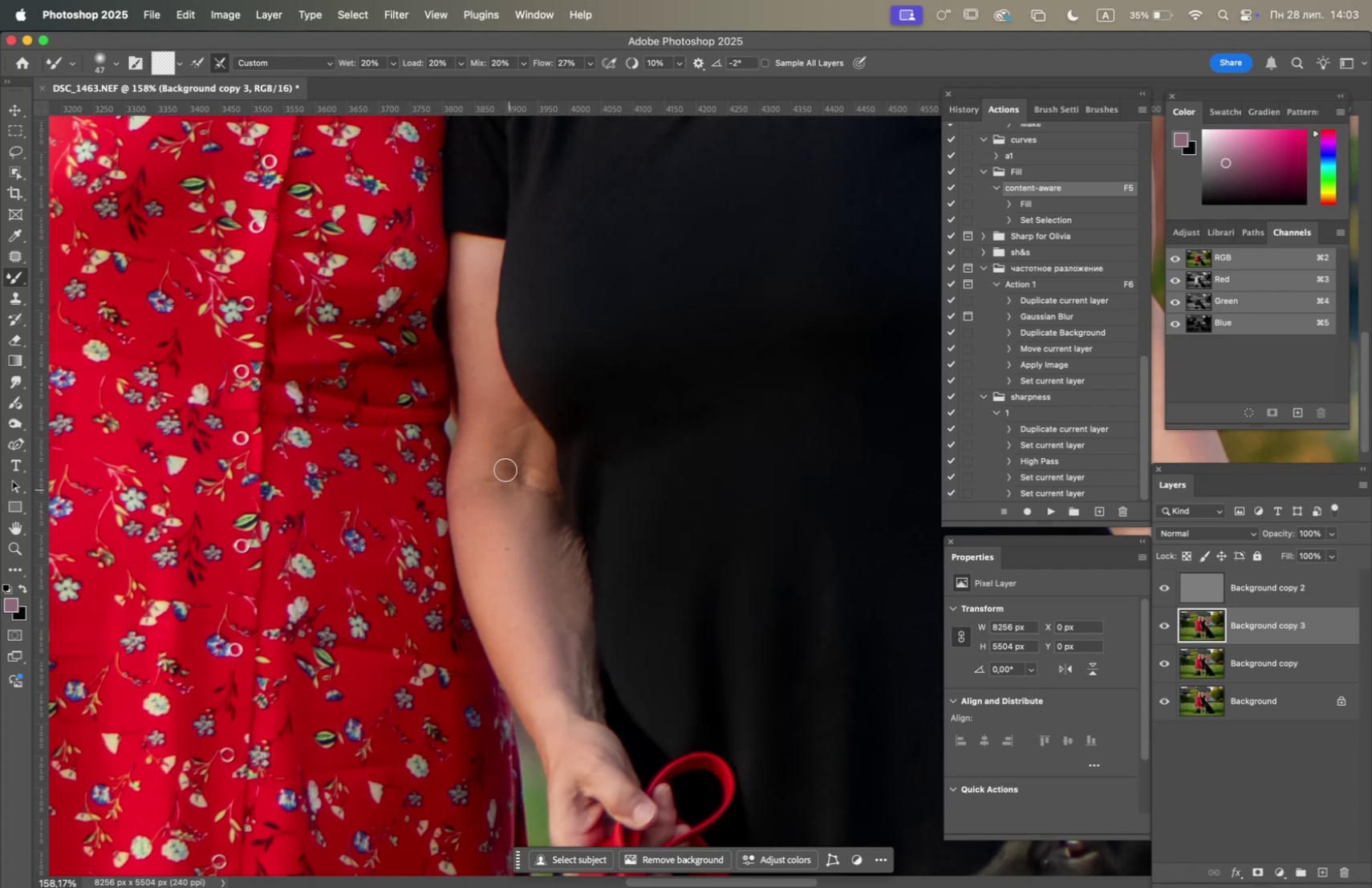 
left_click_drag(start_coordinate=[509, 431], to_coordinate=[524, 469])
 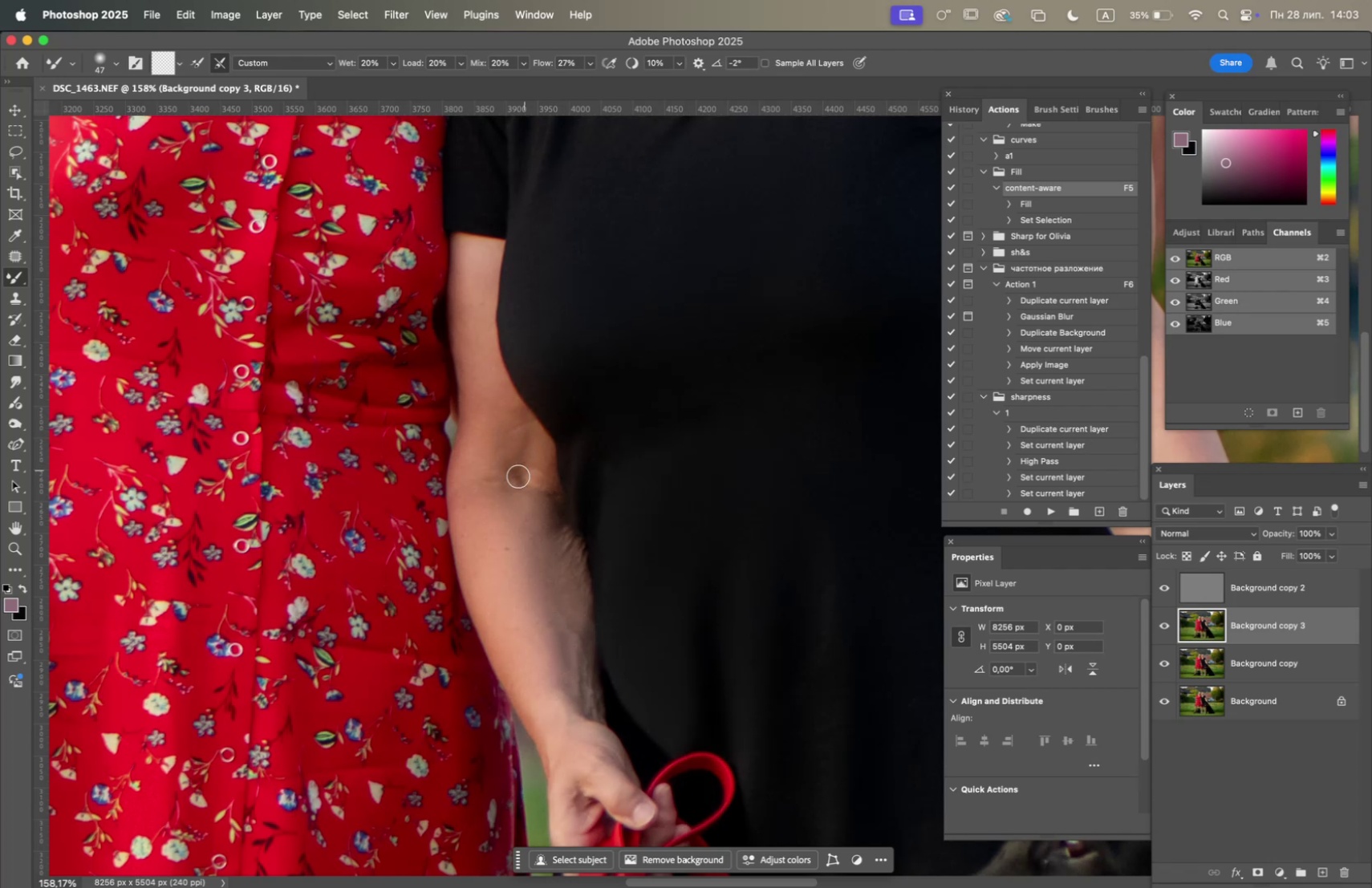 
left_click_drag(start_coordinate=[515, 478], to_coordinate=[484, 487])
 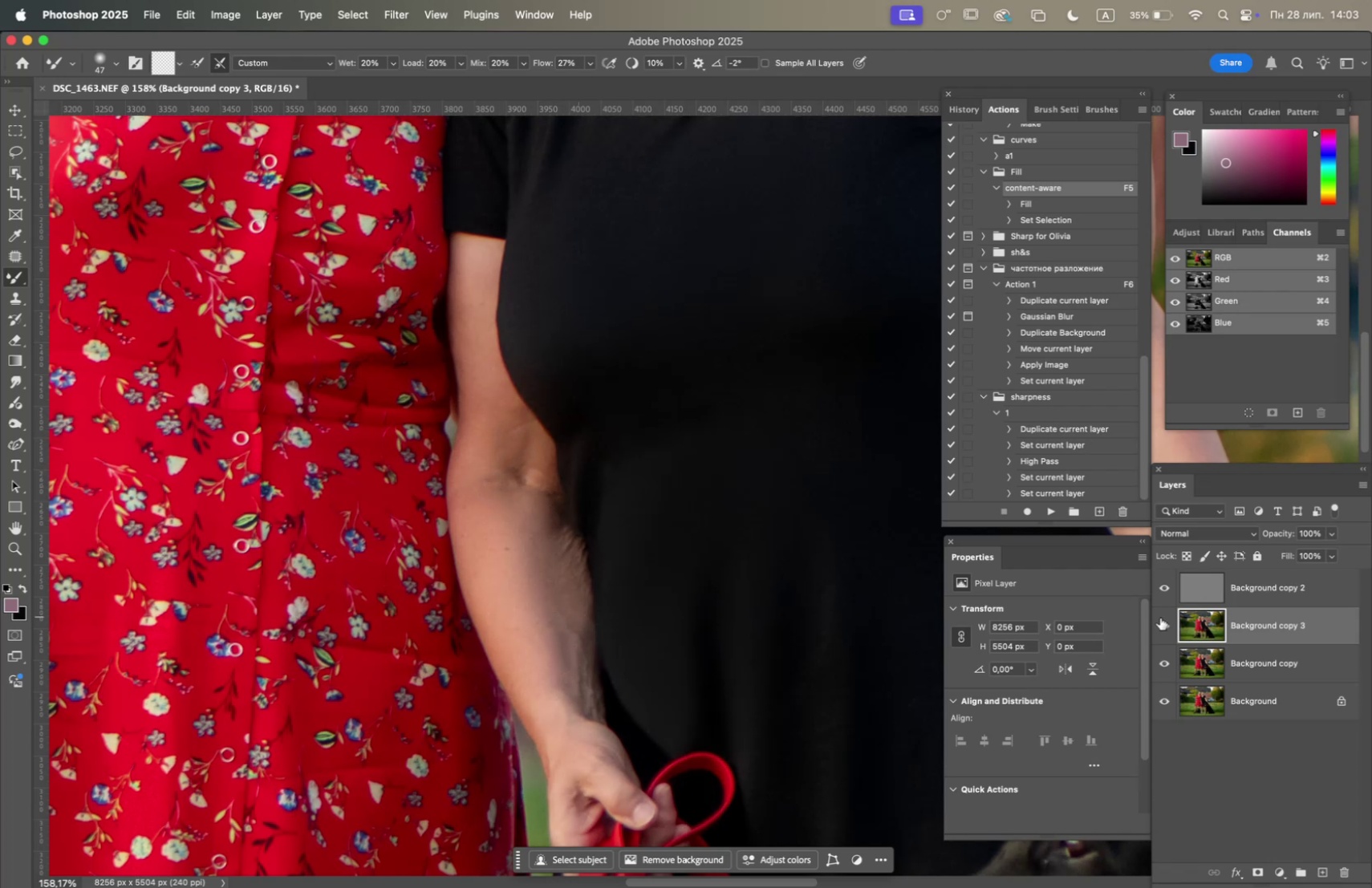 
left_click([1238, 595])
 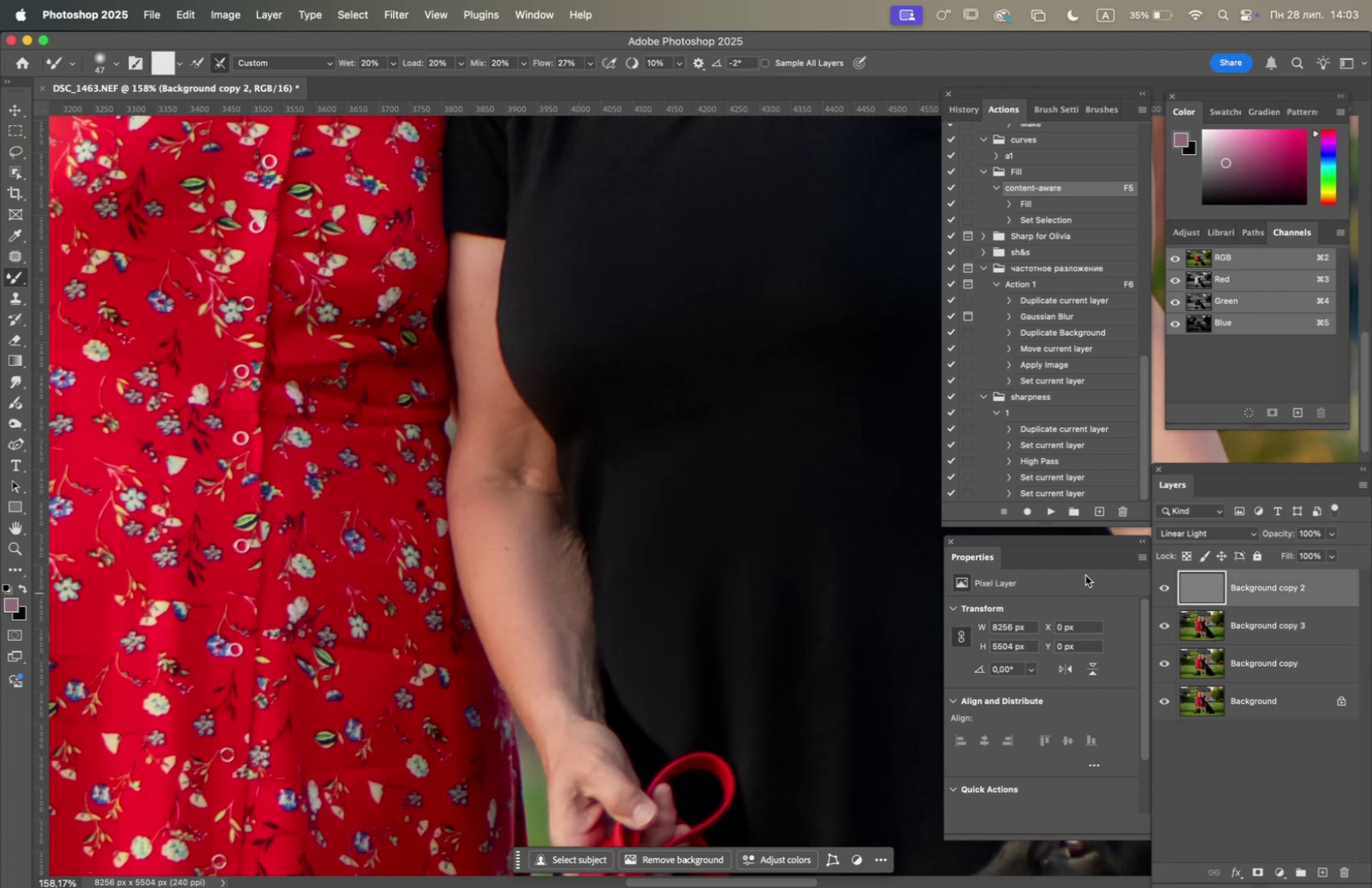 
hold_key(key=Space, duration=1.58)
 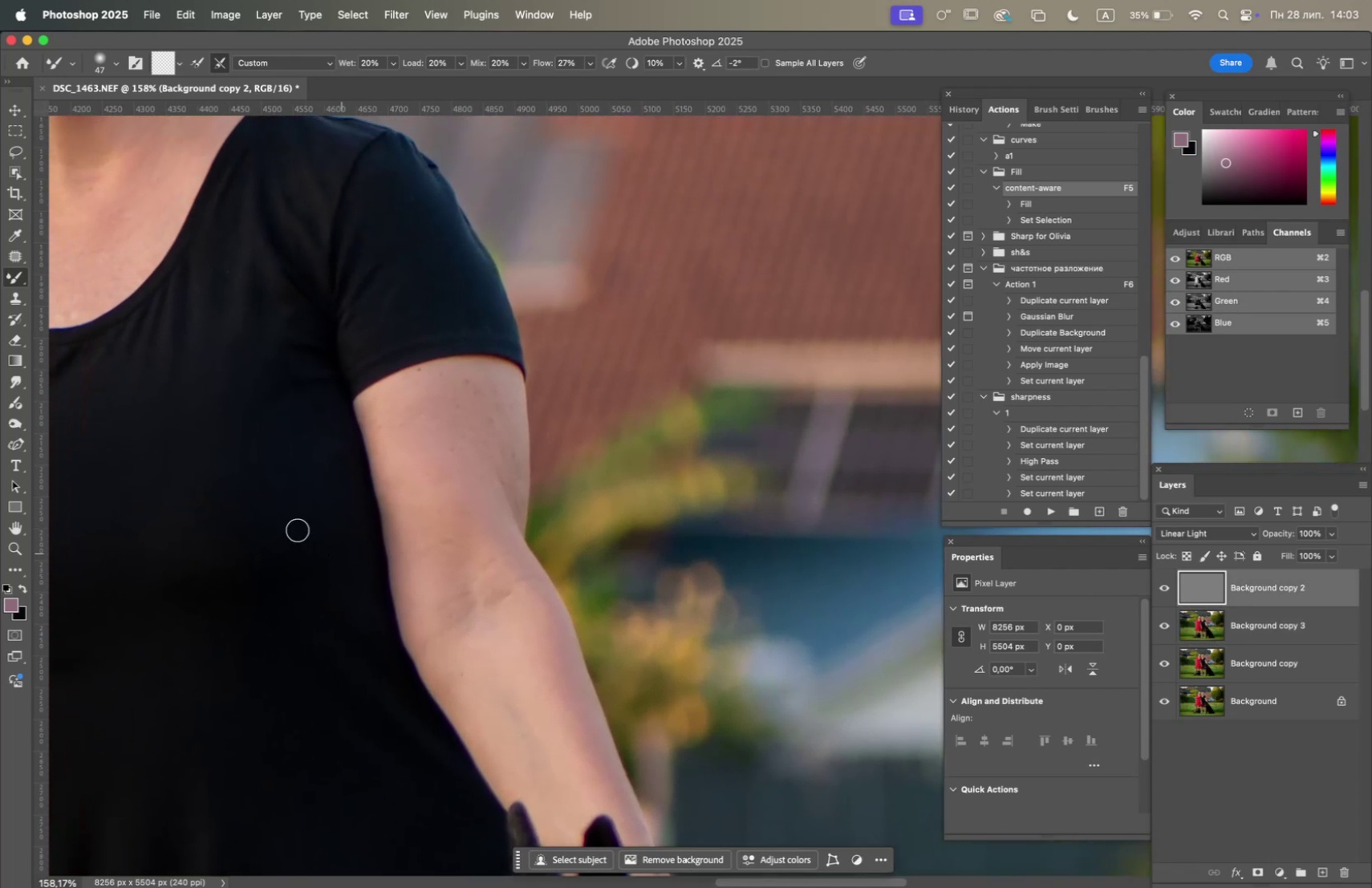 
left_click_drag(start_coordinate=[625, 444], to_coordinate=[278, 480])
 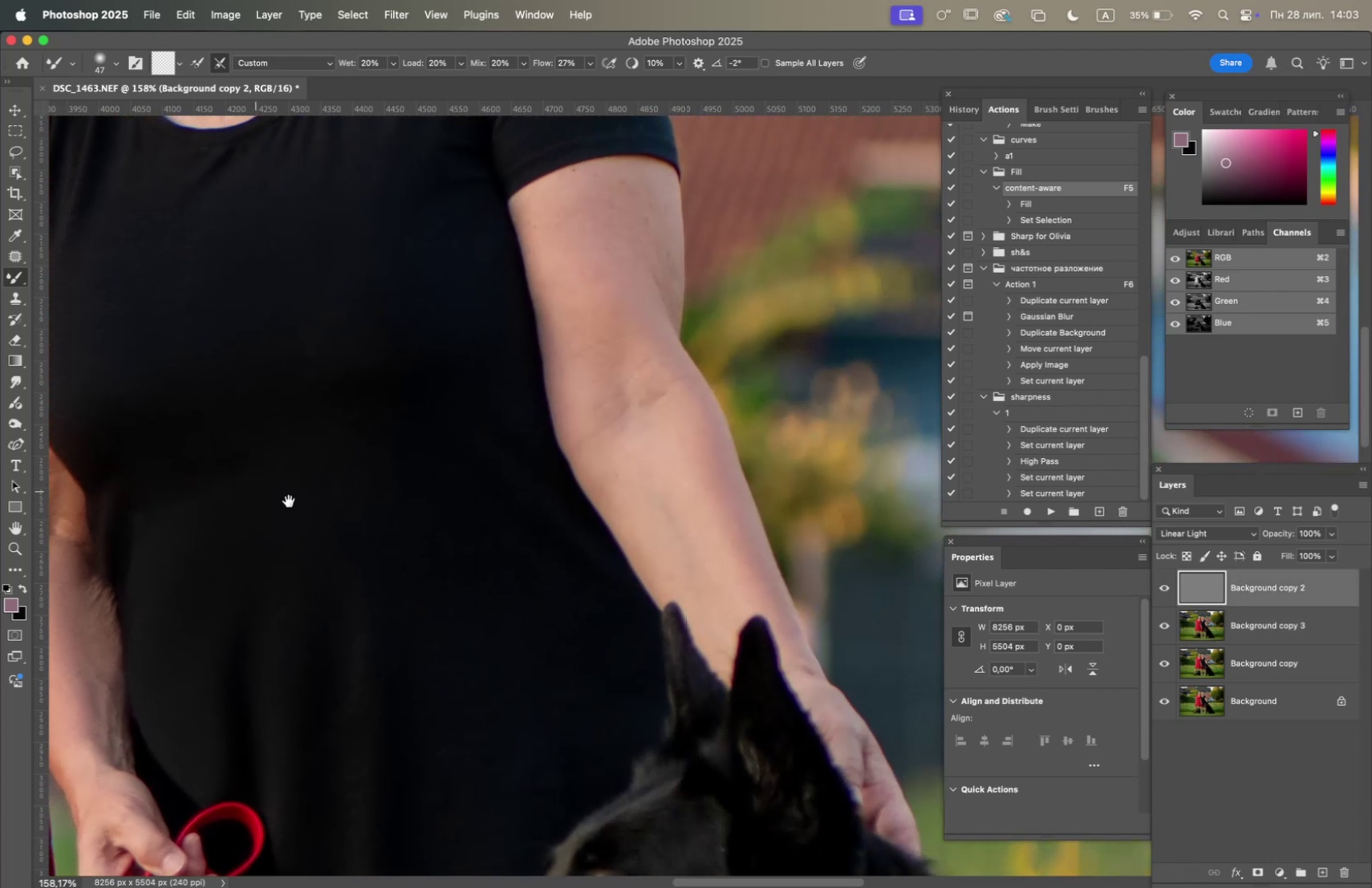 
left_click_drag(start_coordinate=[432, 474], to_coordinate=[483, 651])
 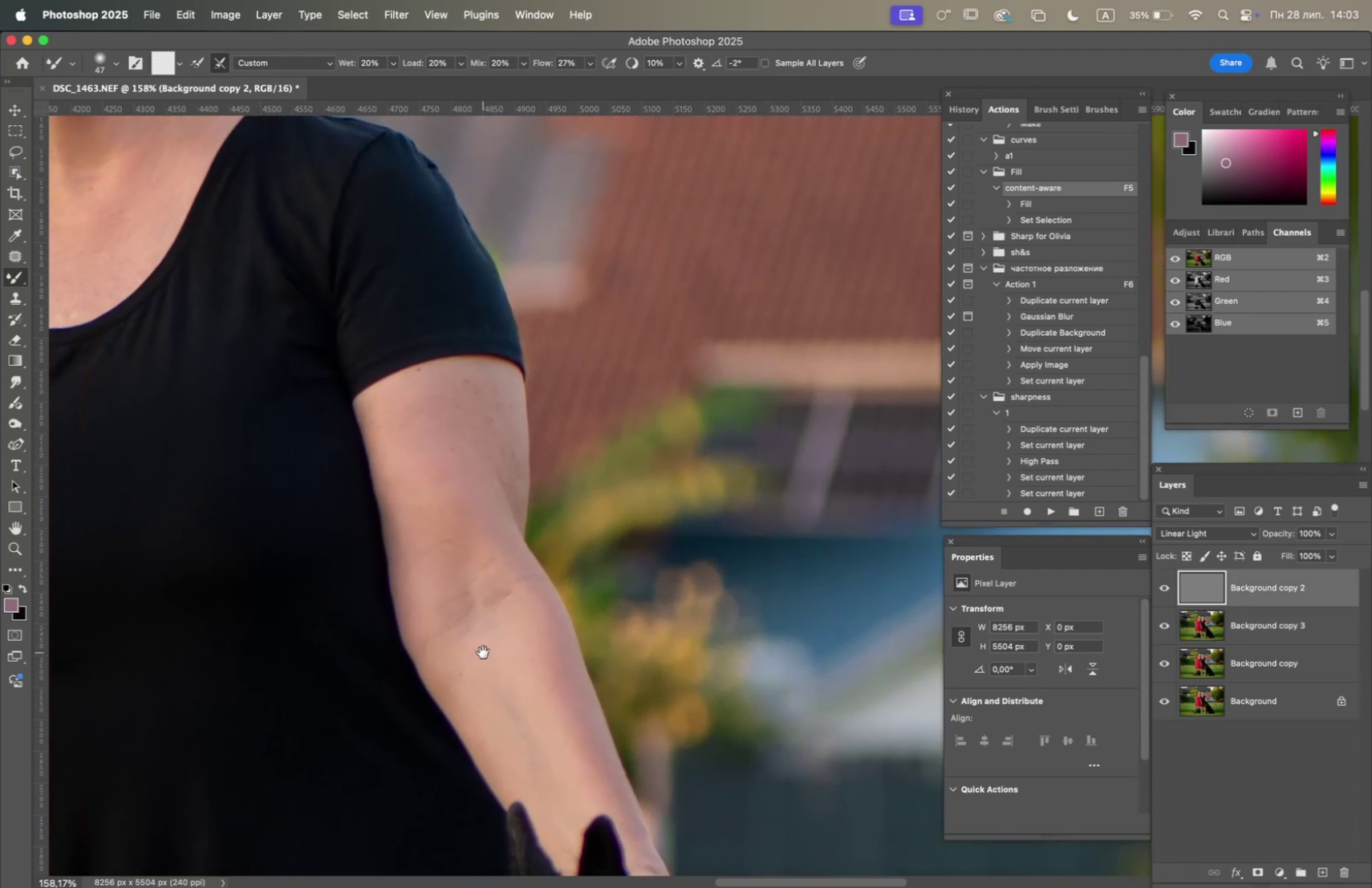 
key(Space)
 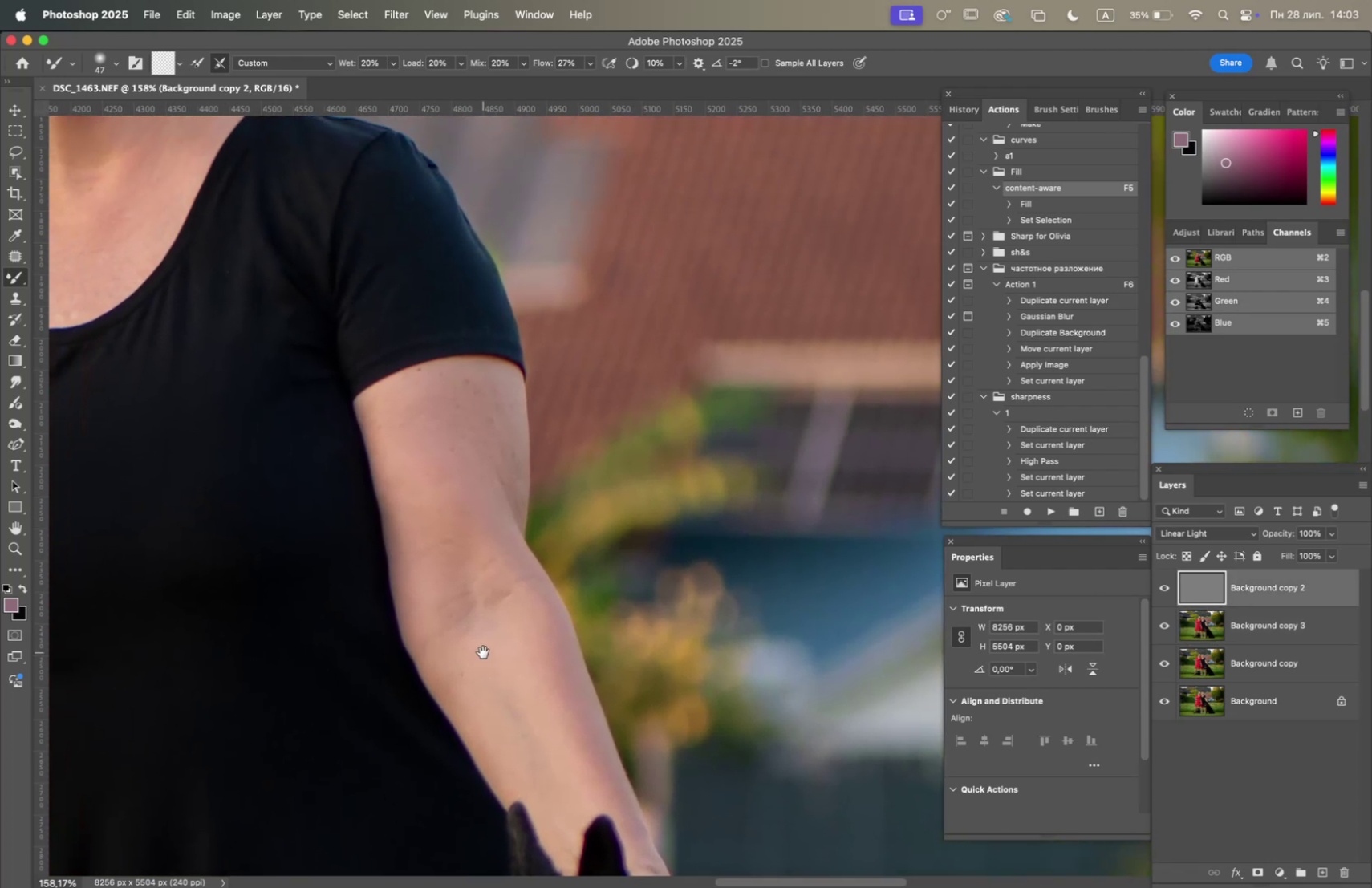 
key(Space)
 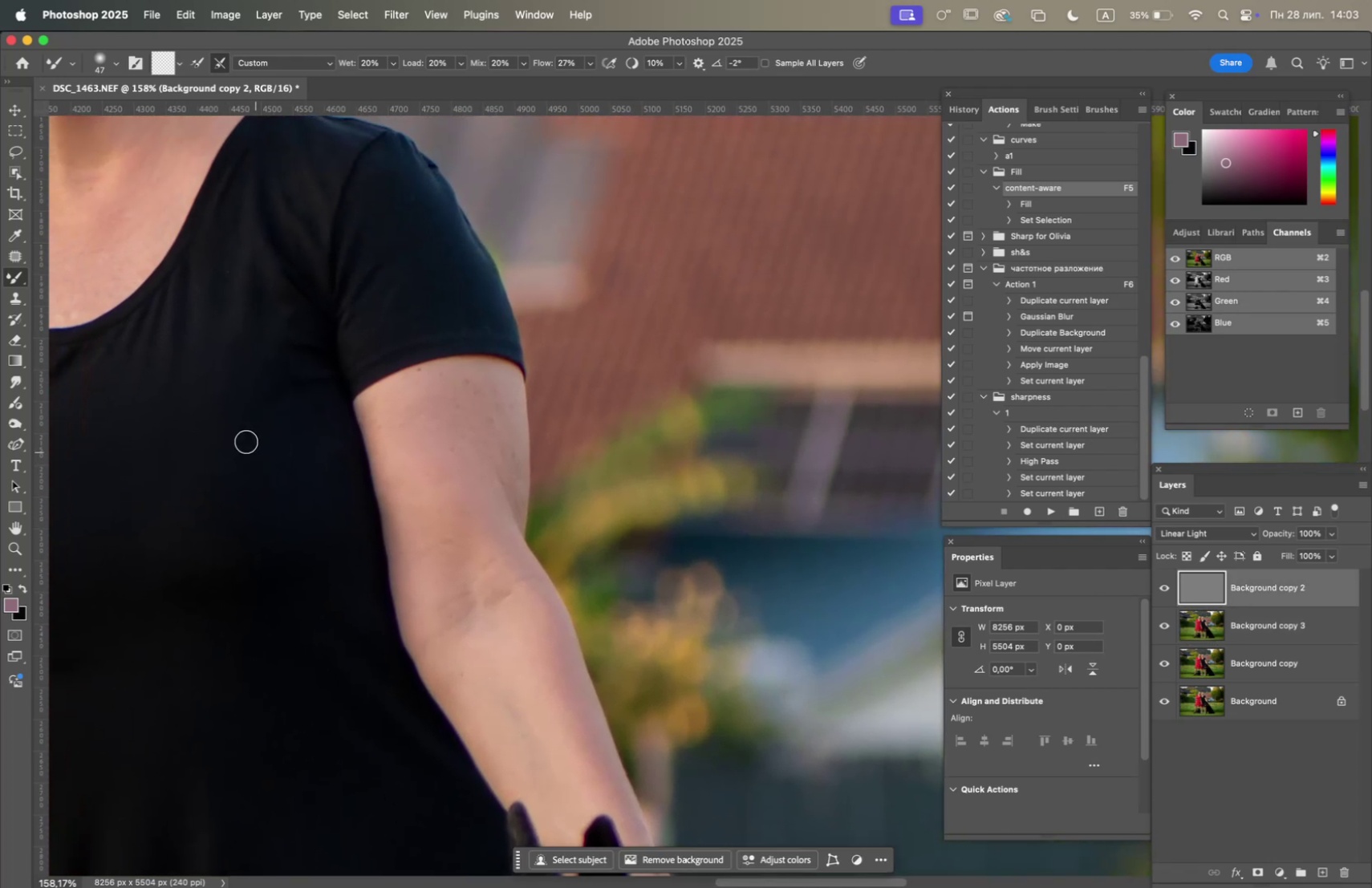 
hold_key(key=Space, duration=1.5)
 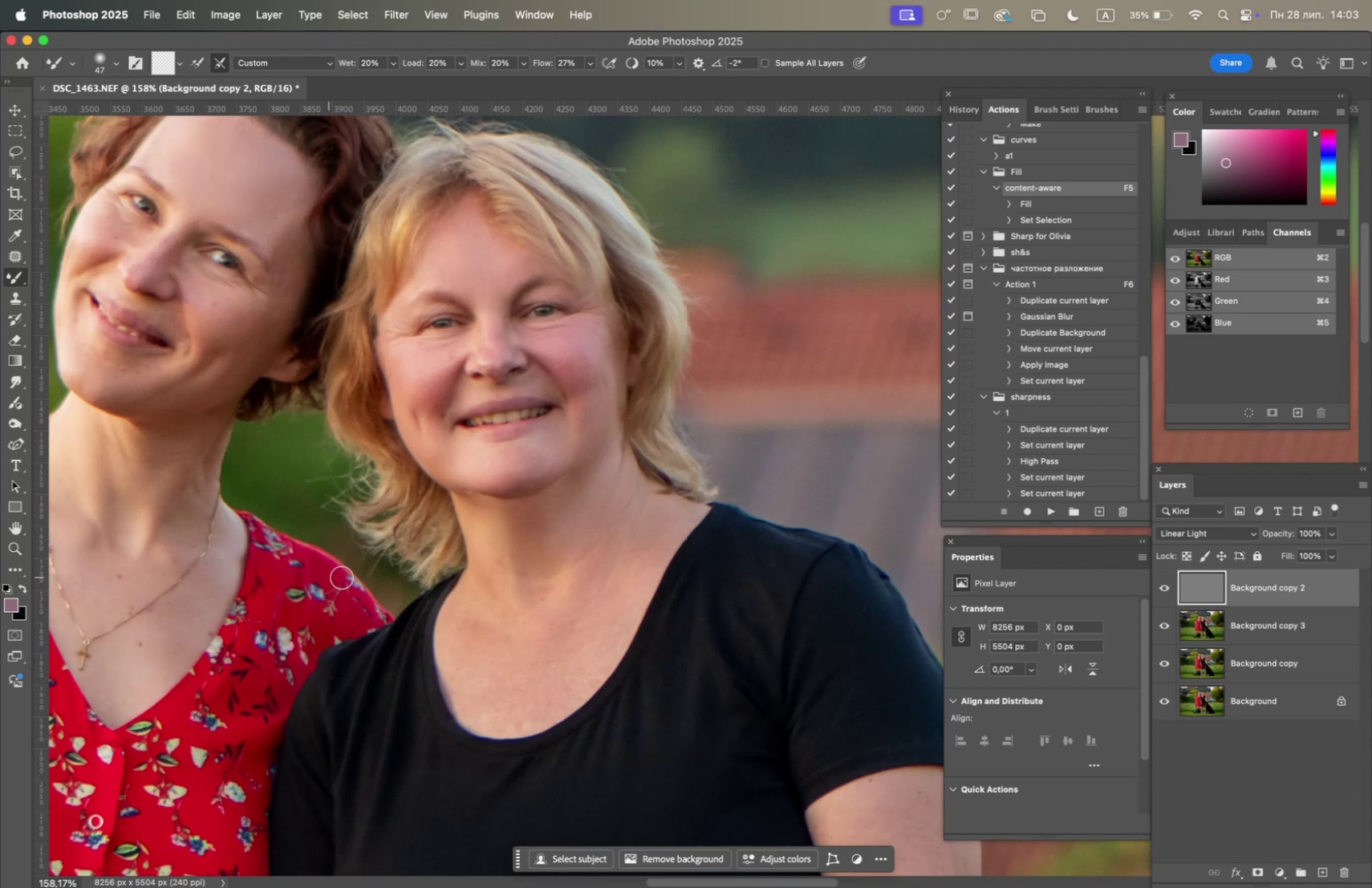 
left_click_drag(start_coordinate=[225, 379], to_coordinate=[555, 635])
 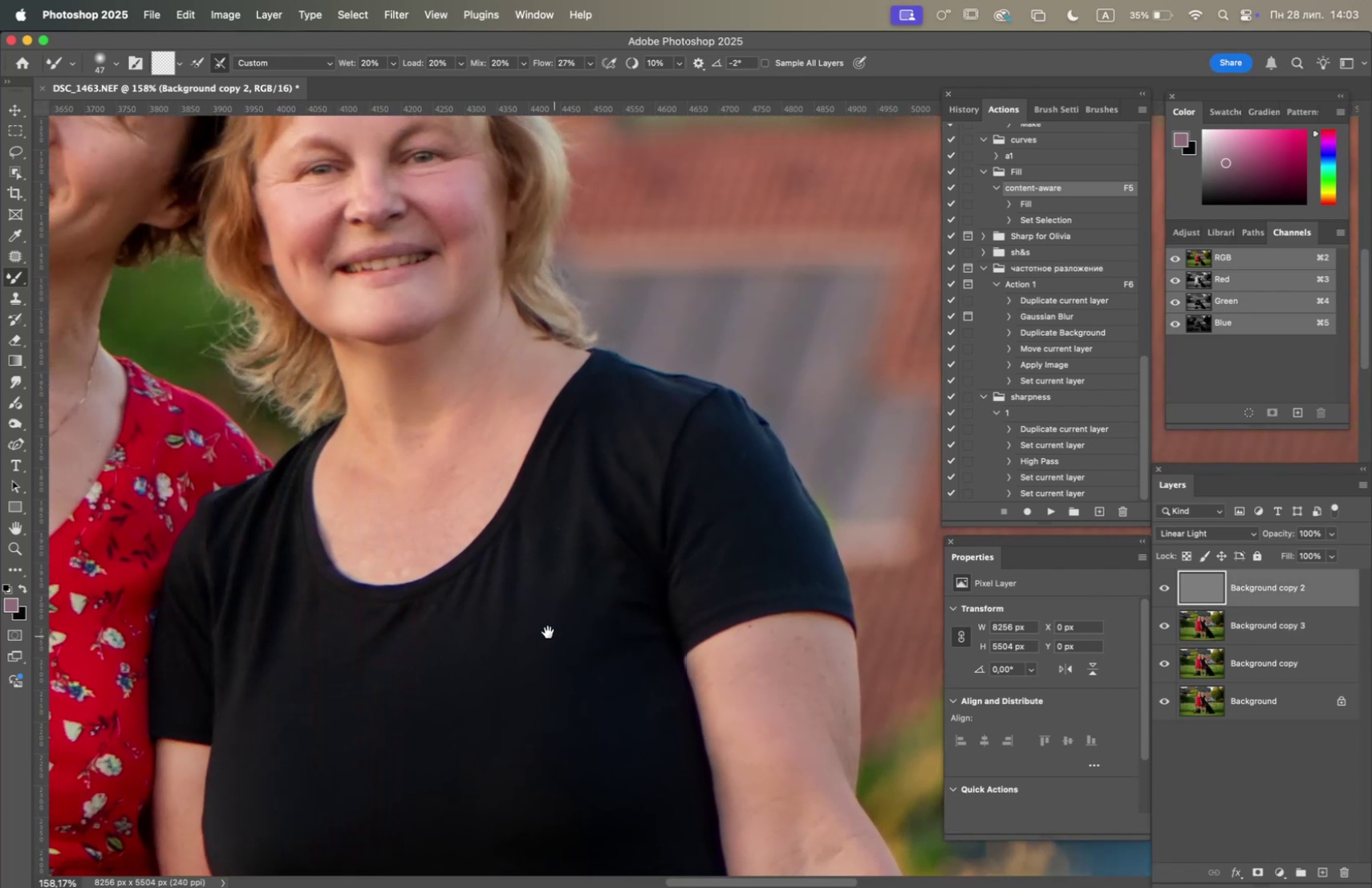 
left_click_drag(start_coordinate=[544, 615], to_coordinate=[428, 593])
 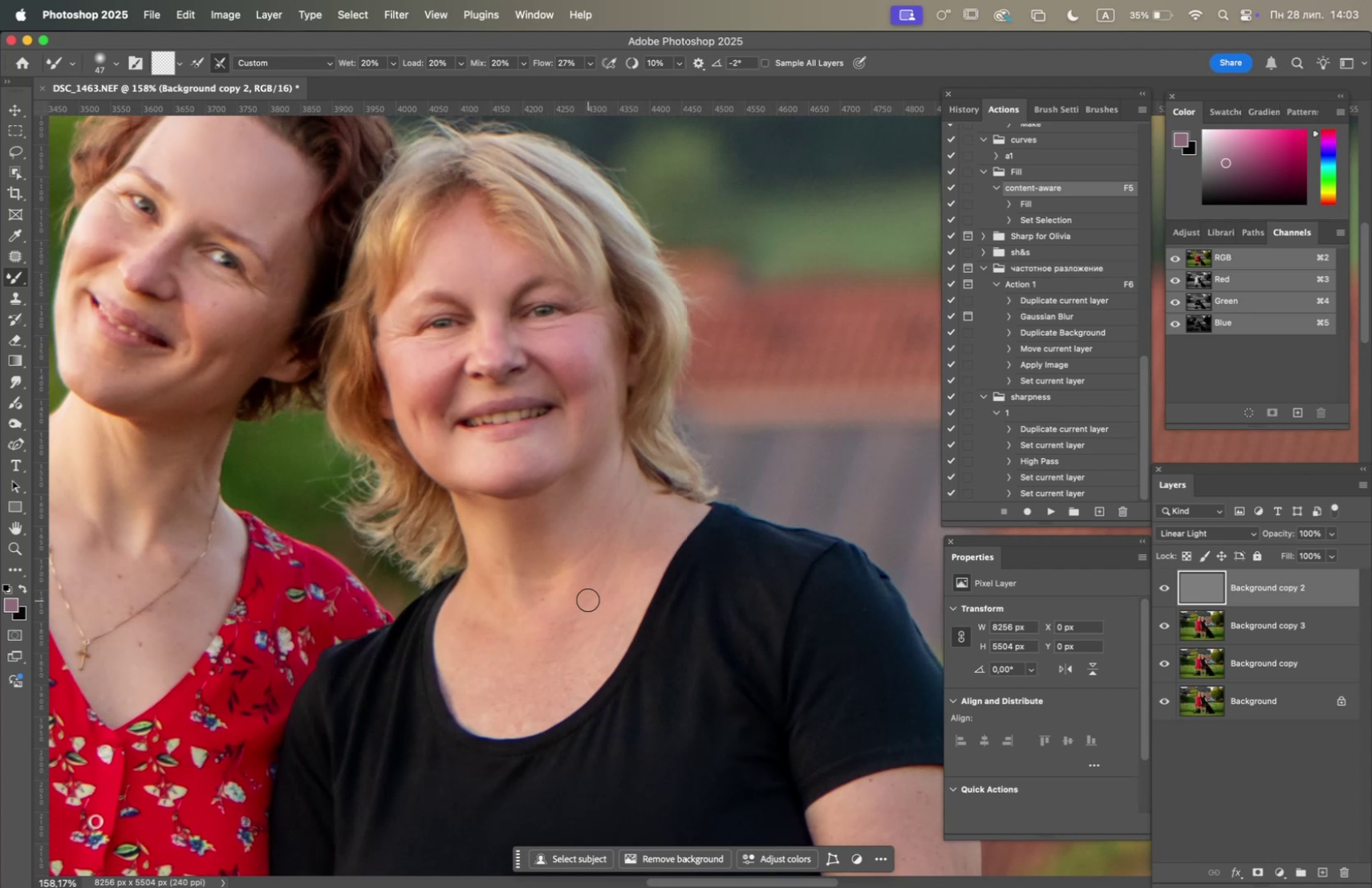 
hold_key(key=Space, duration=1.51)
 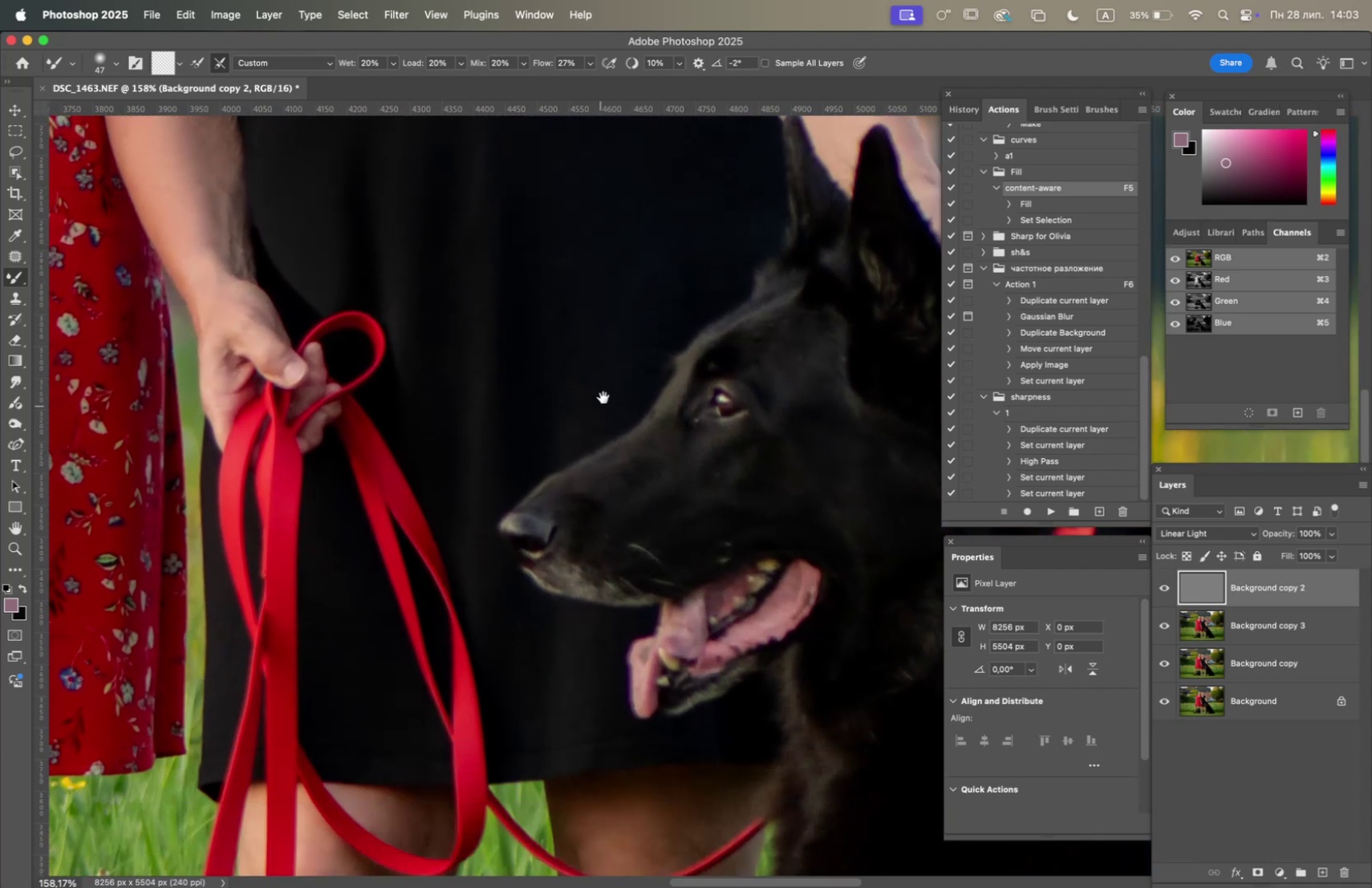 
left_click_drag(start_coordinate=[635, 620], to_coordinate=[624, 486])
 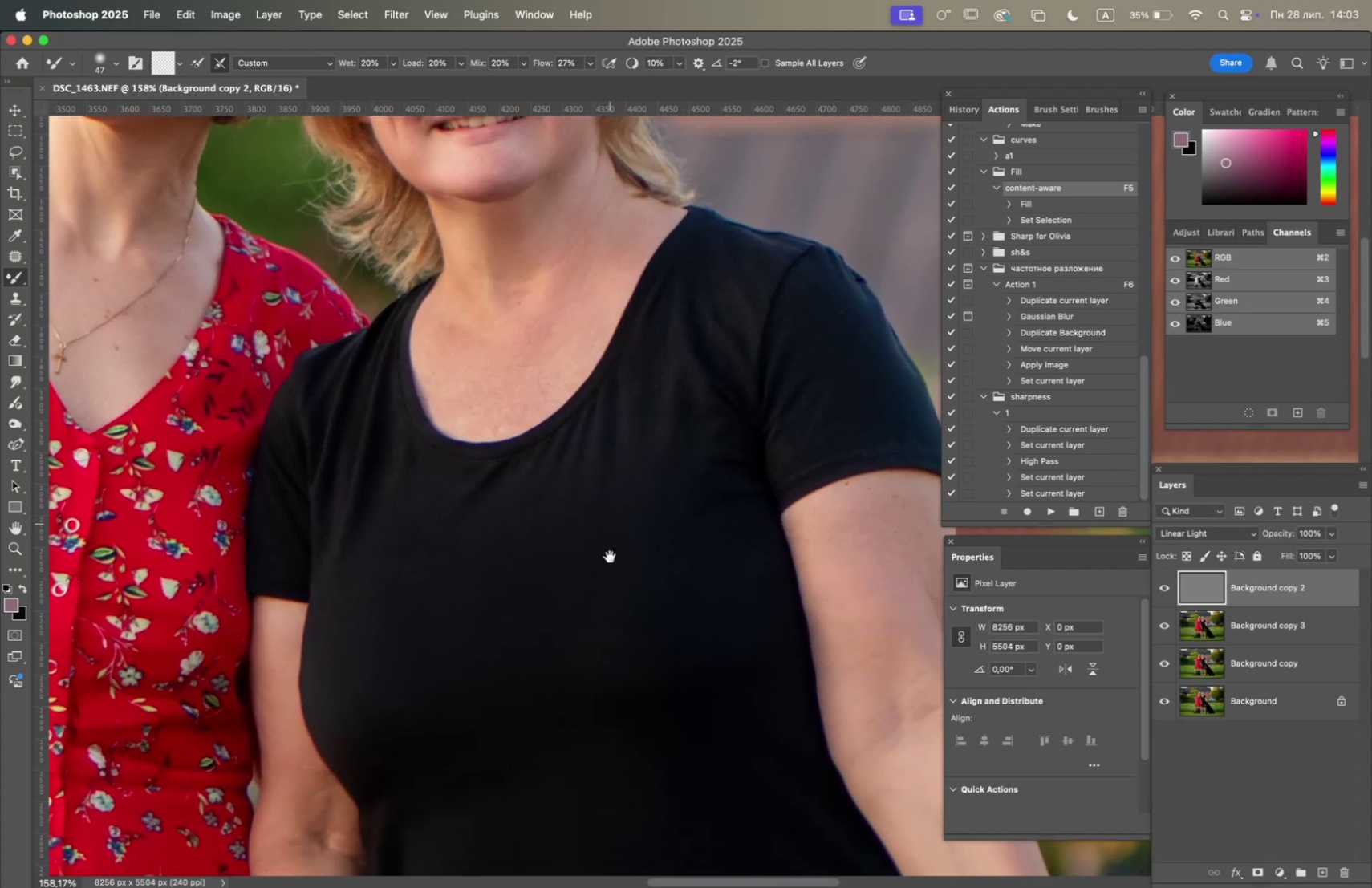 
left_click_drag(start_coordinate=[611, 648], to_coordinate=[549, 445])
 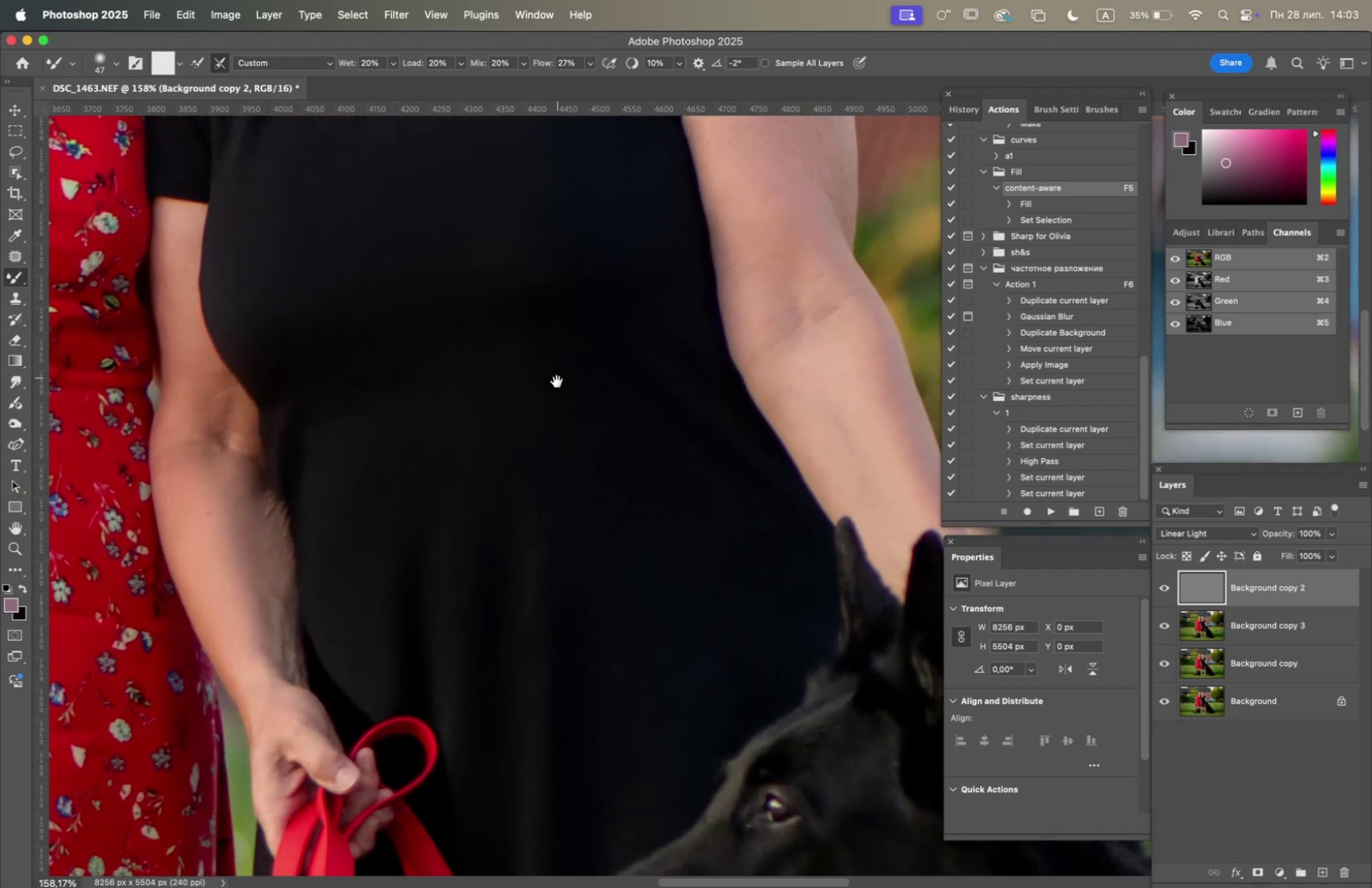 
hold_key(key=Space, duration=1.49)
 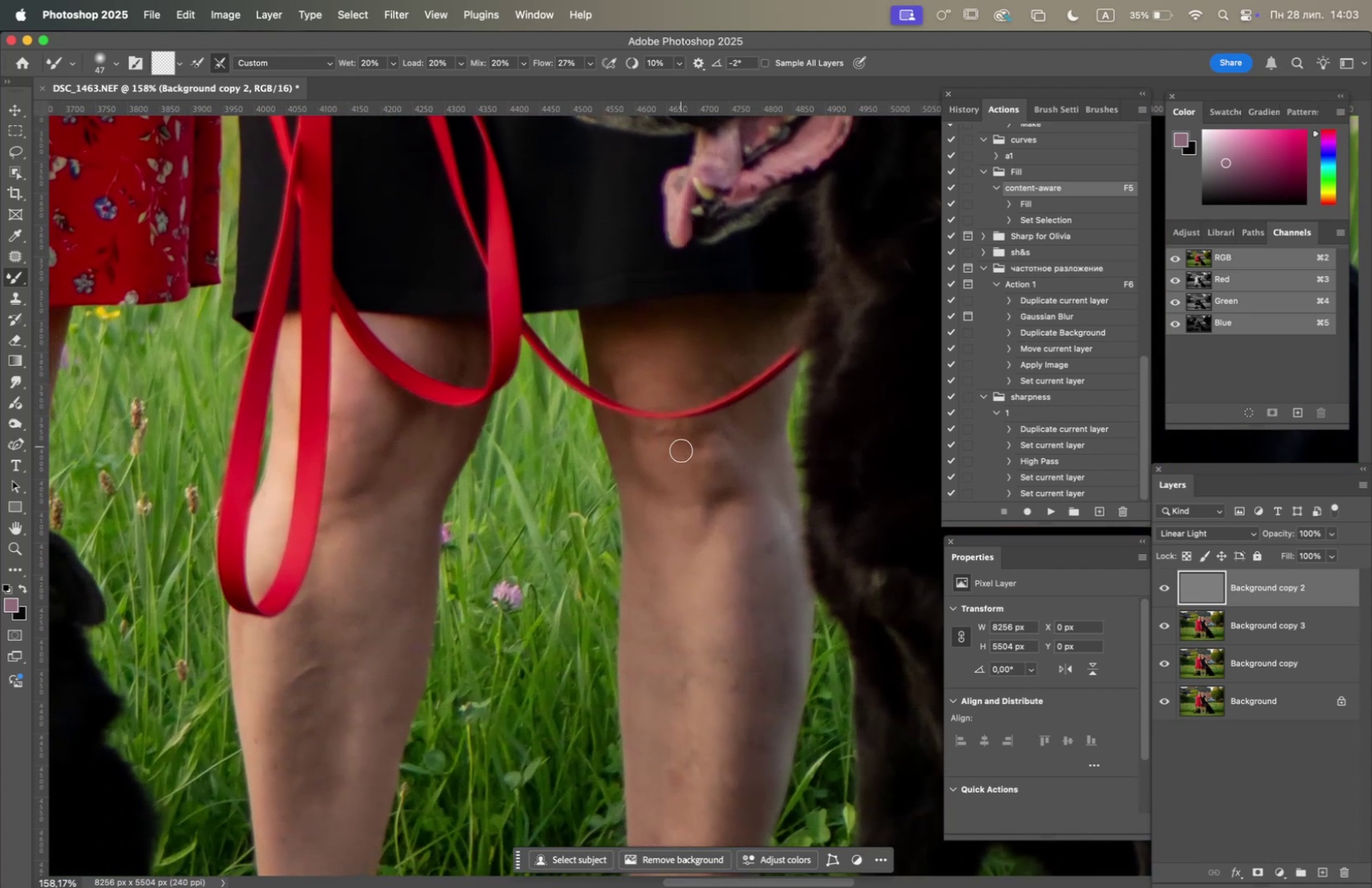 
left_click_drag(start_coordinate=[592, 626], to_coordinate=[599, 463])
 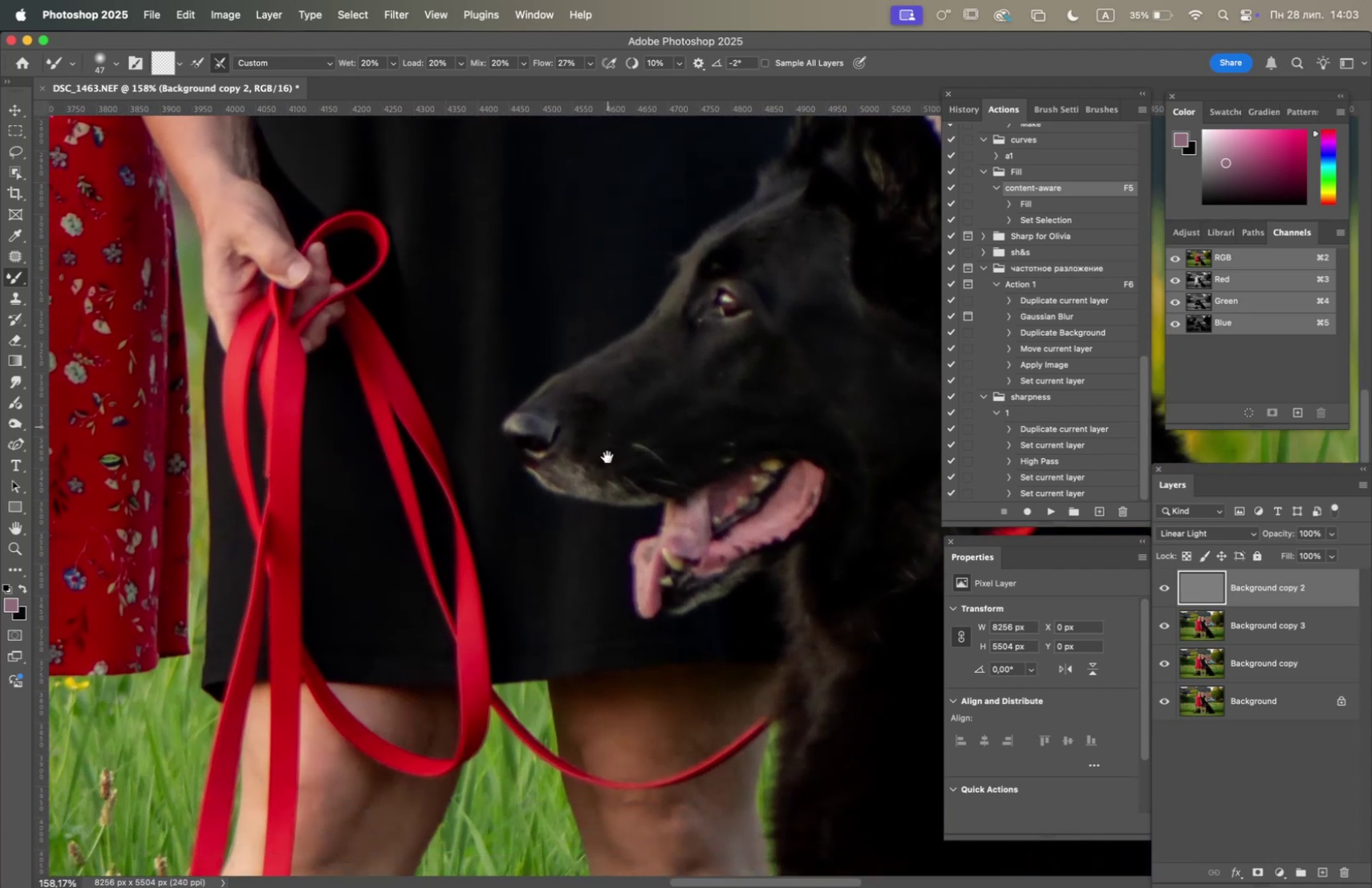 
left_click_drag(start_coordinate=[585, 584], to_coordinate=[611, 335])
 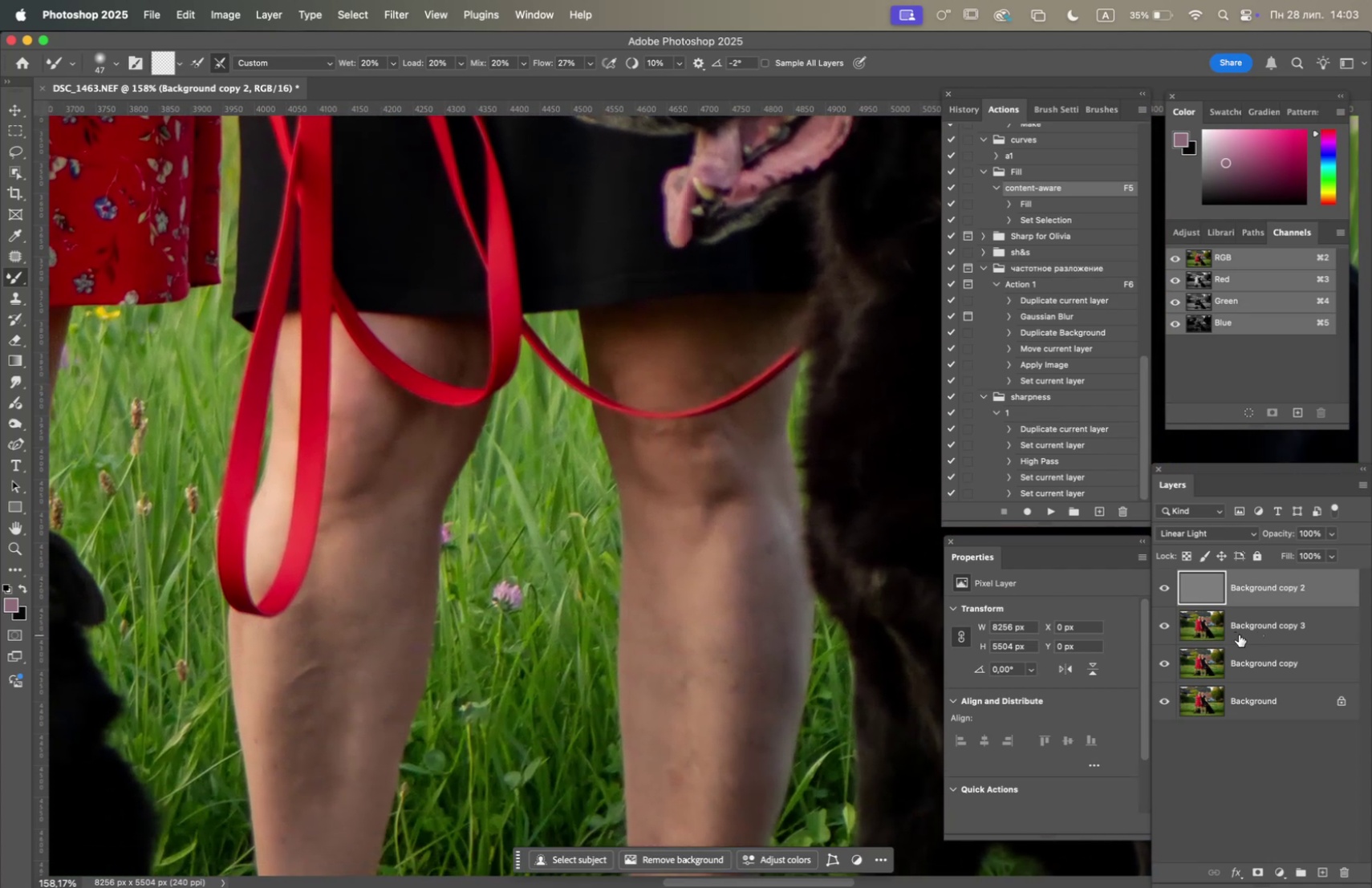 
left_click_drag(start_coordinate=[1288, 622], to_coordinate=[1241, 627])
 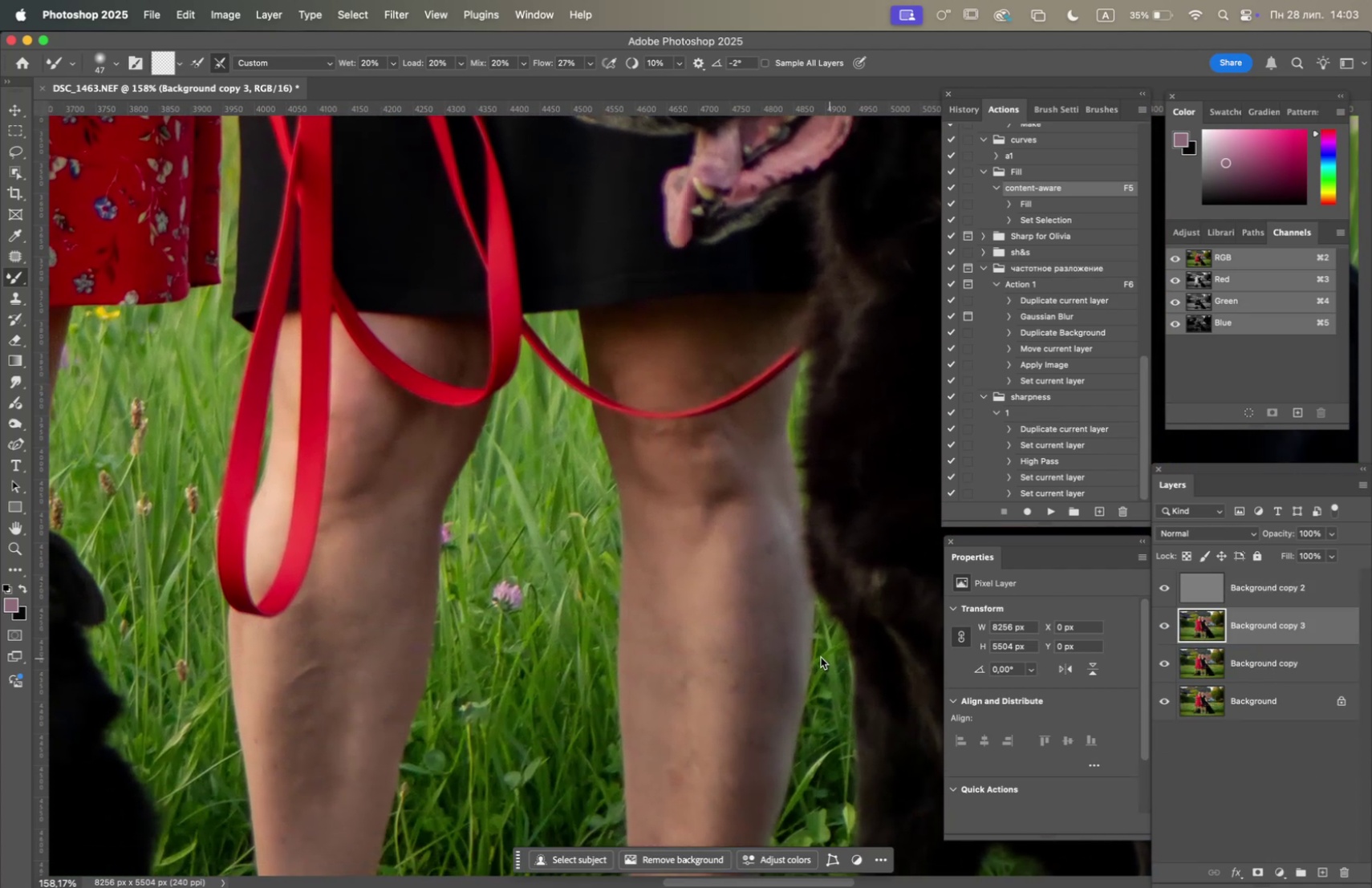 
hold_key(key=OptionLeft, duration=2.29)
scroll: coordinate [585, 584], scroll_direction: down, amount: 11.0
 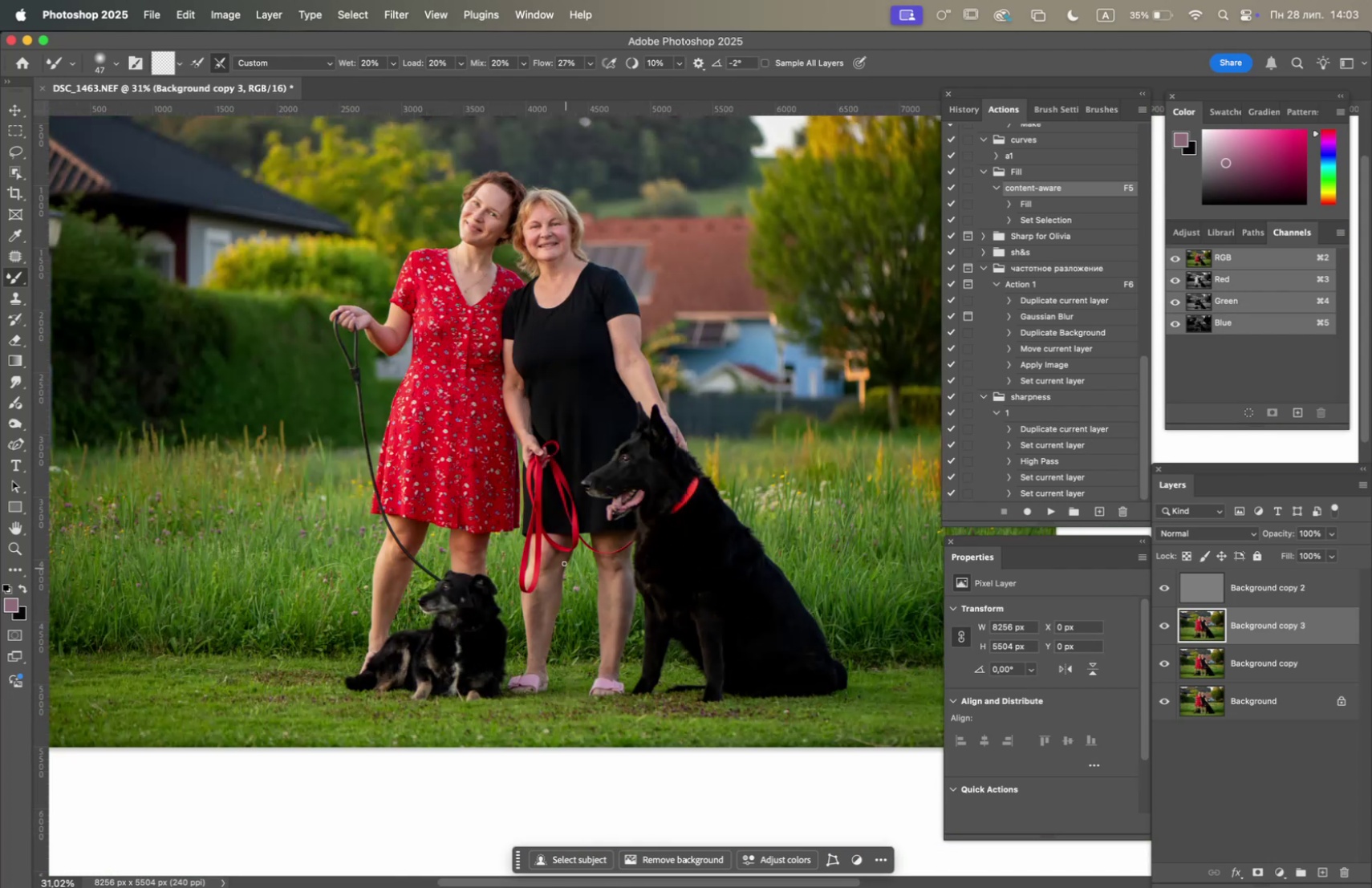 
hold_key(key=Space, duration=0.86)
 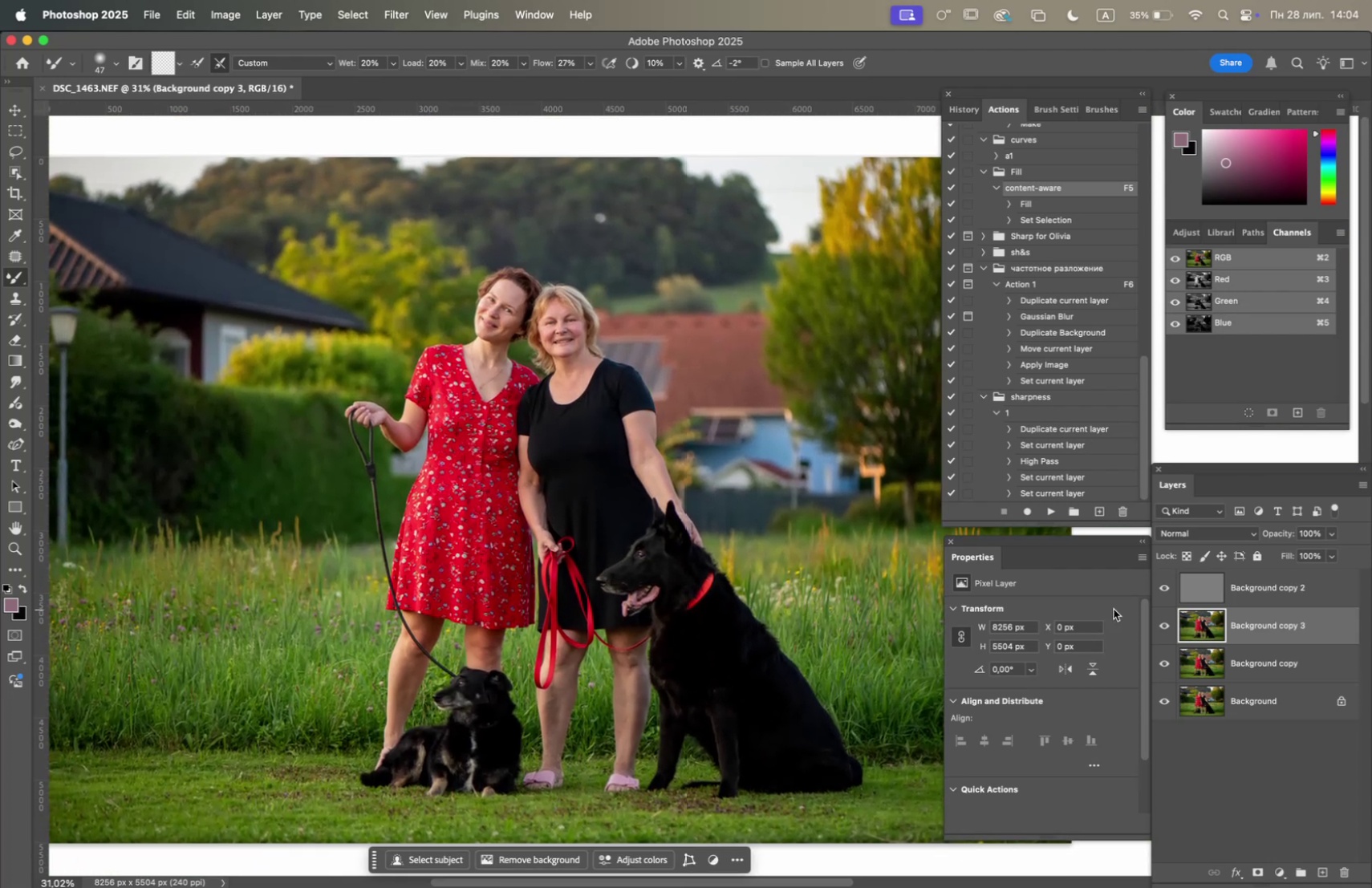 
left_click_drag(start_coordinate=[593, 480], to_coordinate=[609, 575])
 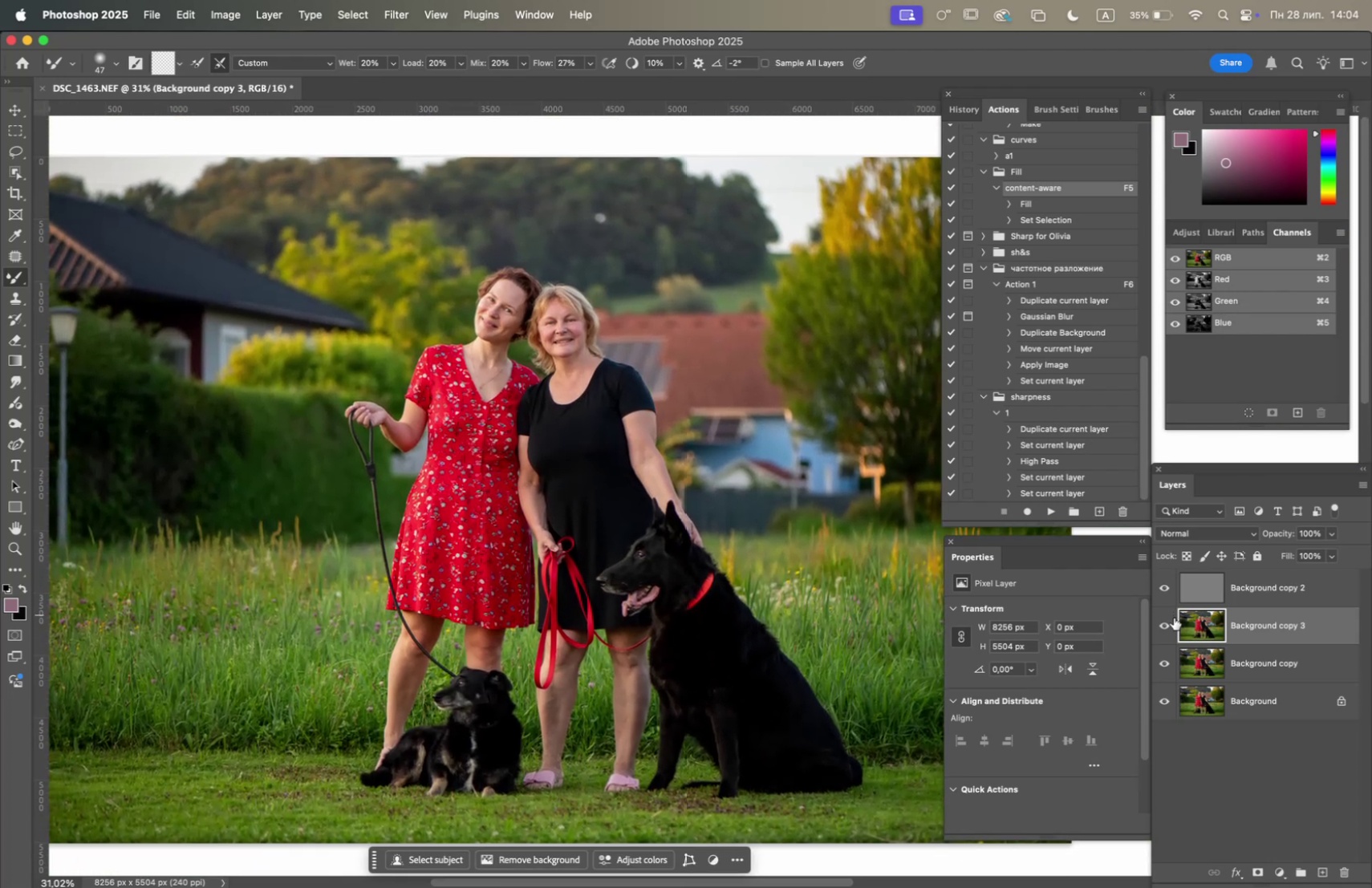 
left_click([1167, 622])
 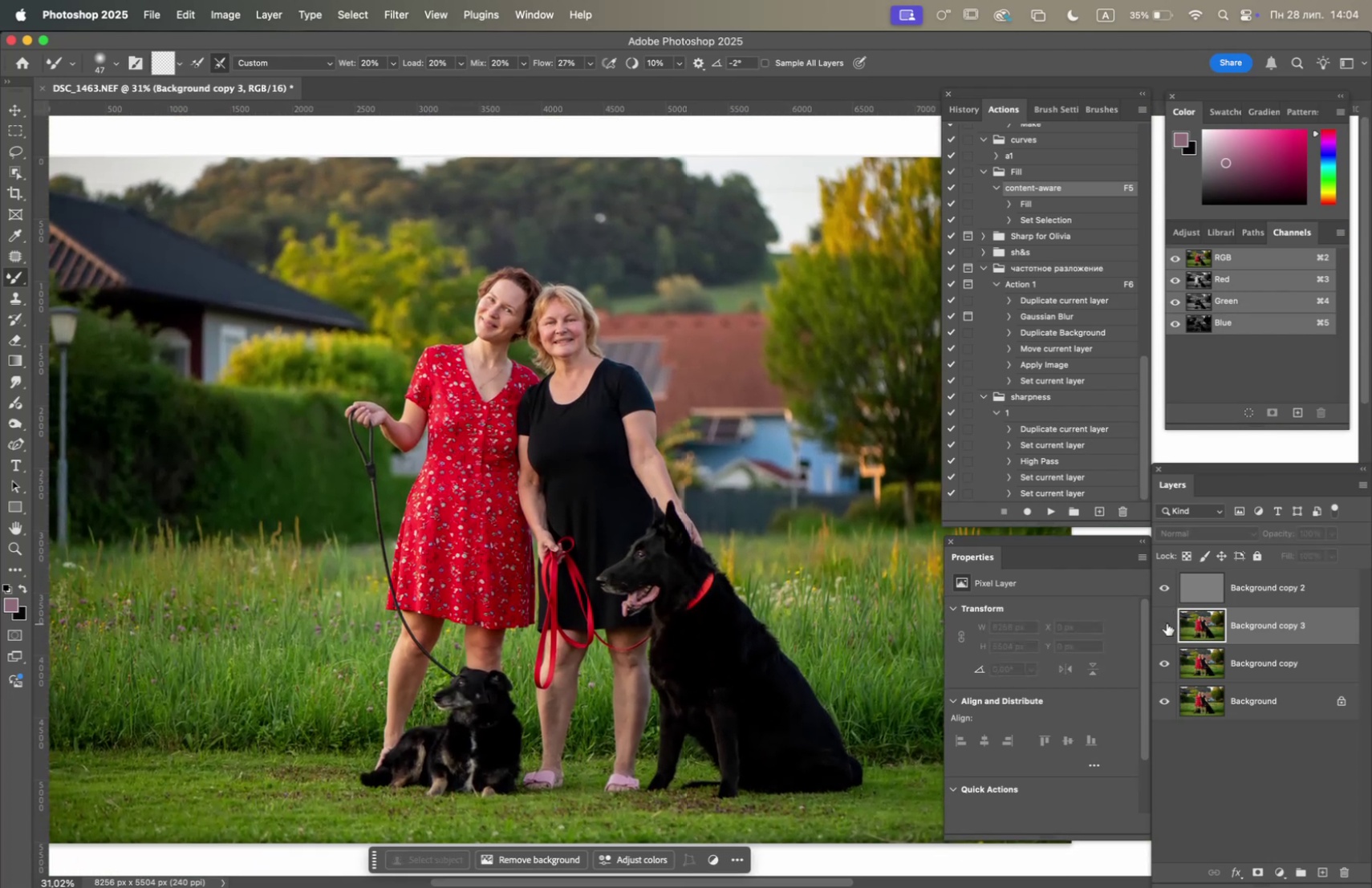 
left_click([1167, 622])
 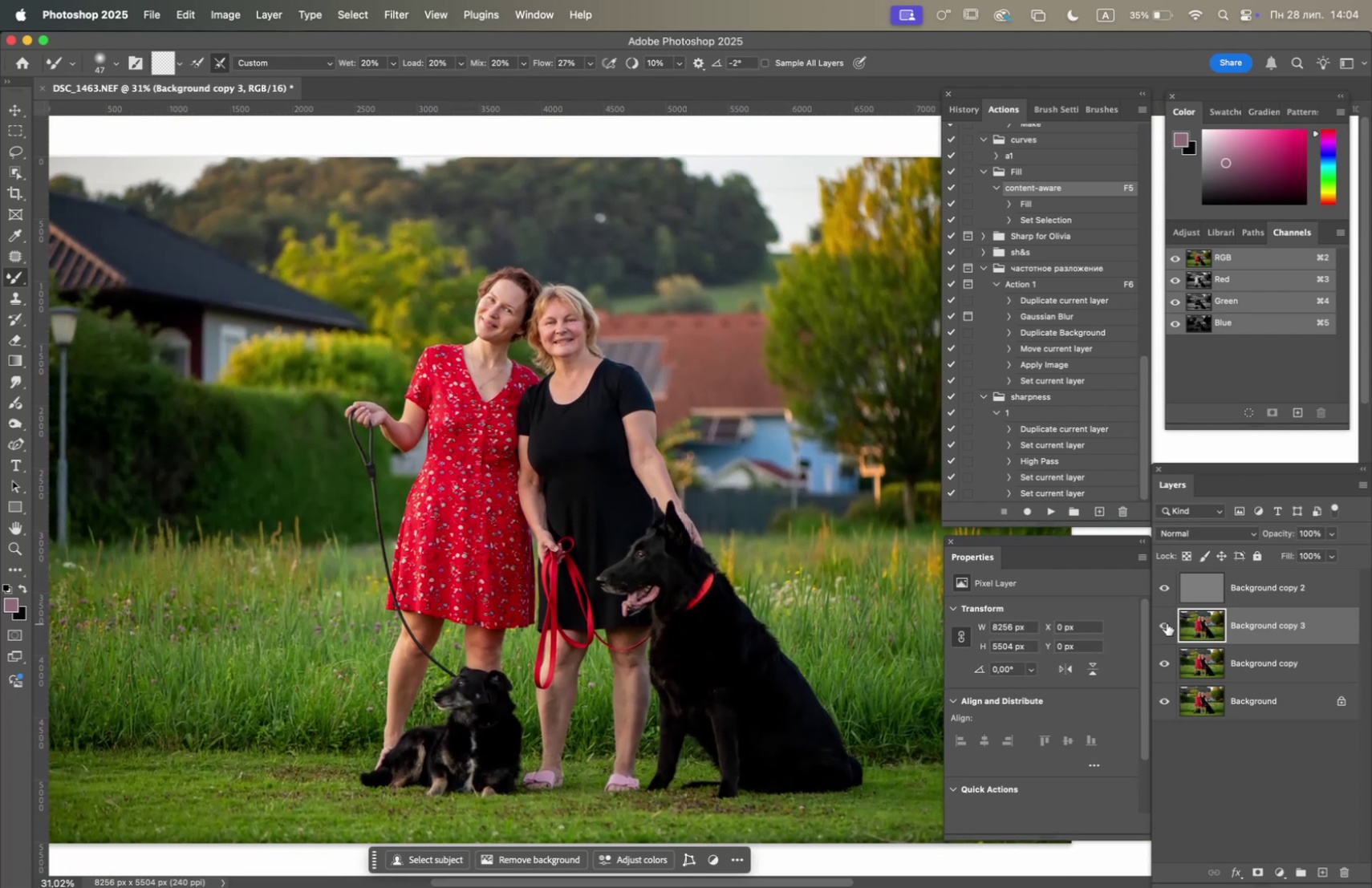 
left_click([1167, 622])
 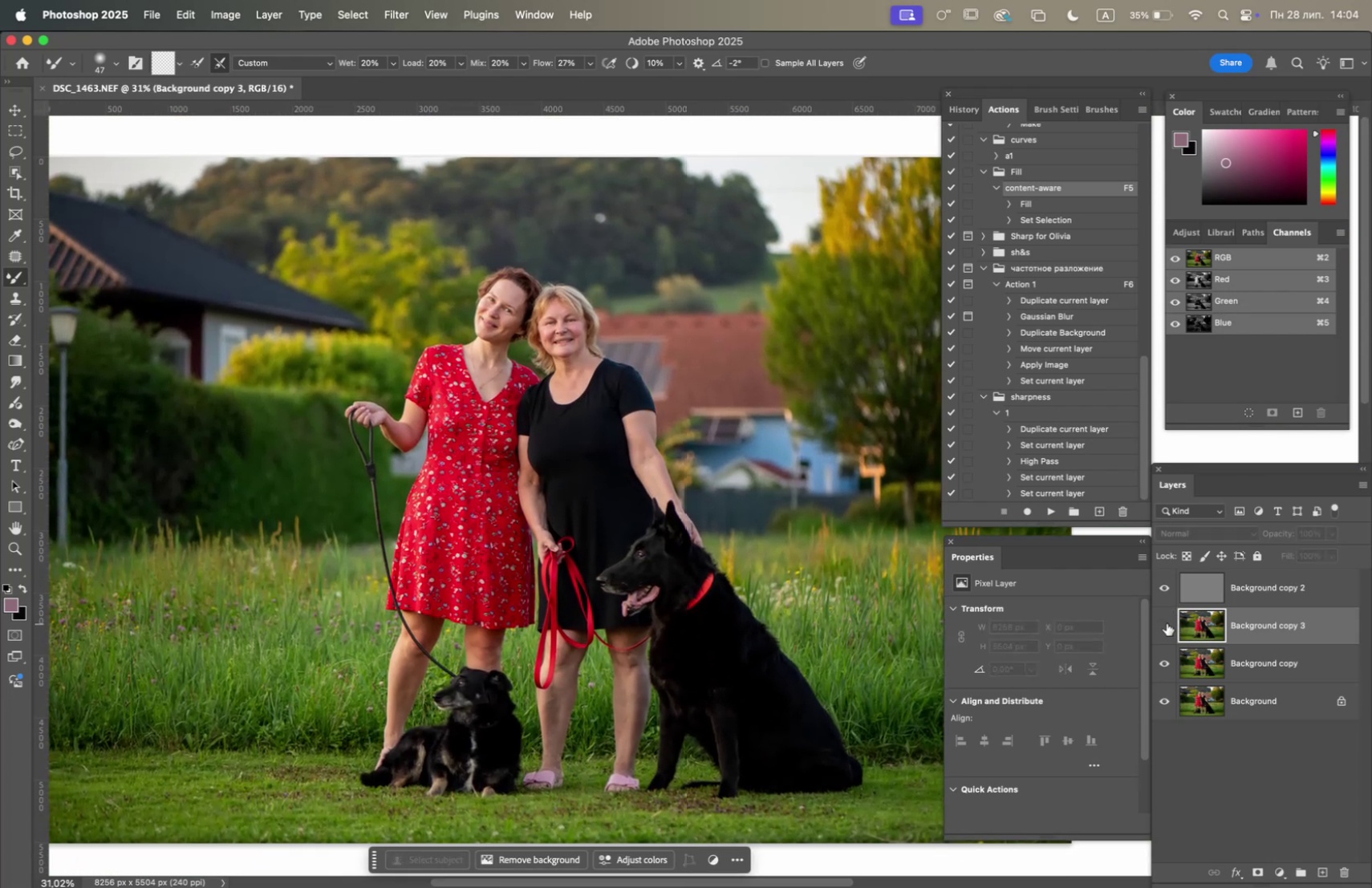 
left_click([1167, 622])
 